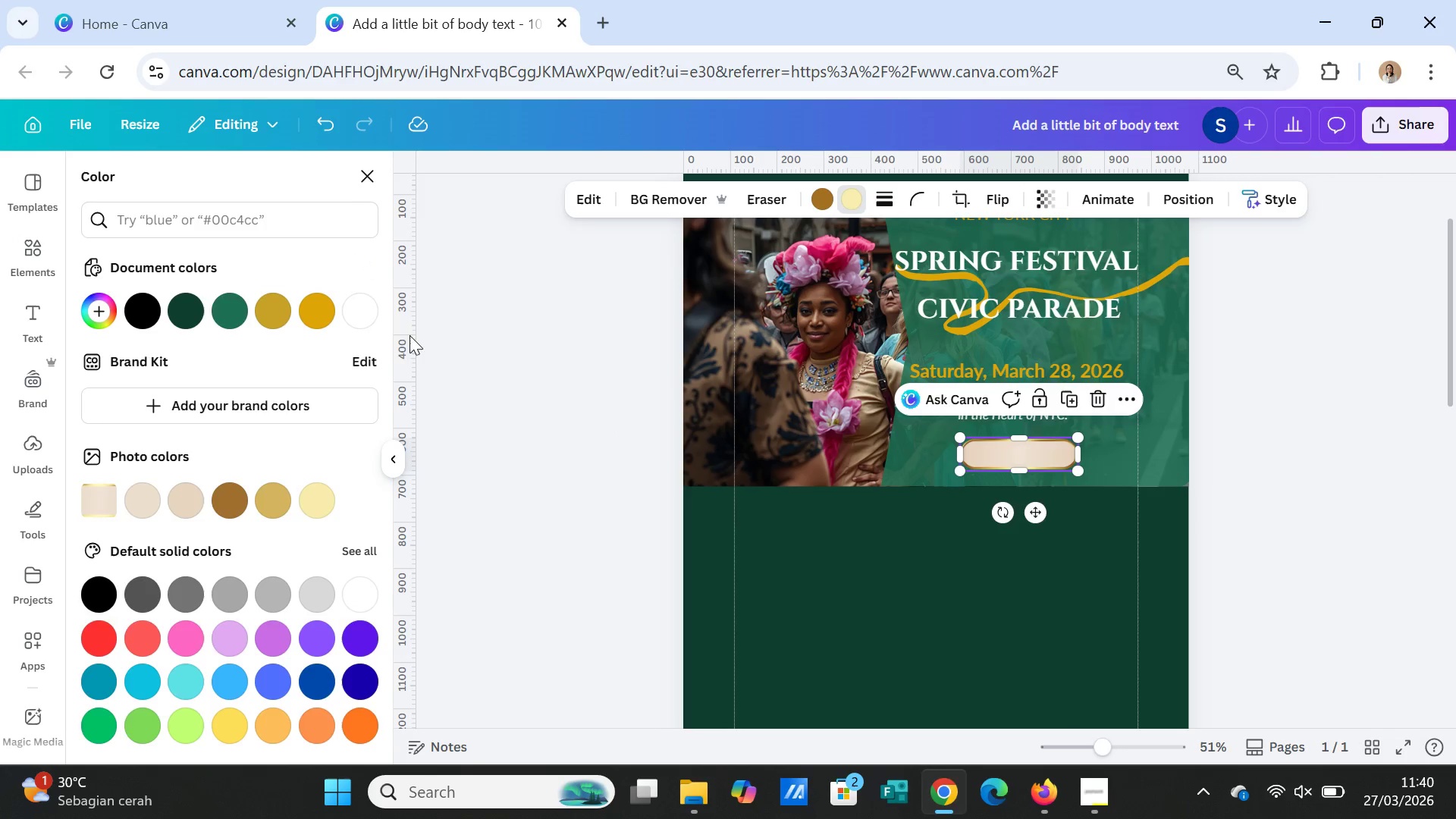 
left_click([284, 306])
 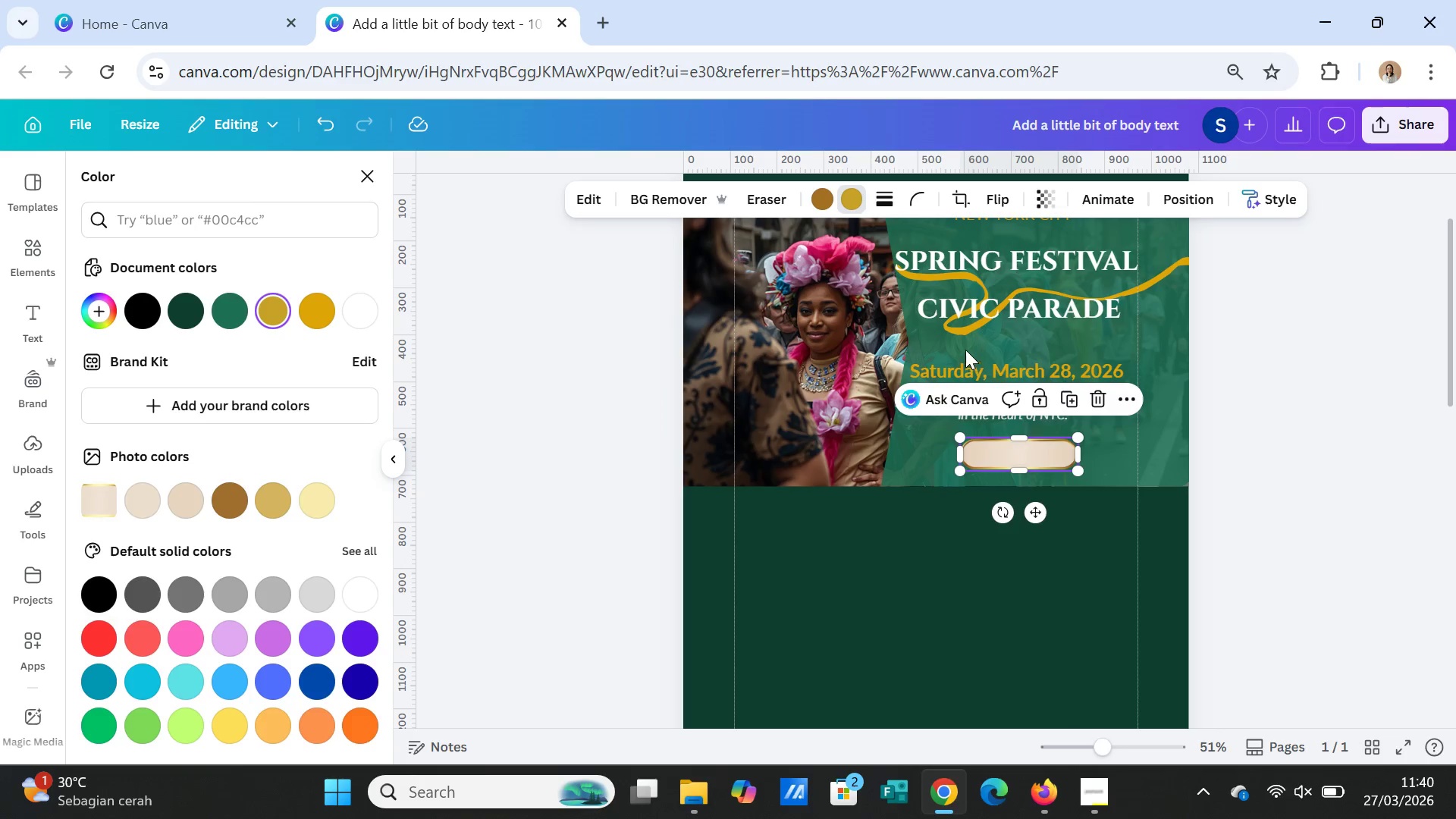 
left_click([1099, 466])
 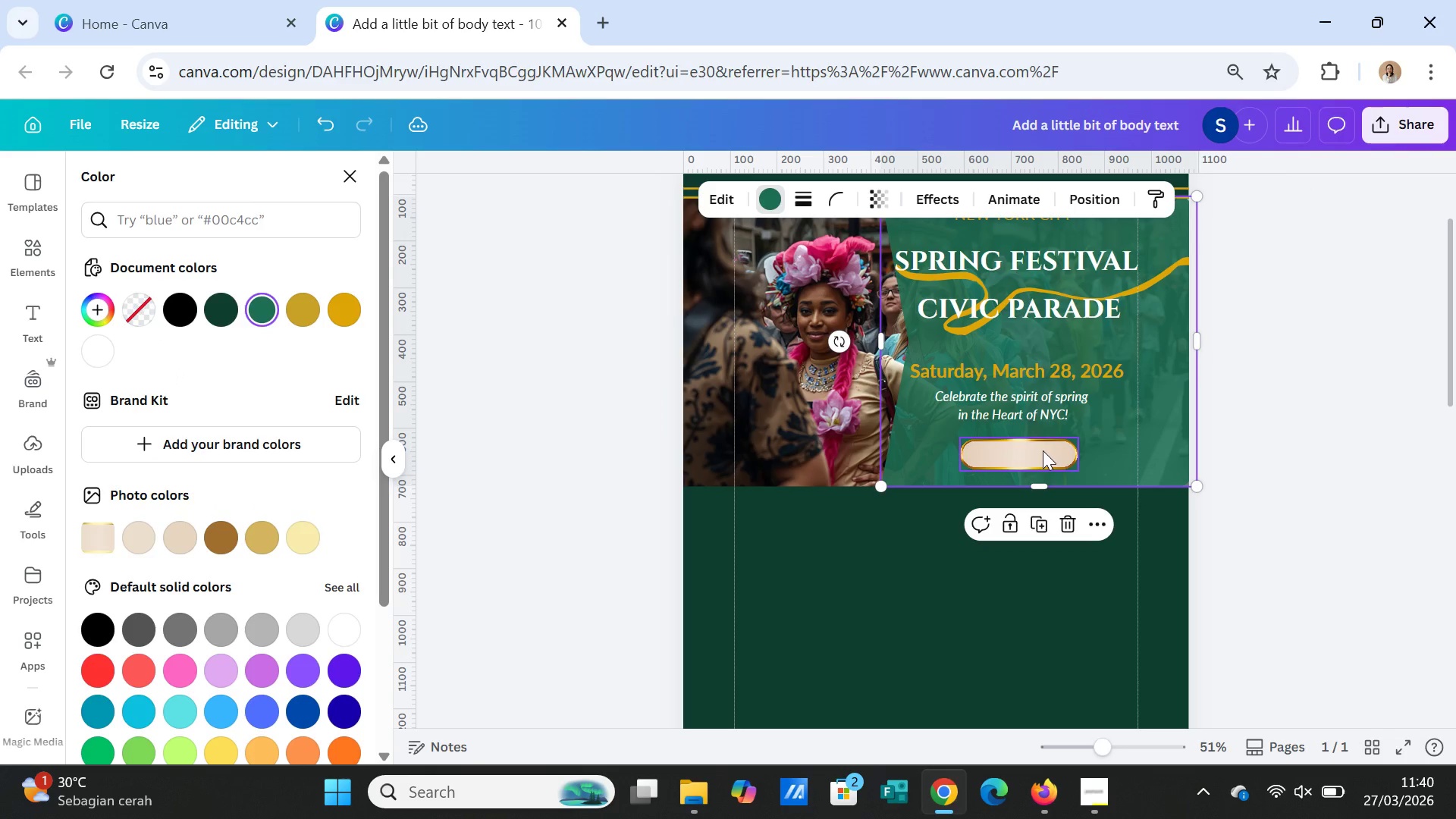 
left_click([1043, 450])
 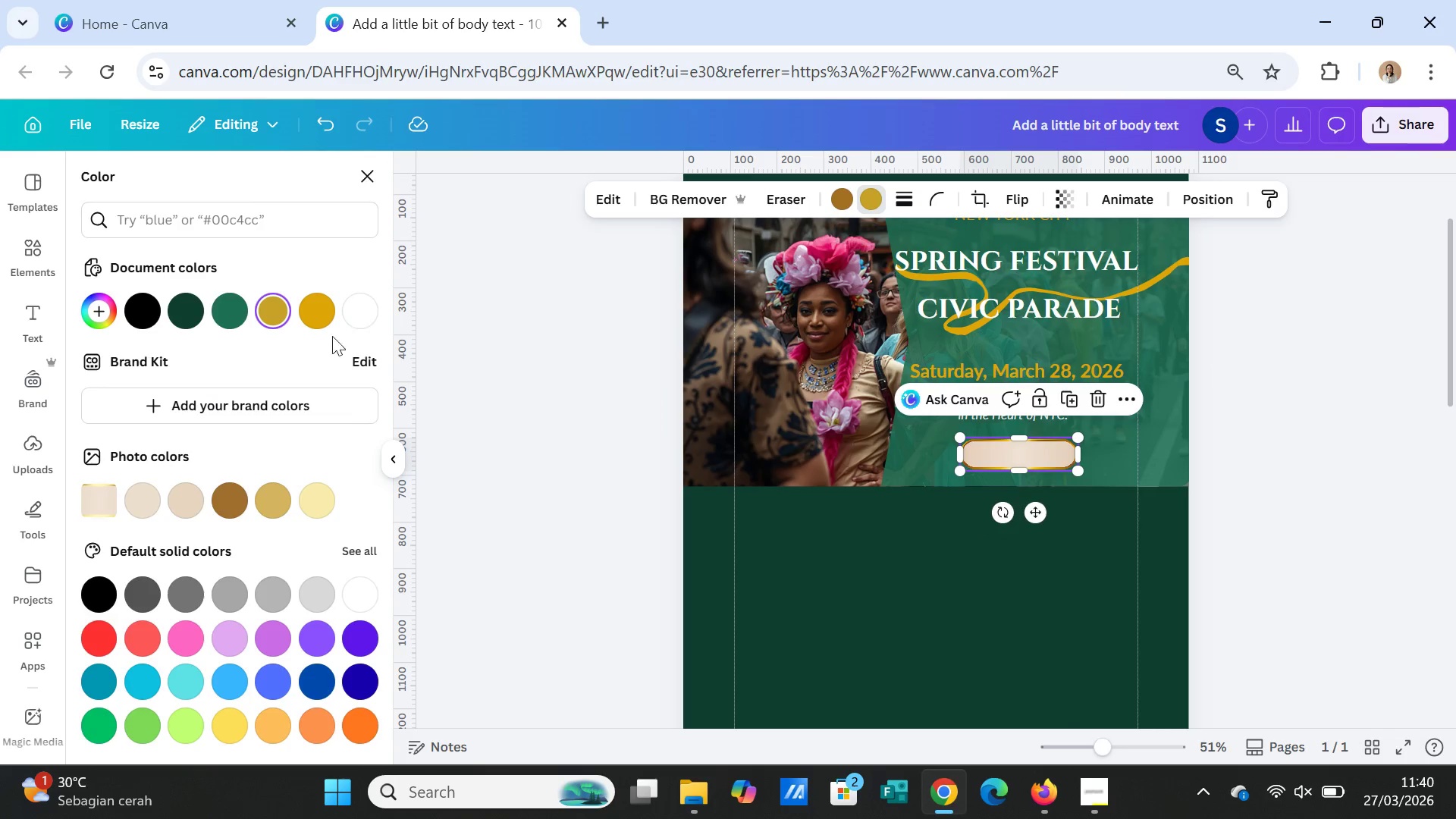 
left_click([366, 312])
 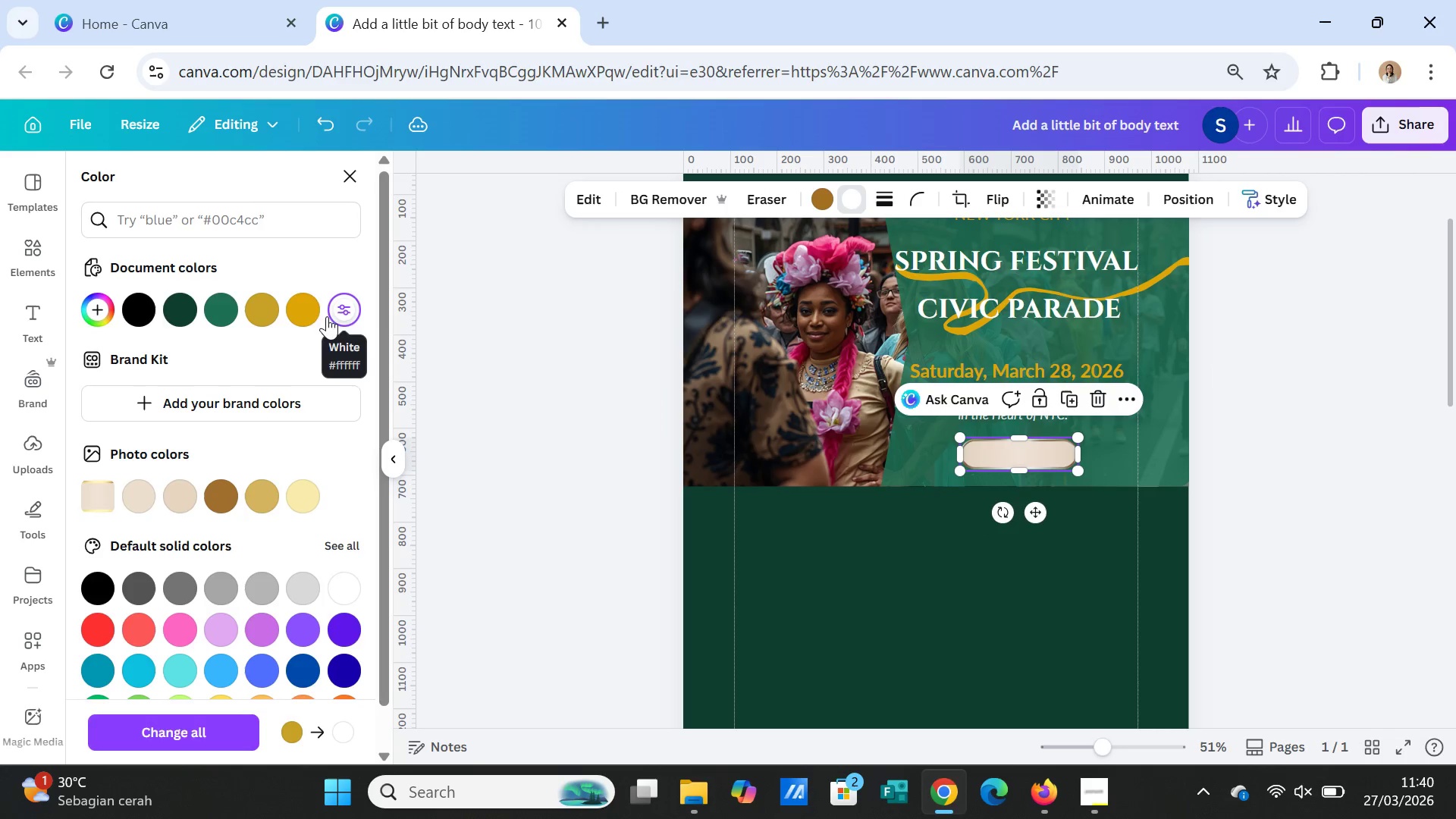 
left_click([306, 305])
 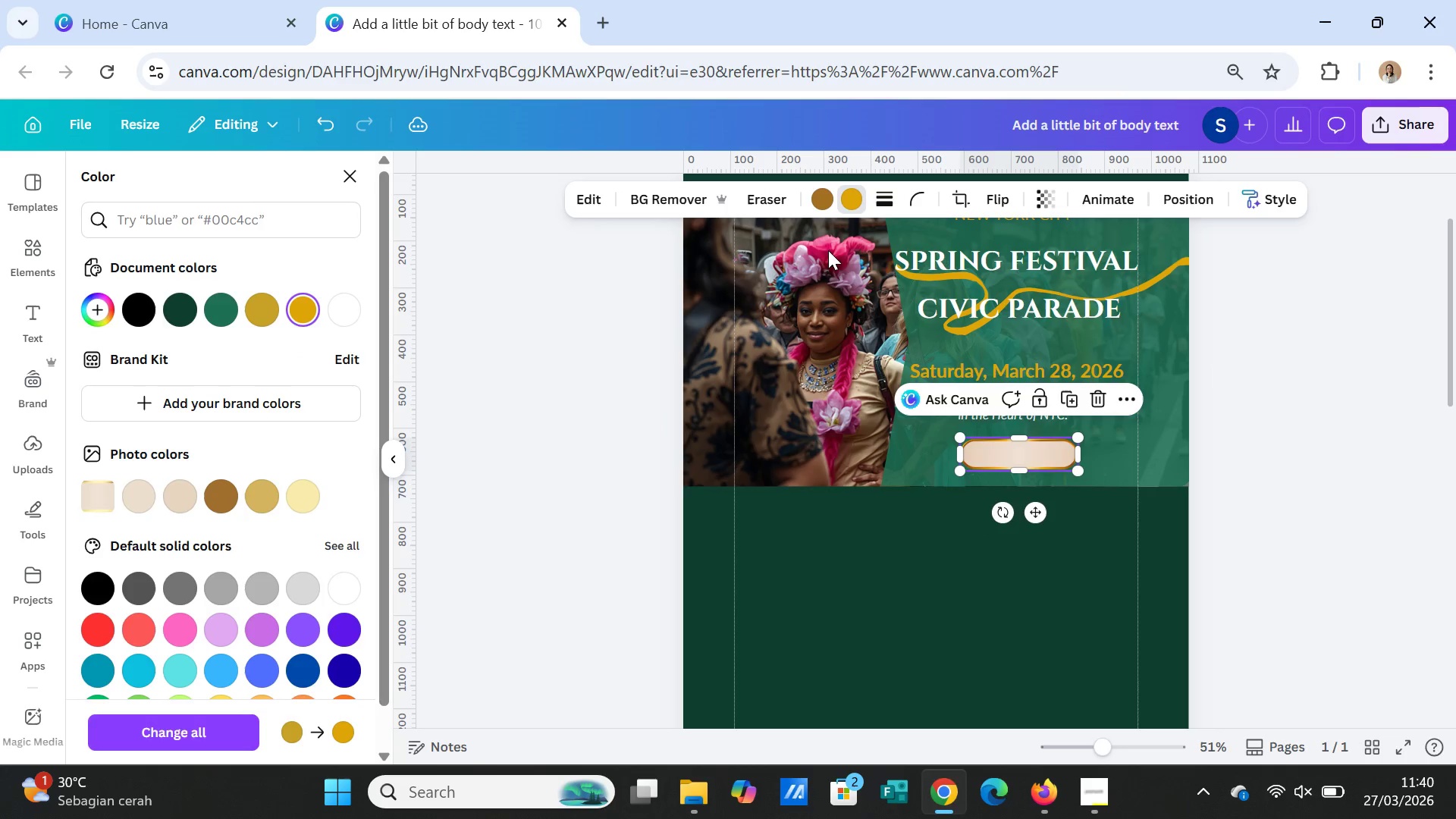 
left_click([818, 209])
 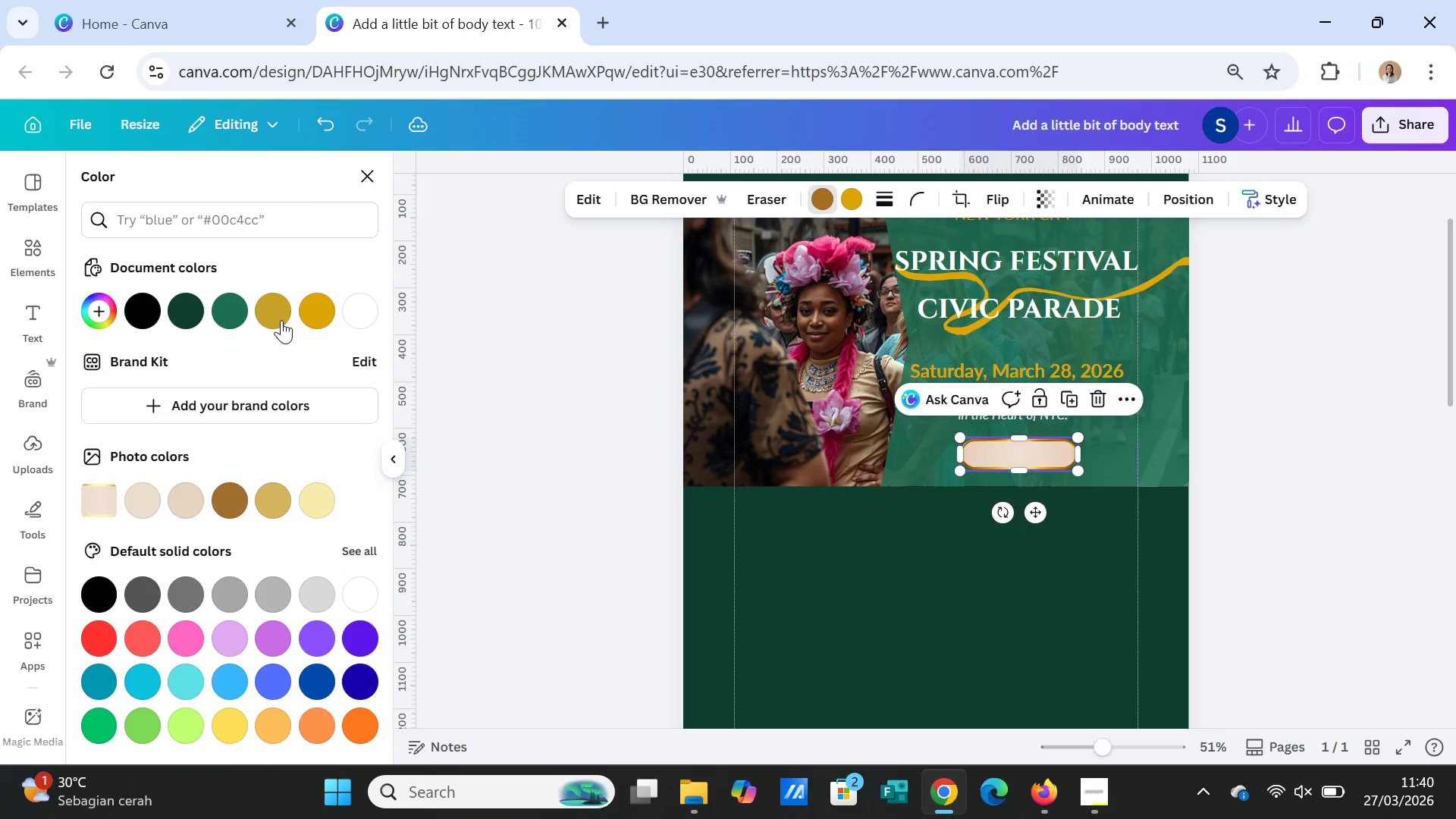 
left_click([278, 315])
 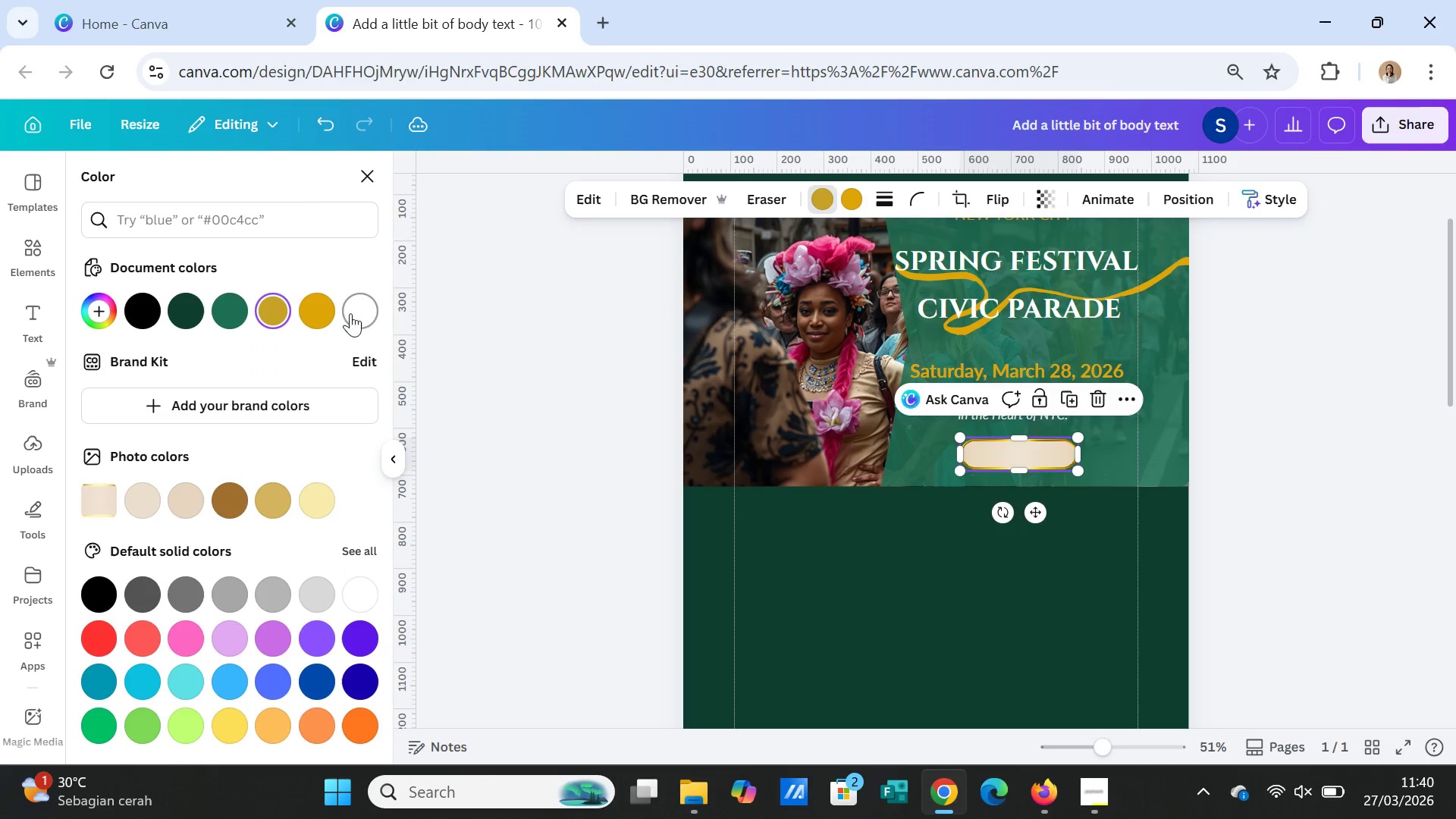 
left_click([366, 312])
 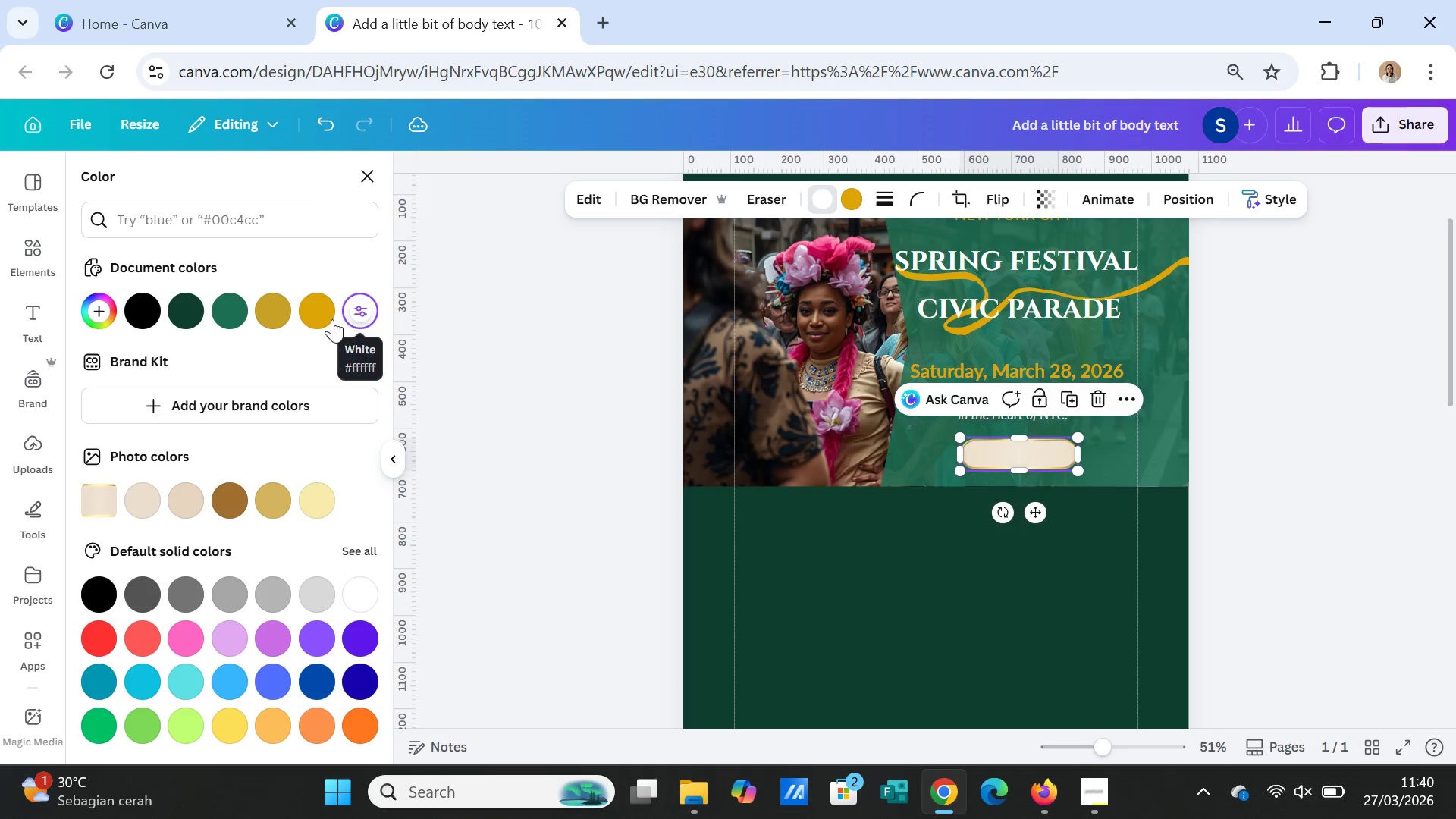 
left_click([325, 314])
 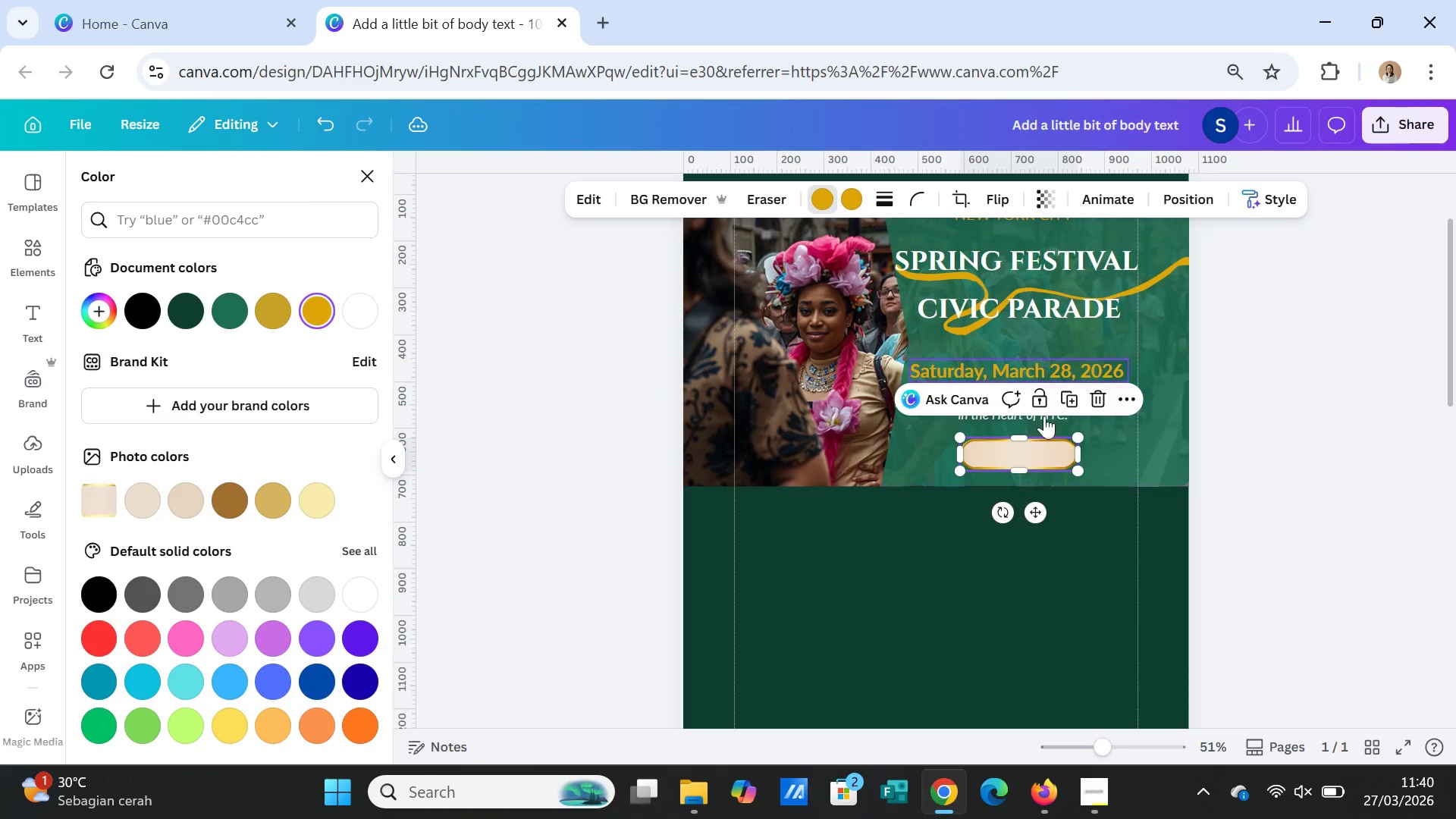 
left_click([1109, 446])
 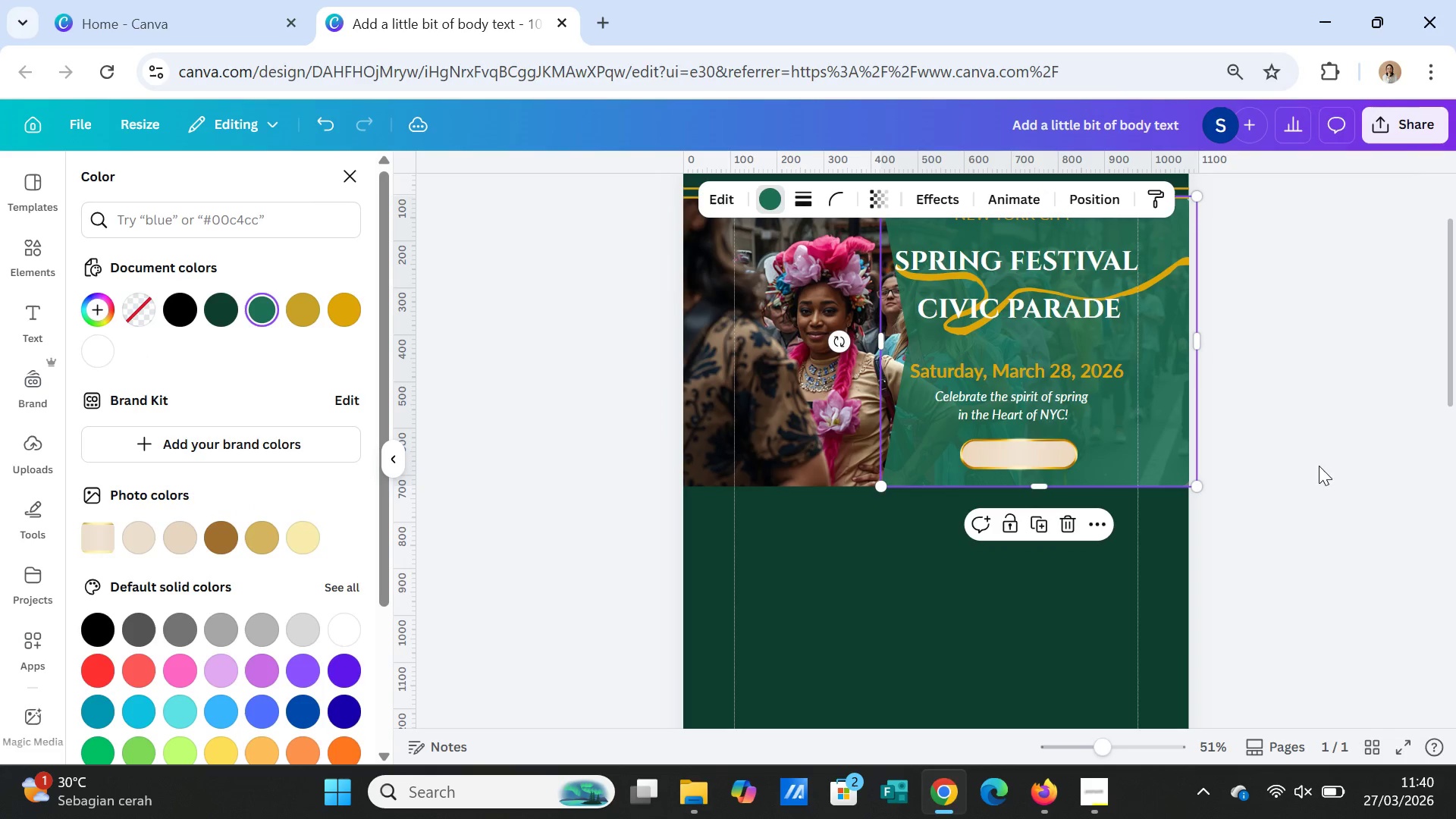 
left_click([1320, 465])
 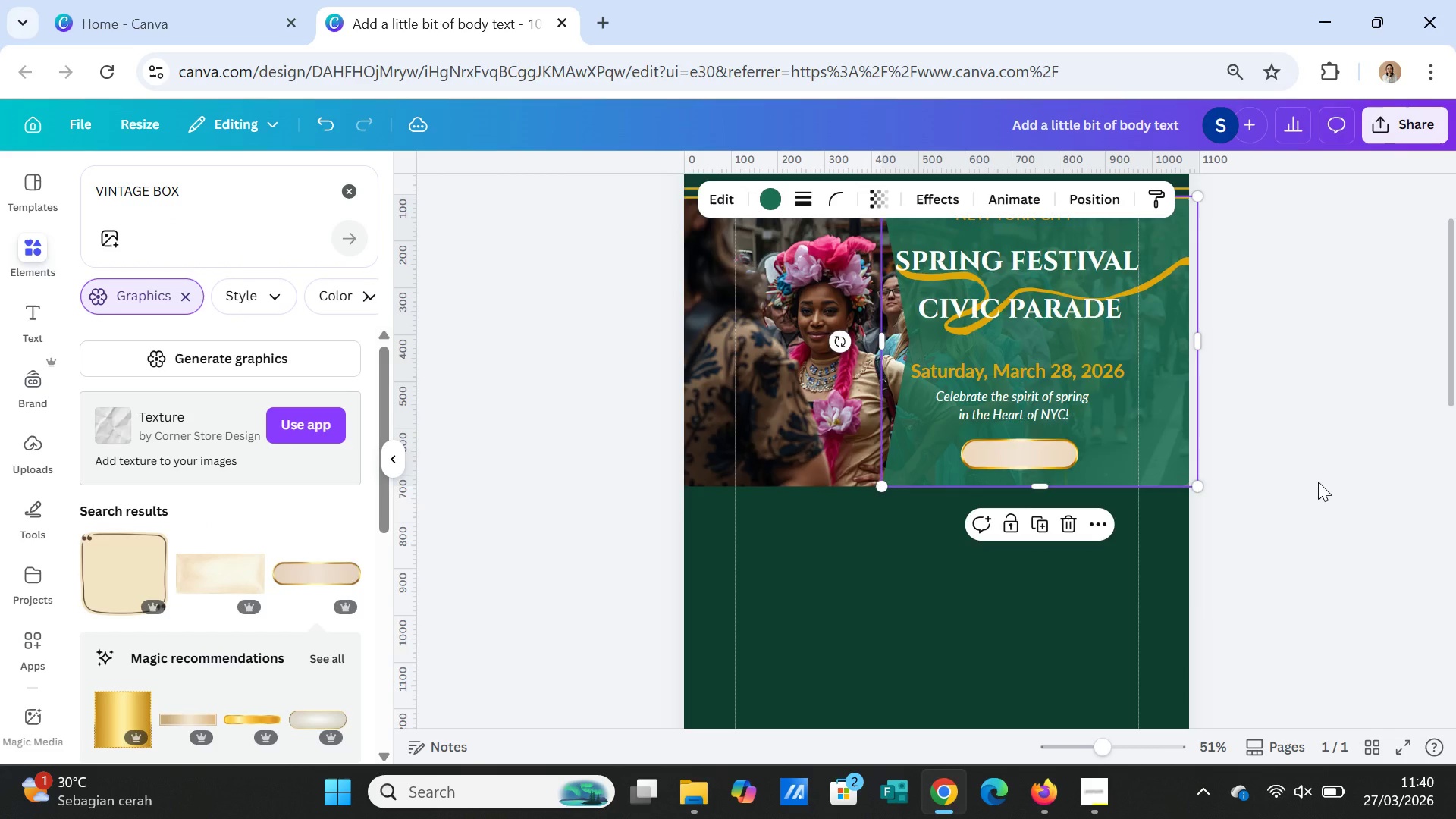 
scroll: coordinate [1318, 482], scroll_direction: up, amount: 1.0
 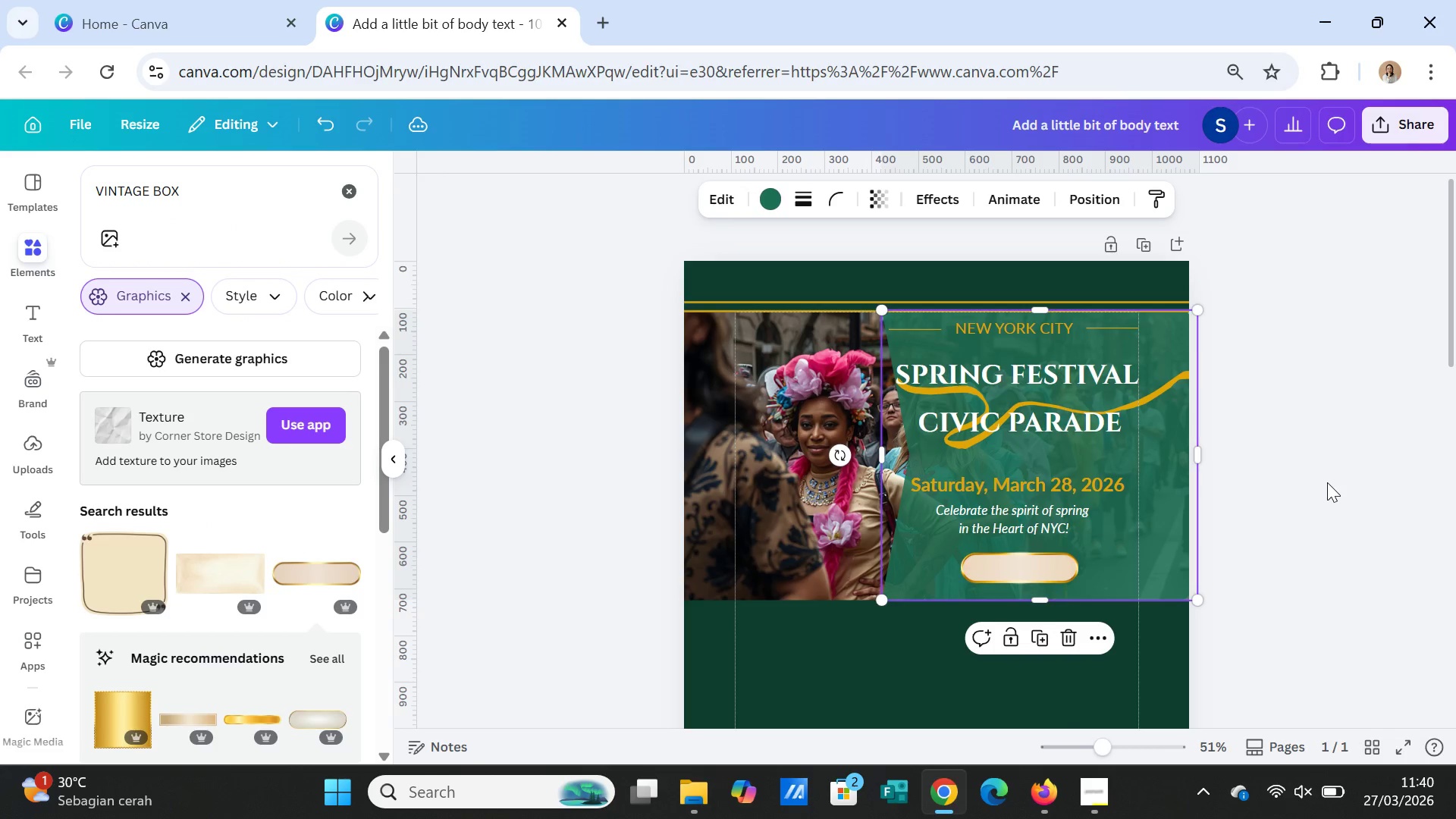 
left_click([1327, 482])
 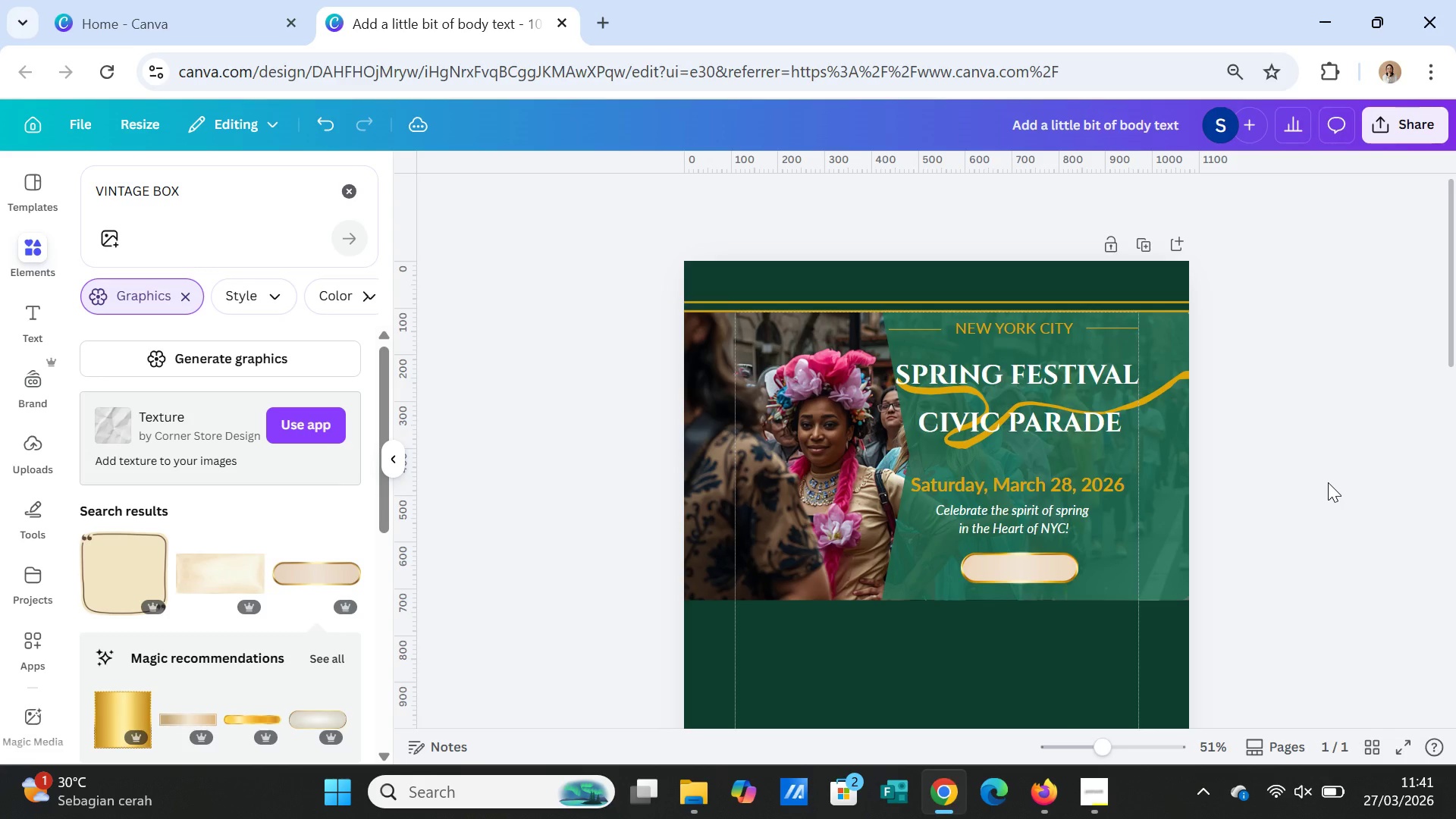 
scroll: coordinate [1328, 482], scroll_direction: down, amount: 1.0
 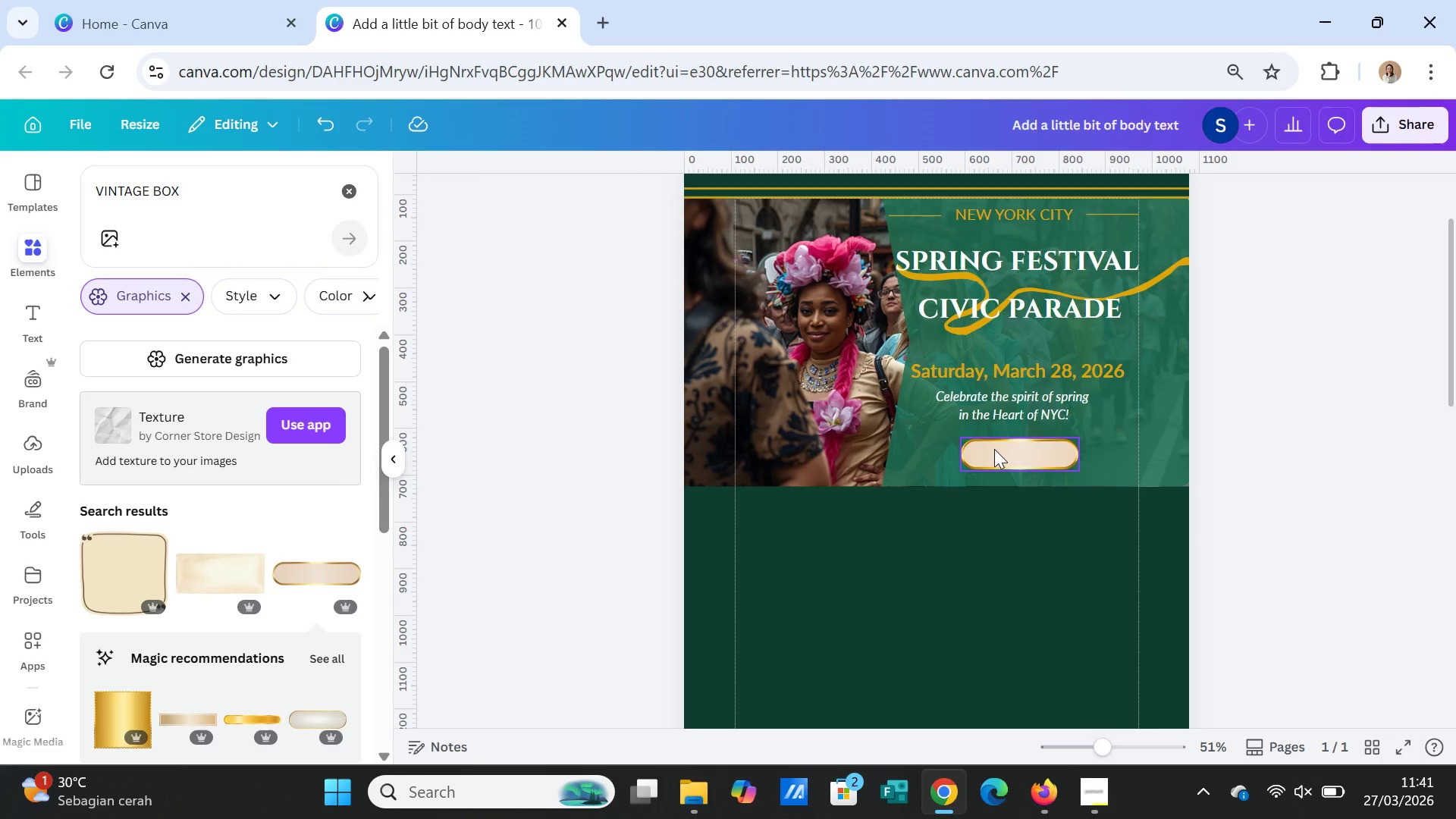 
left_click([994, 449])
 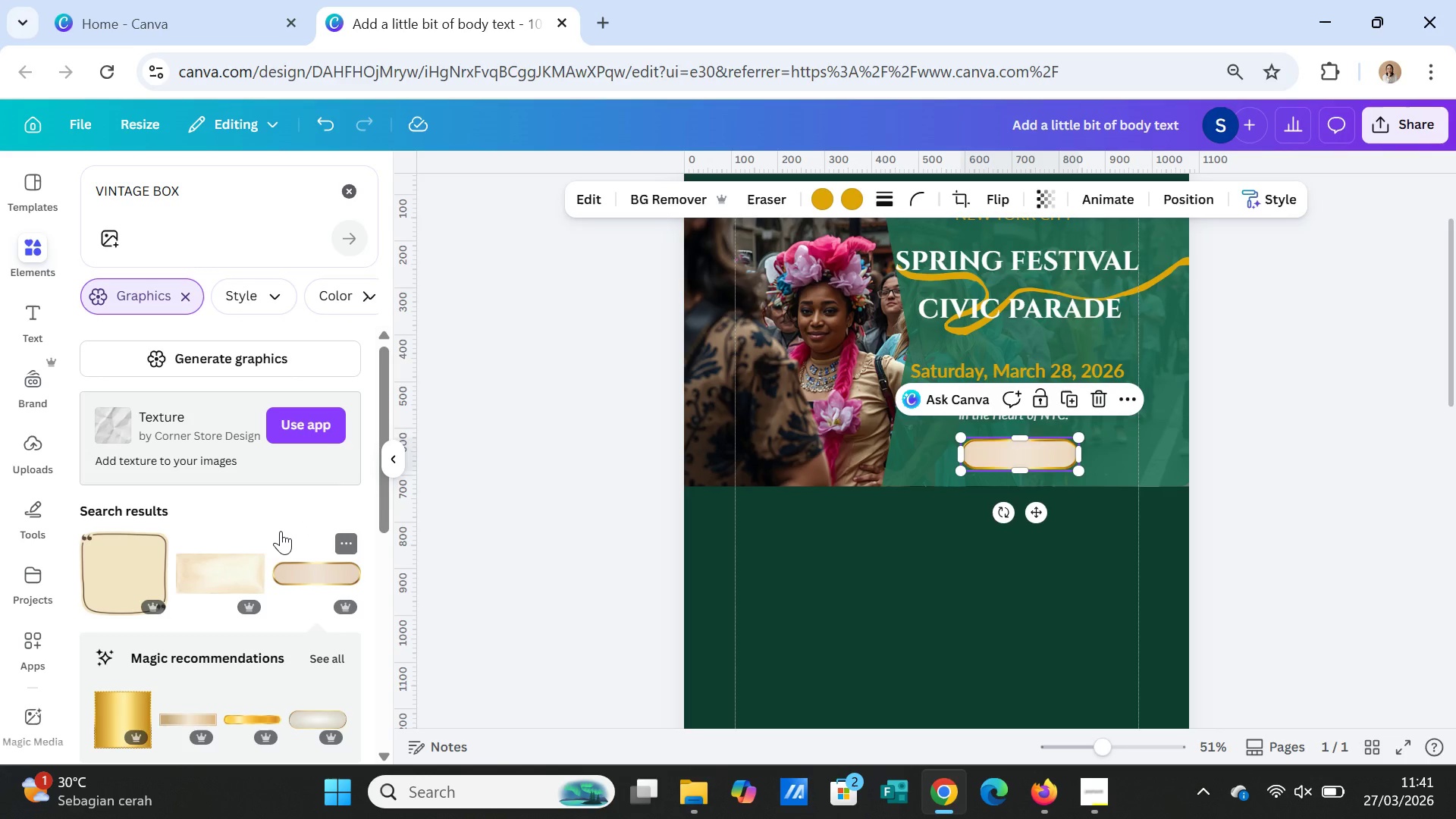 
wait(46.47)
 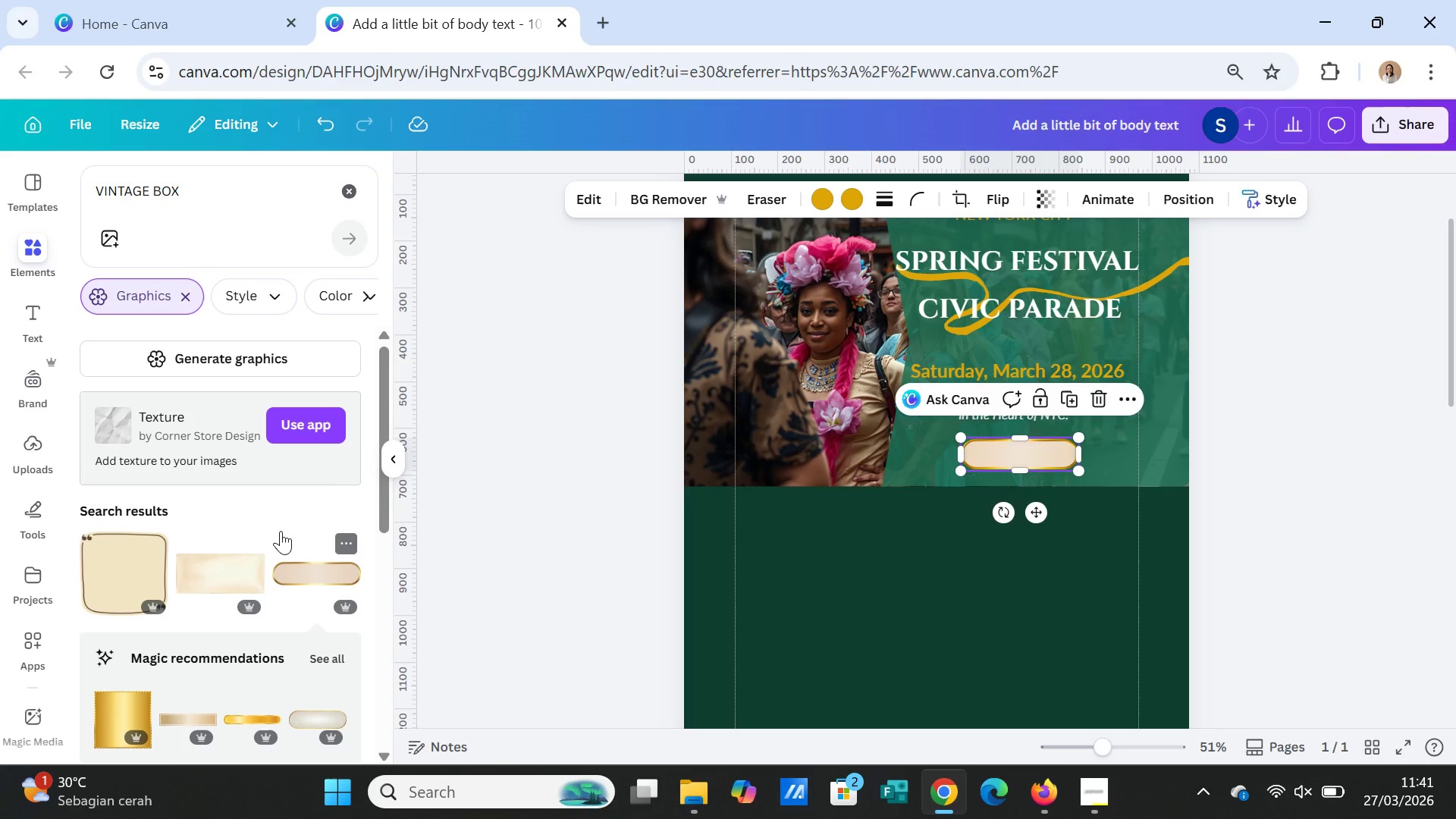 
left_click([30, 237])
 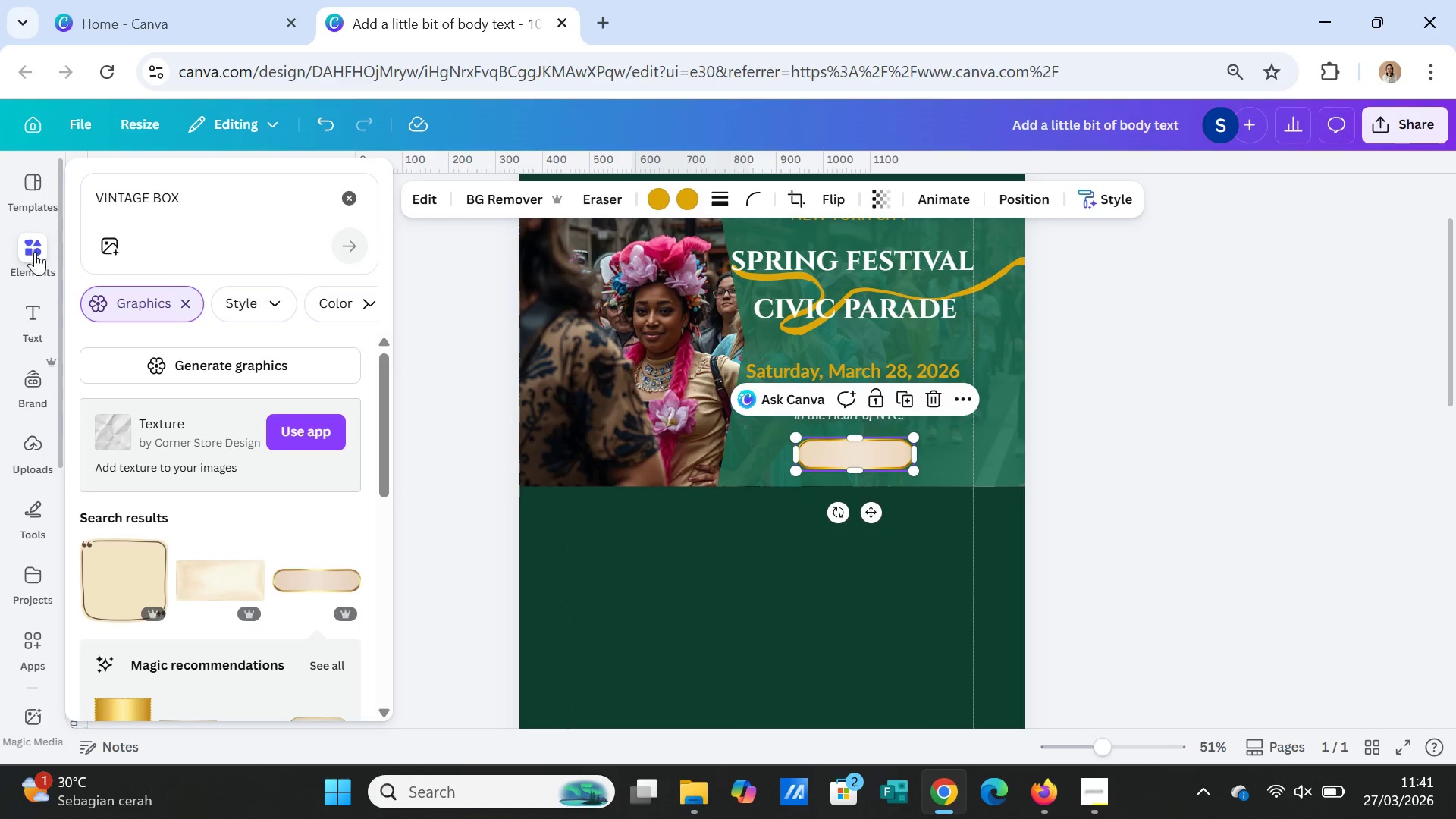 
left_click([35, 252])
 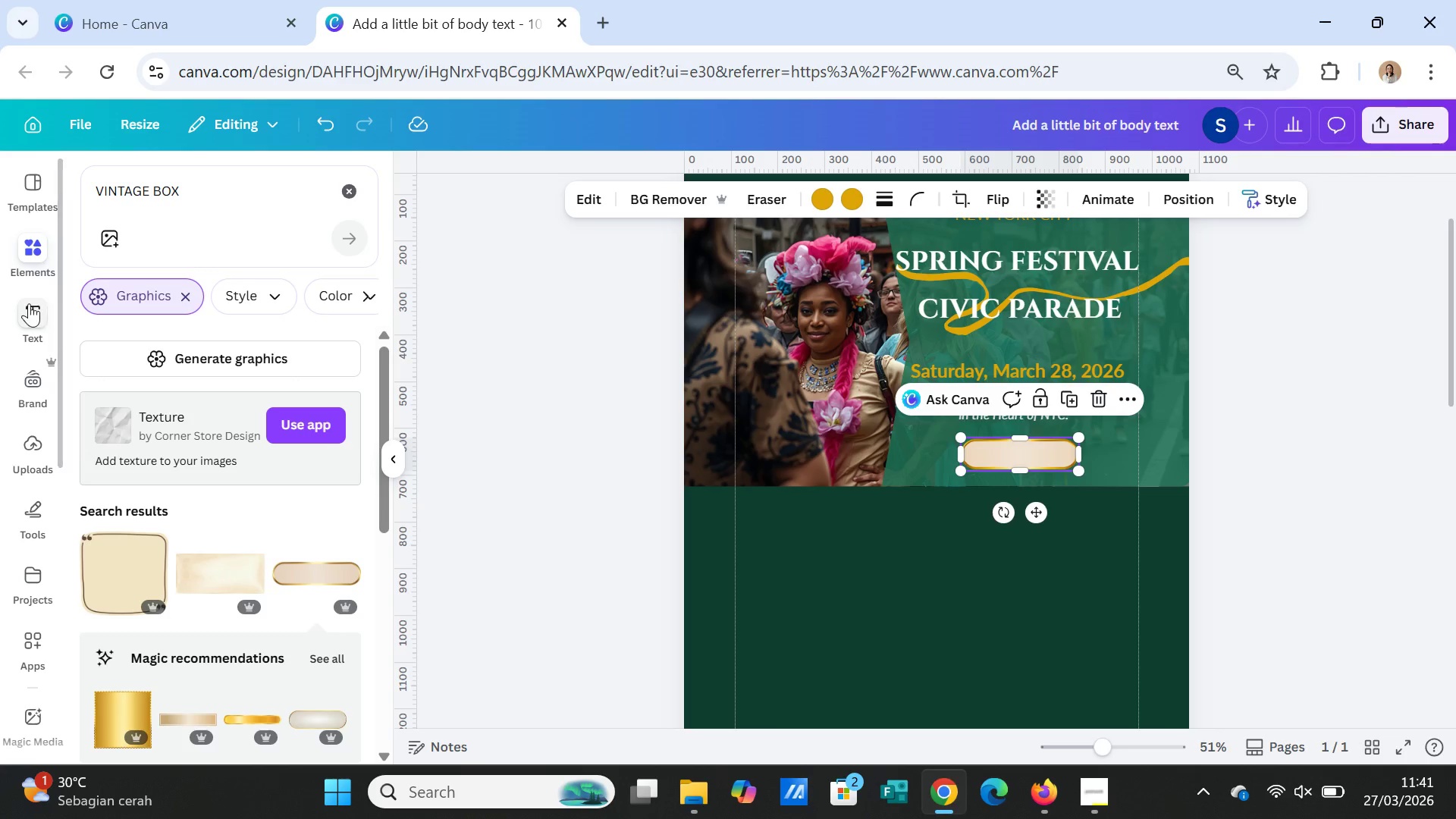 
left_click([29, 303])
 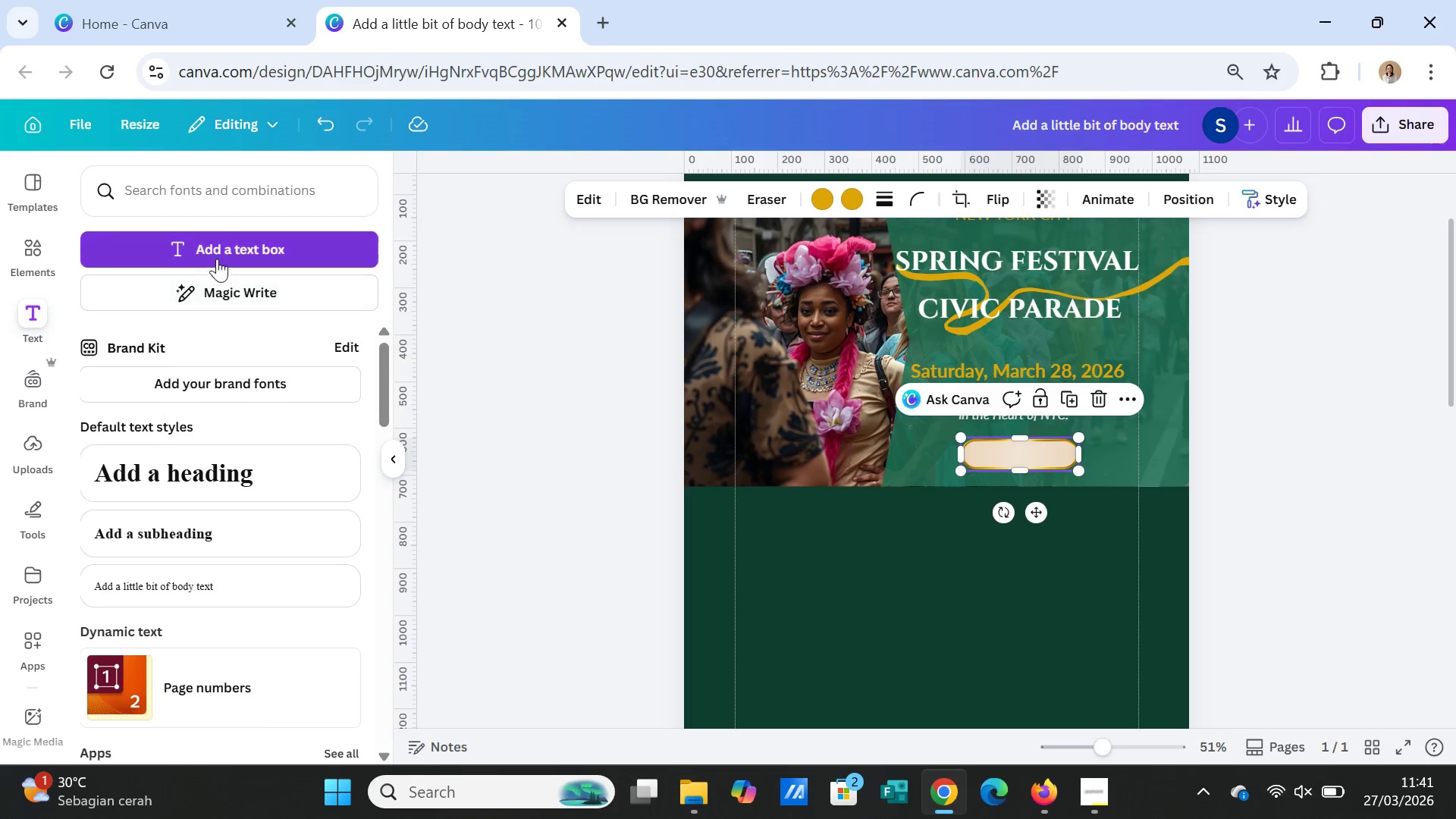 
left_click([222, 247])
 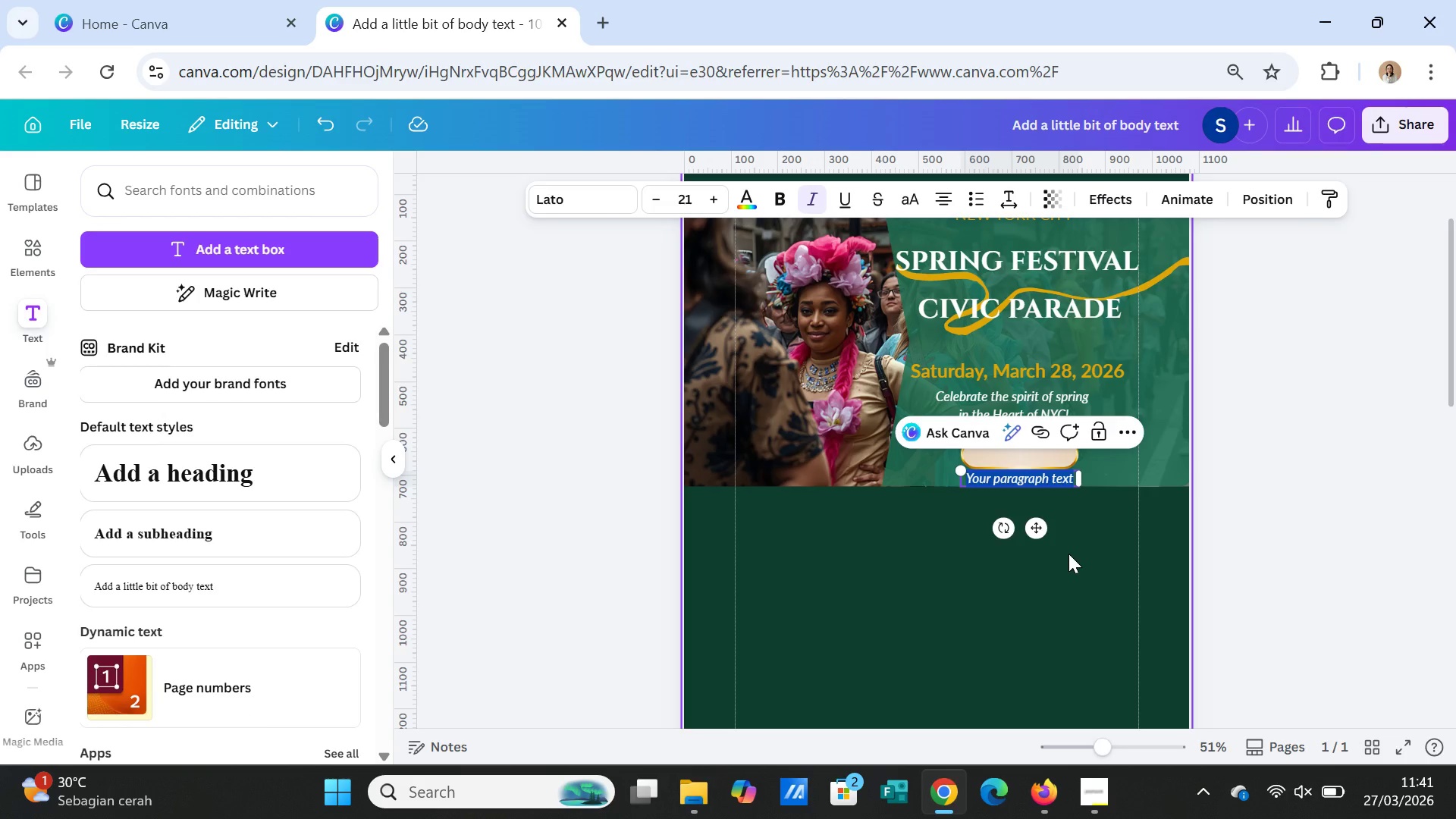 
type(RSVP)
 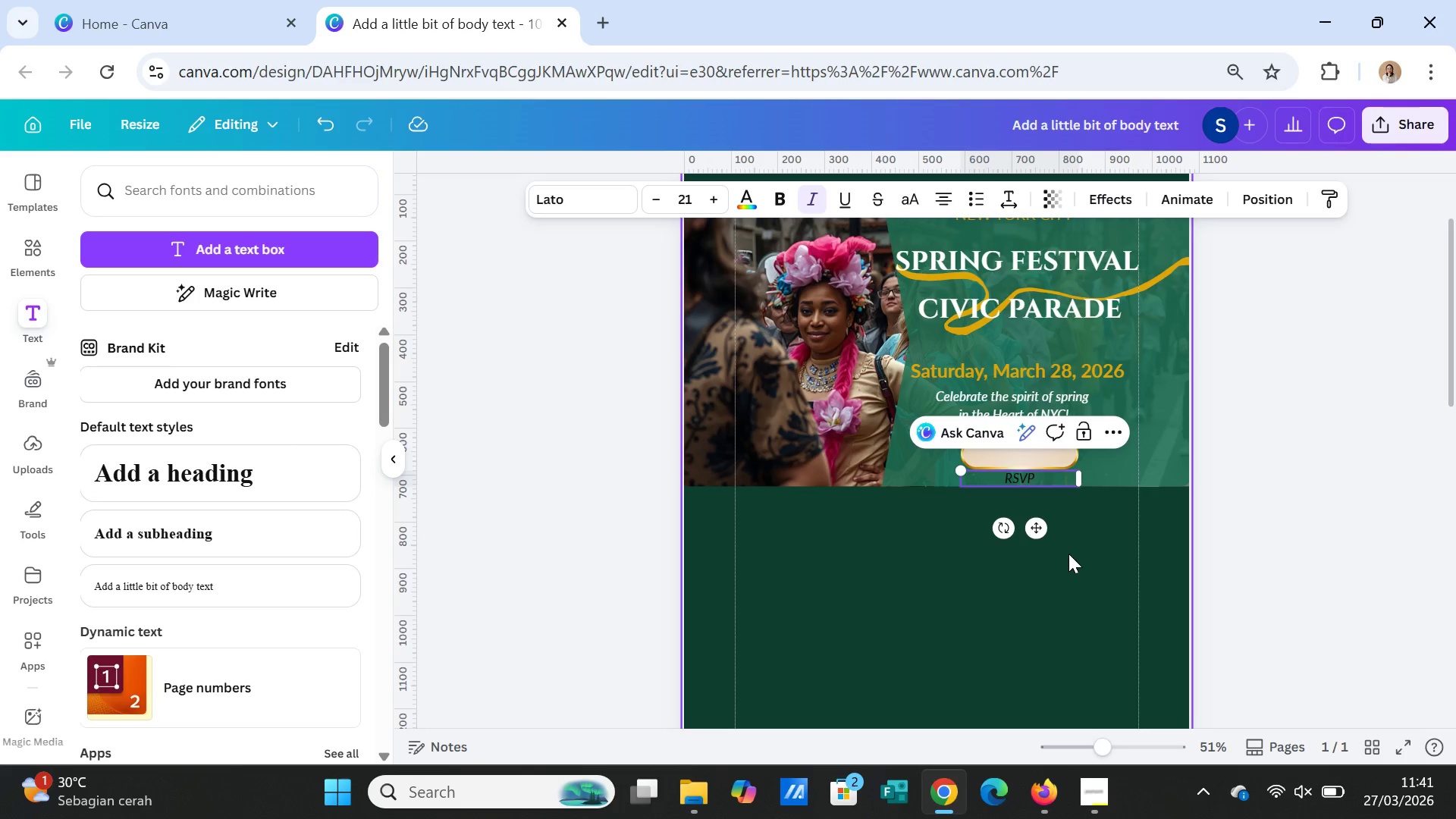 
type( NOW)
 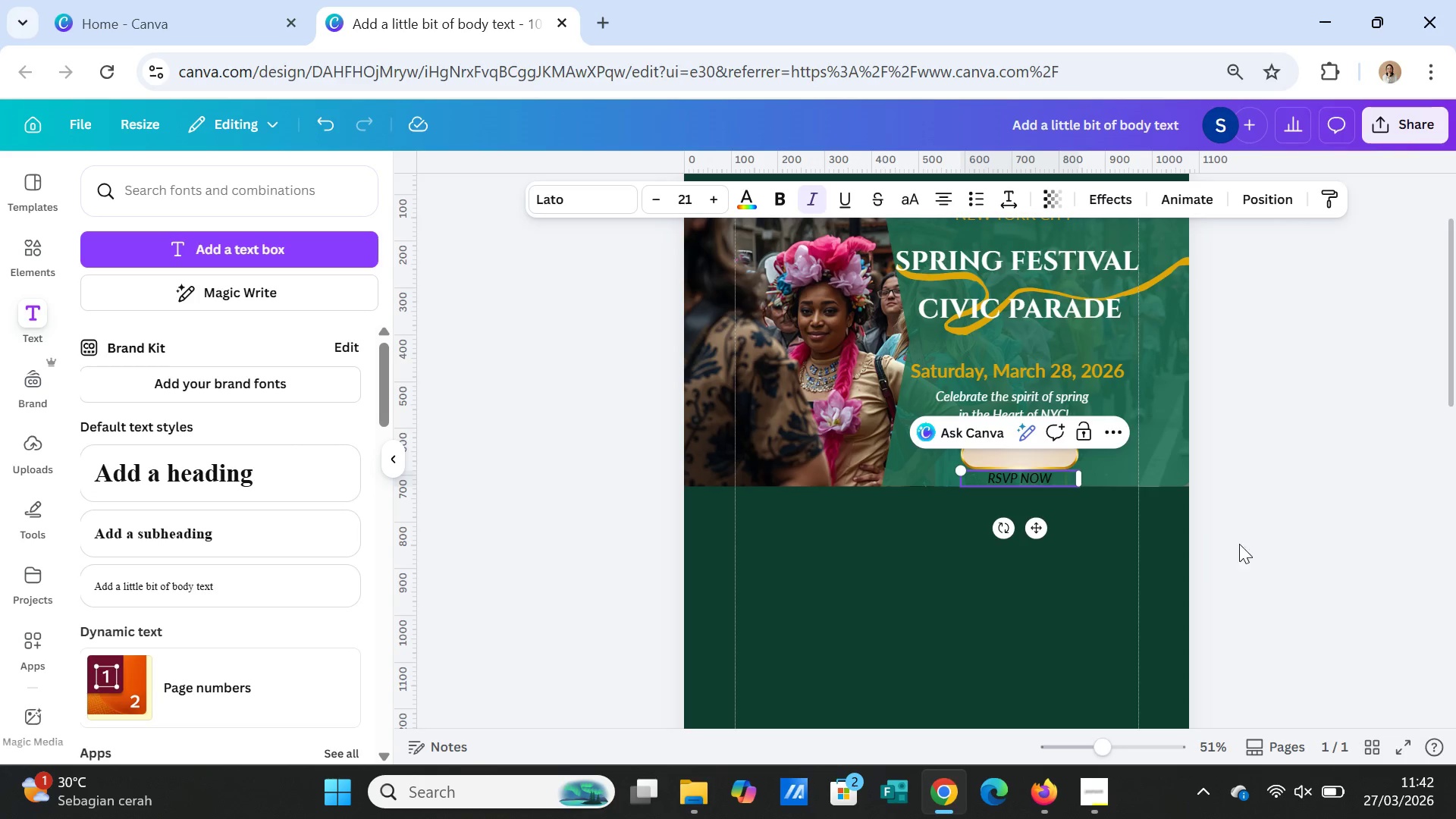 
left_click([1231, 558])
 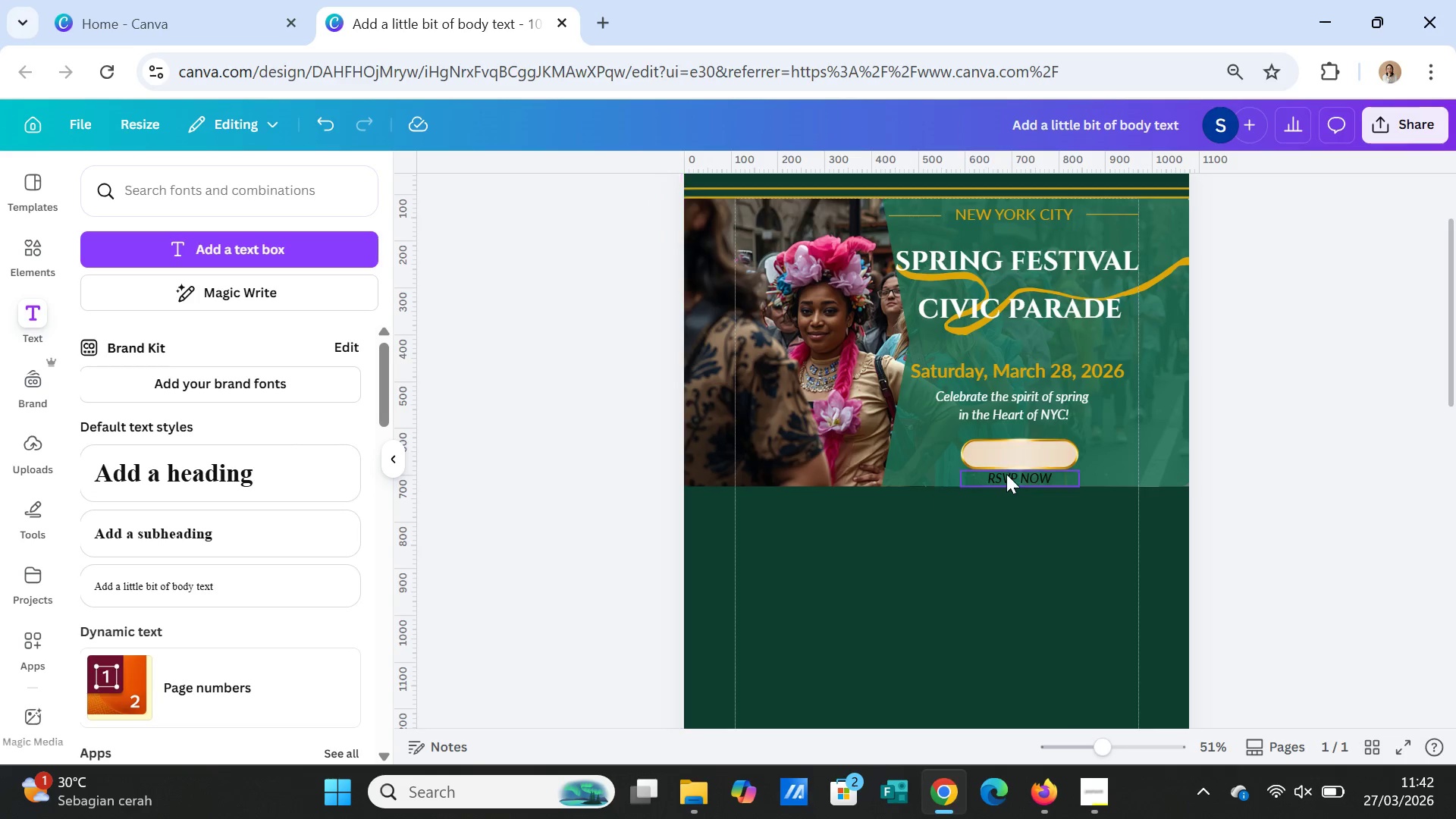 
left_click([1006, 474])
 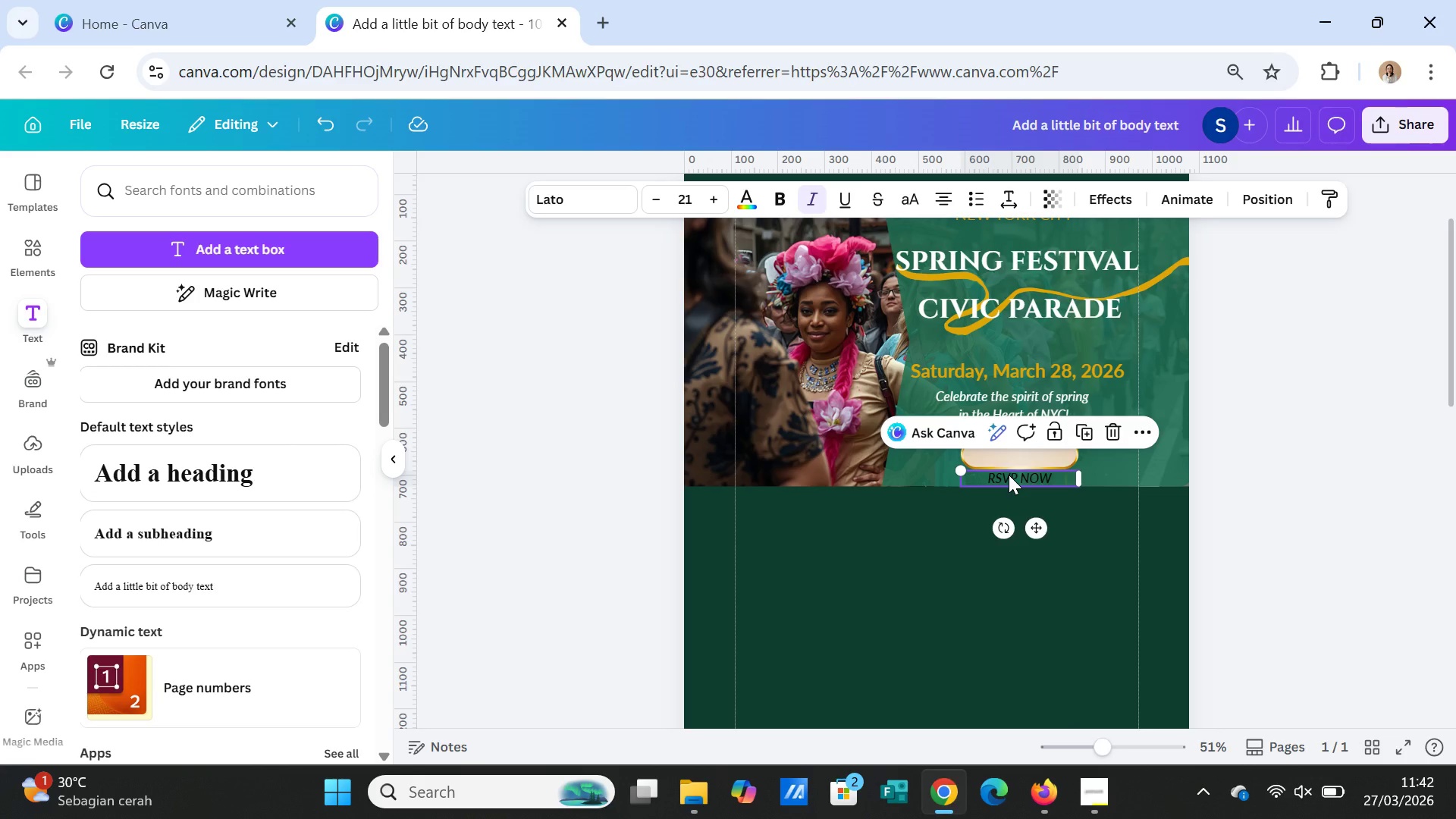 
wait(17.19)
 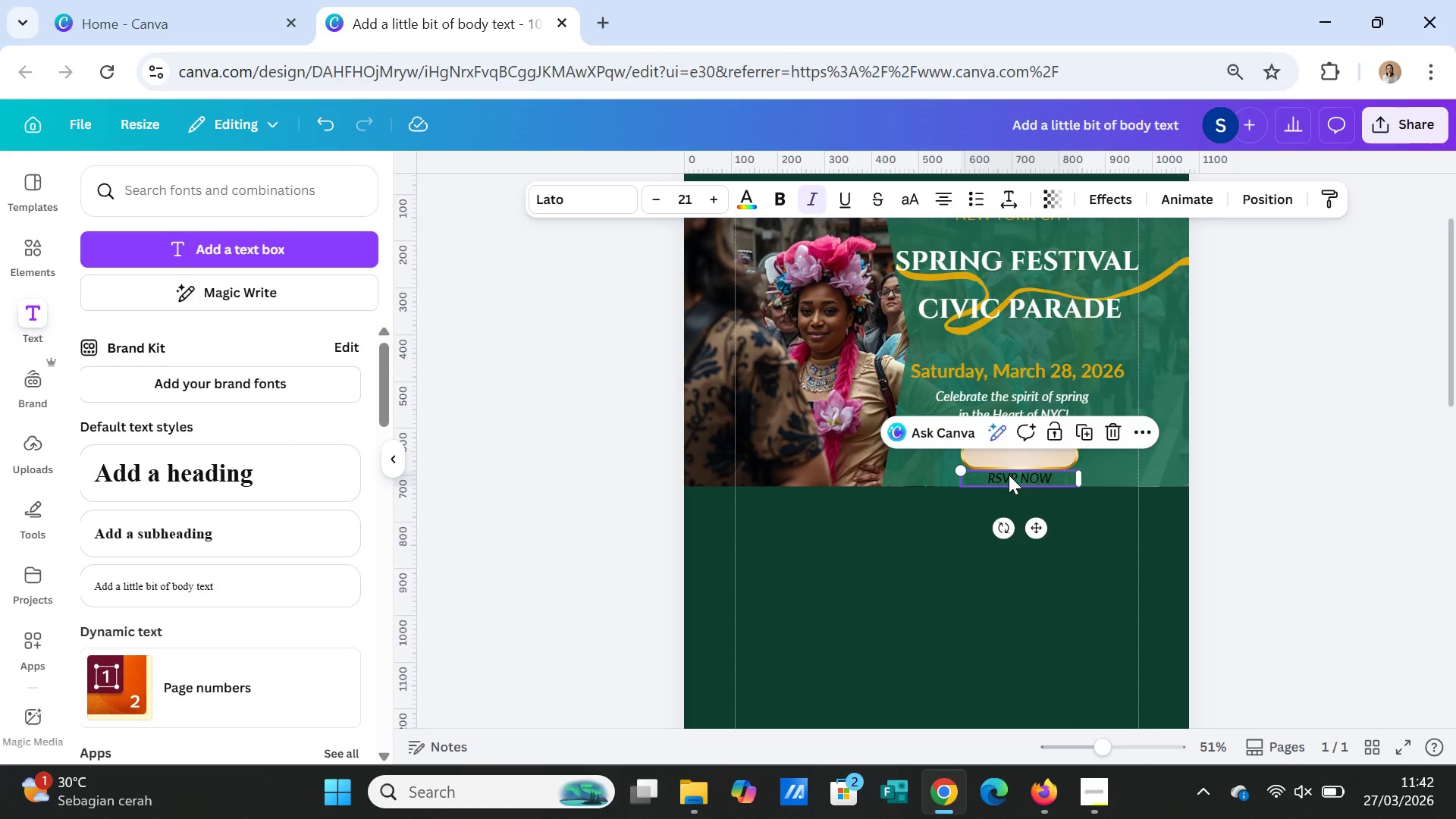 
left_click_drag(start_coordinate=[1038, 528], to_coordinate=[1039, 500])
 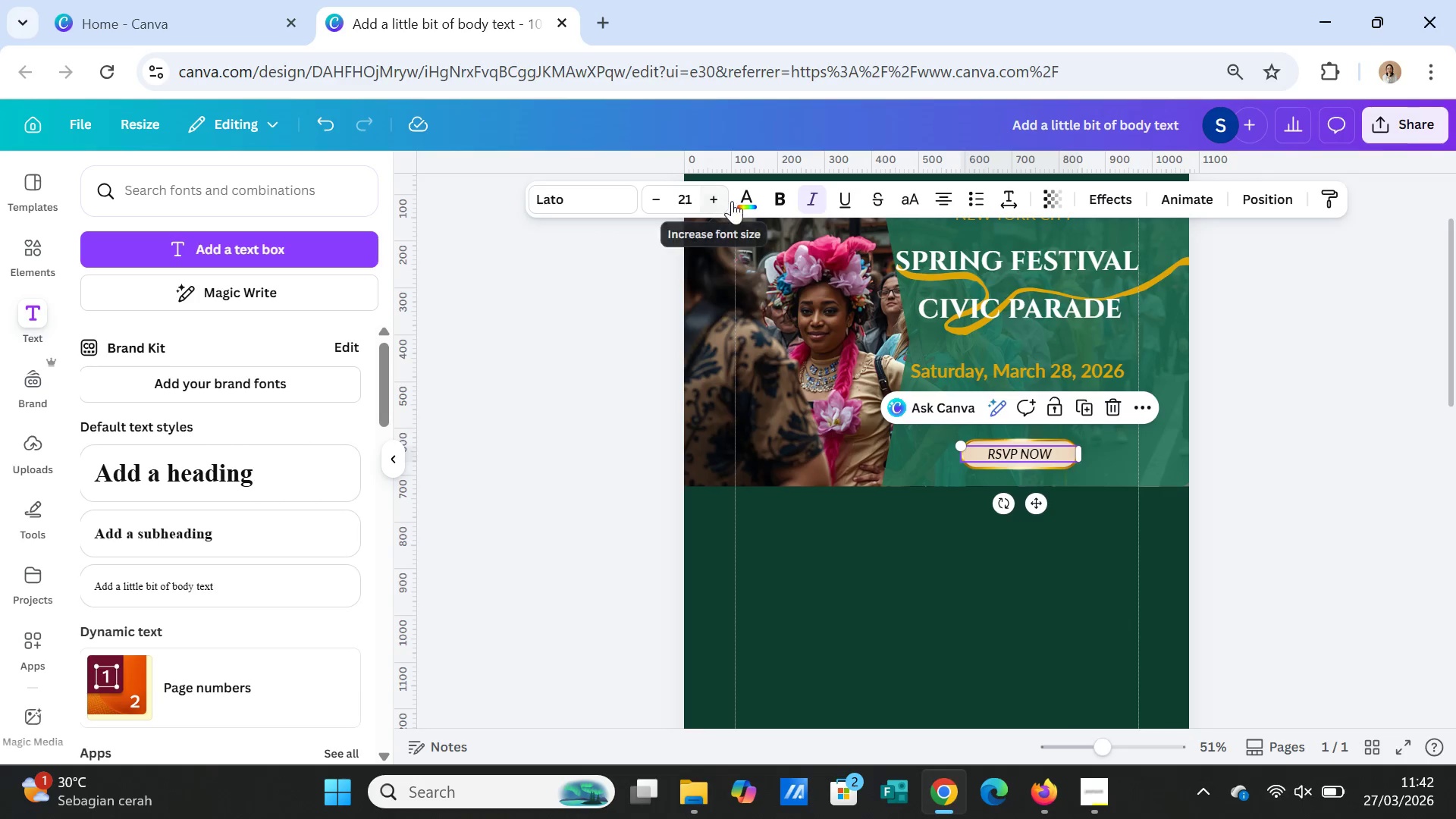 
left_click([783, 196])
 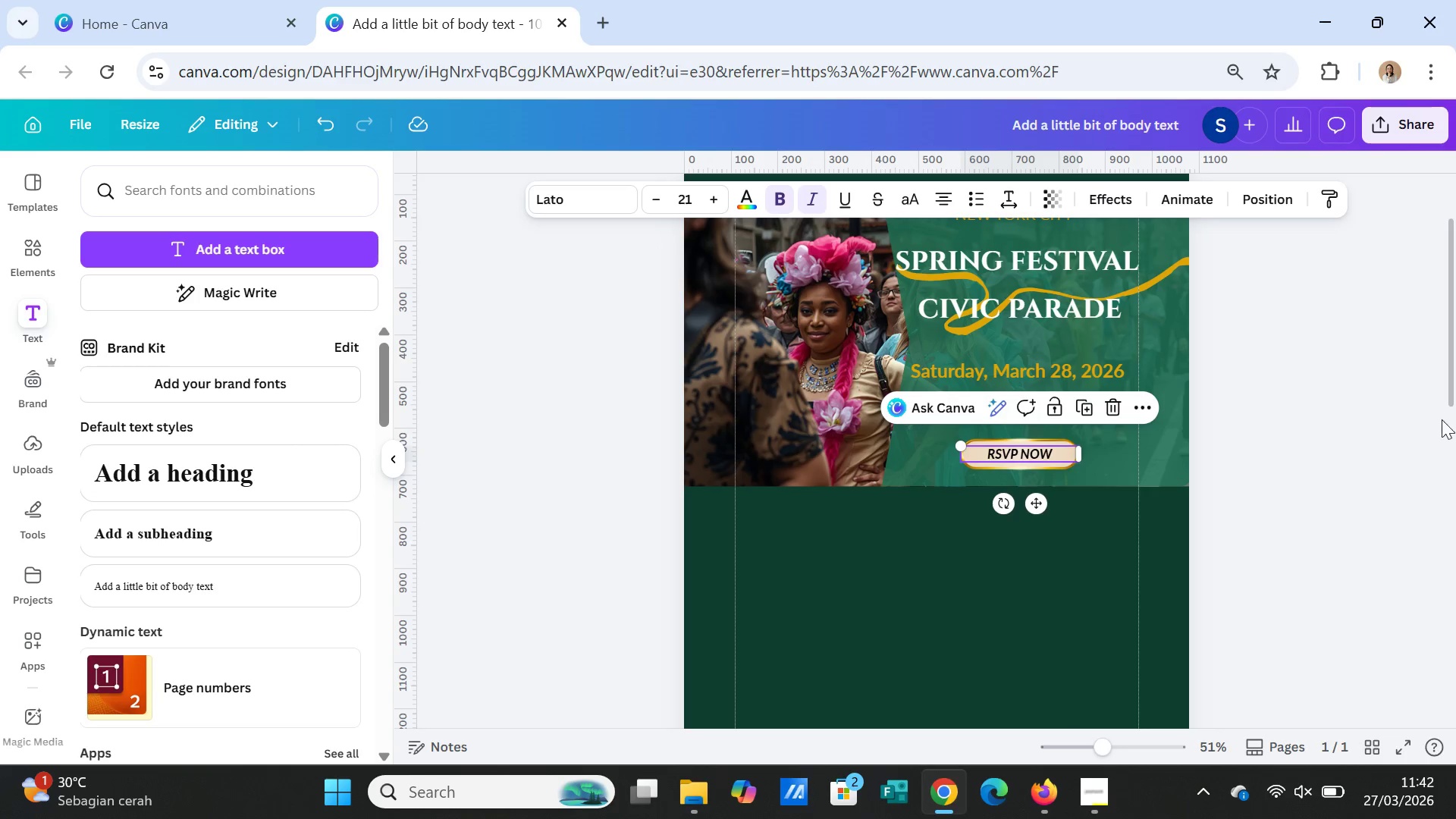 
left_click([1363, 436])
 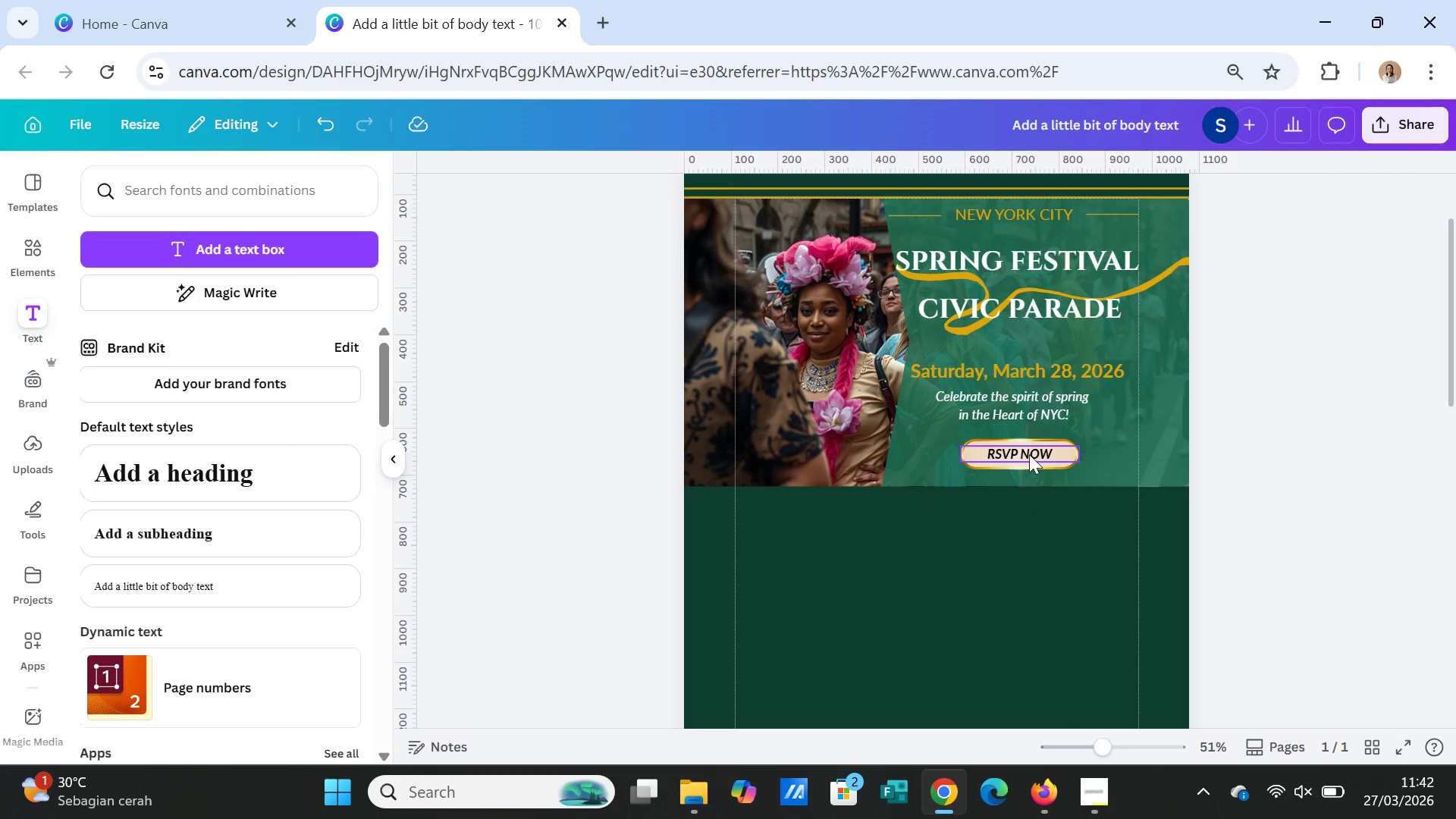 
left_click([1029, 454])
 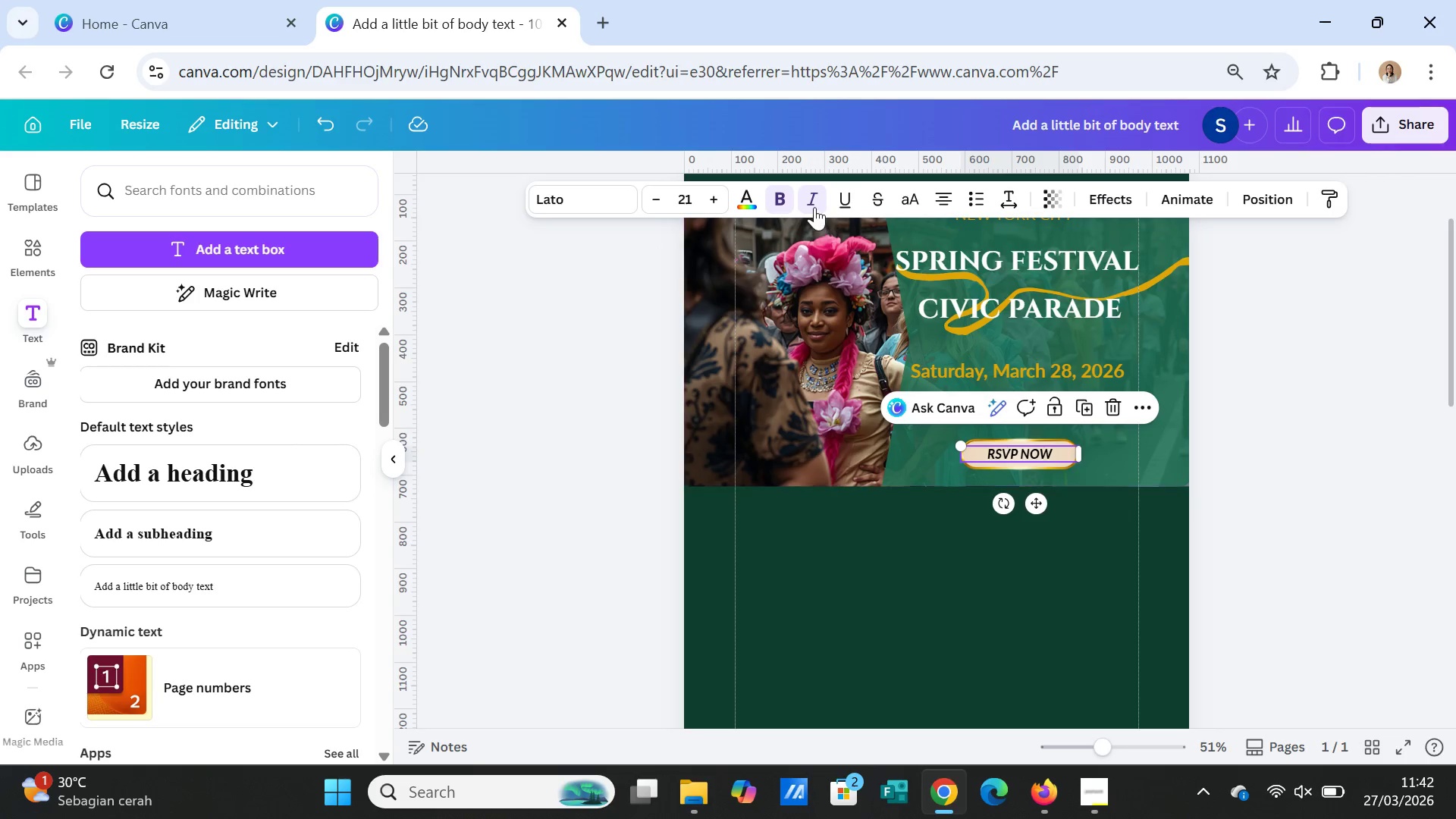 
left_click([814, 202])
 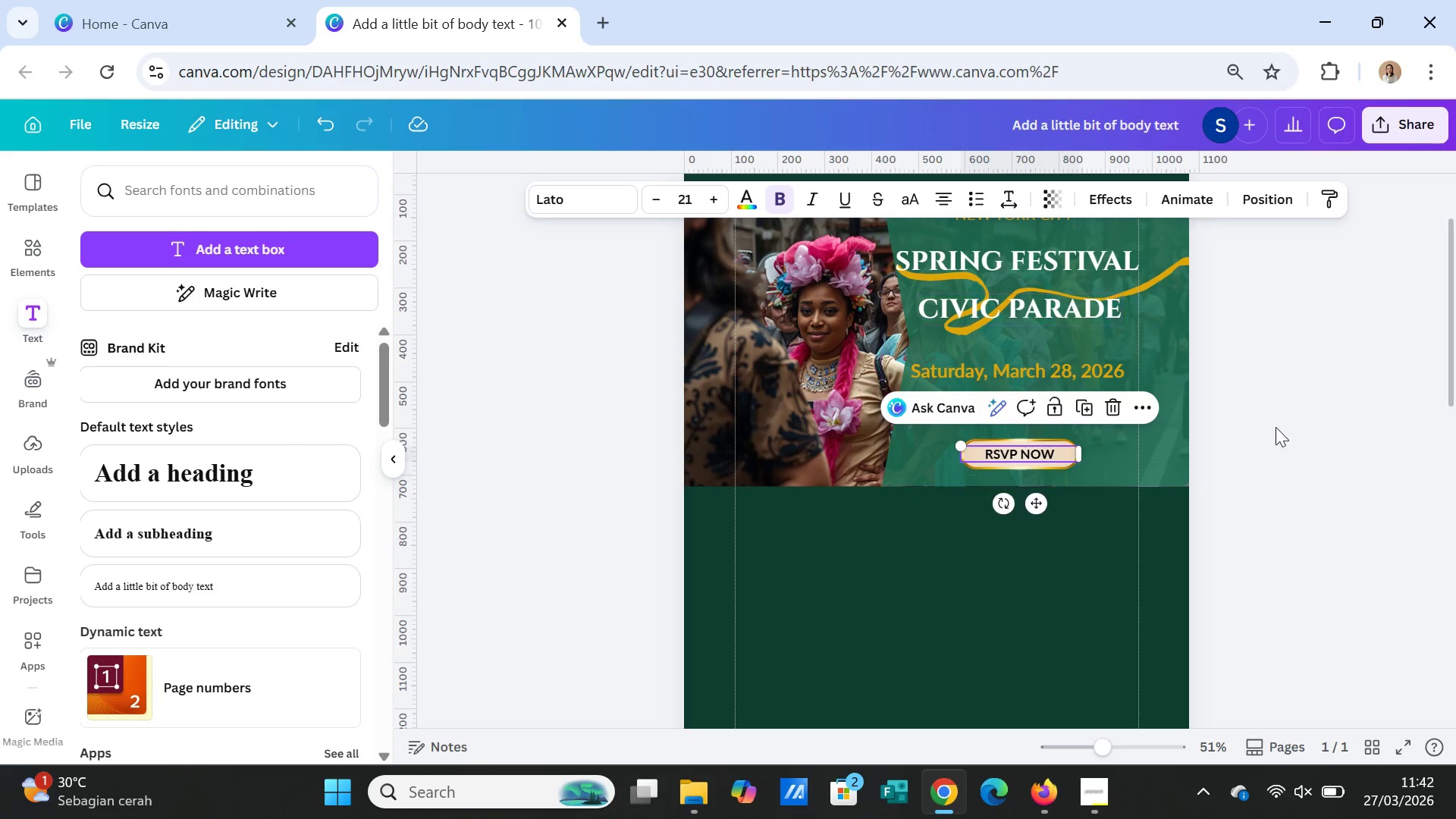 
left_click([1323, 428])
 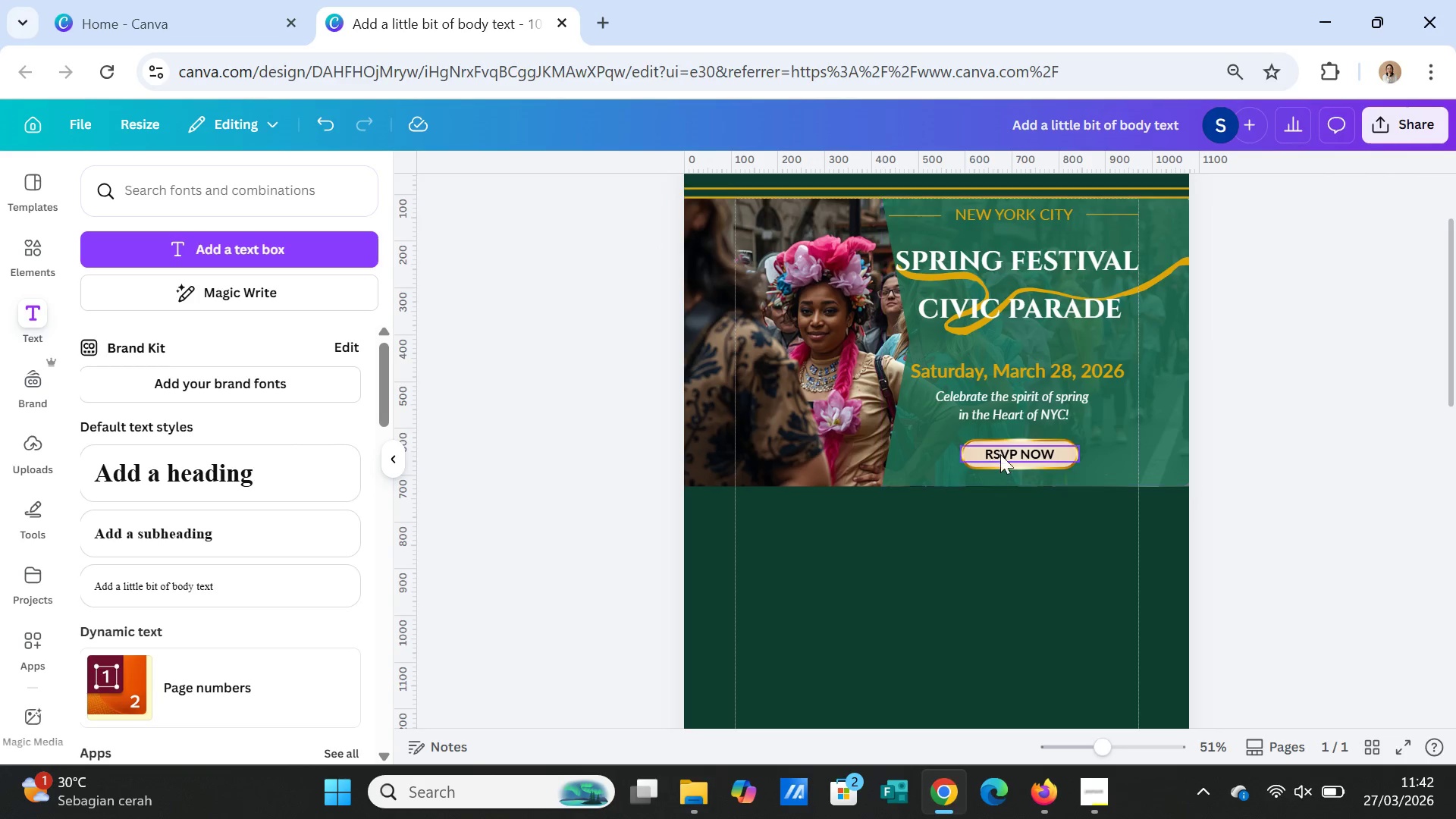 
left_click([1002, 453])
 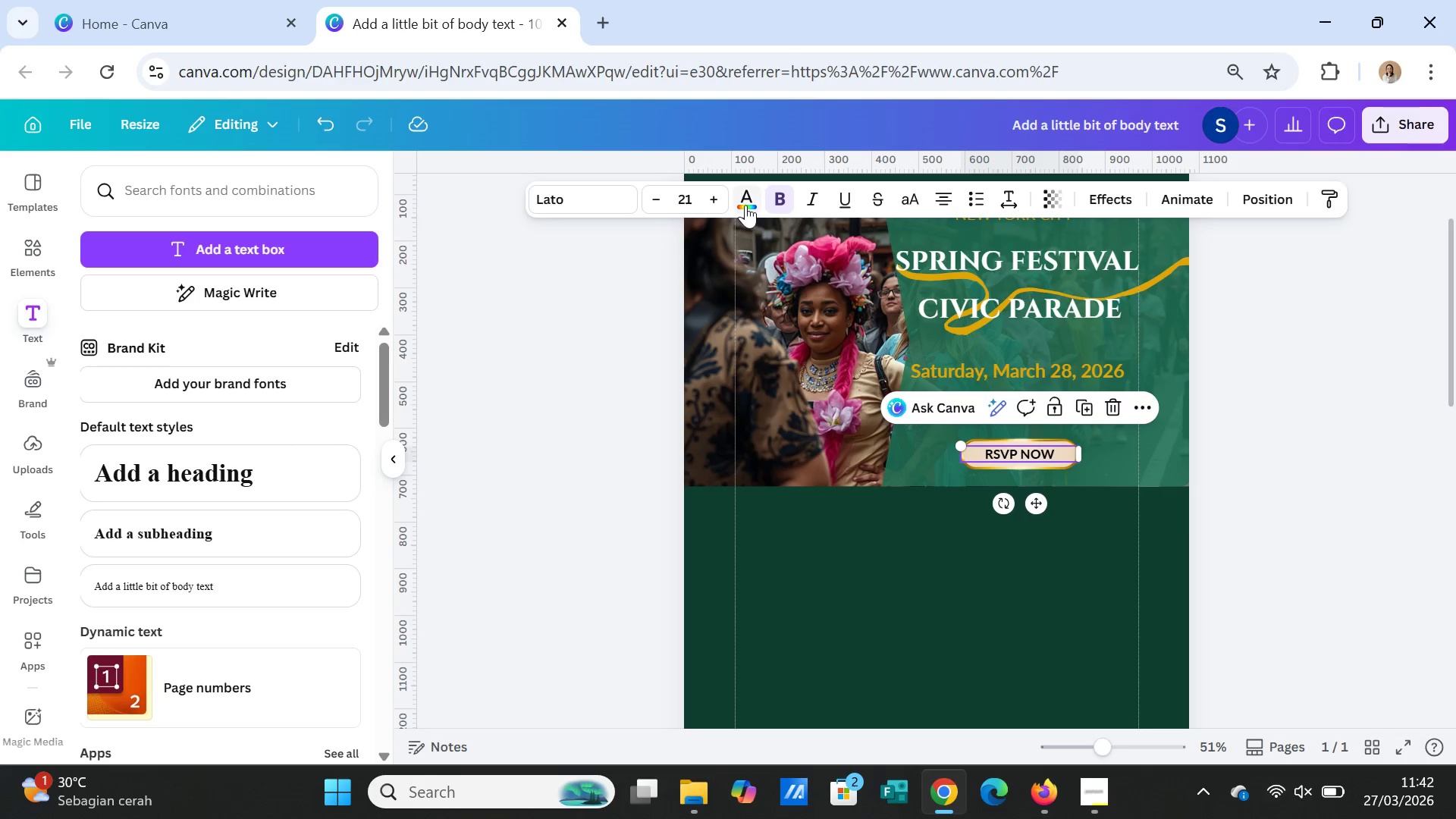 
left_click([745, 203])
 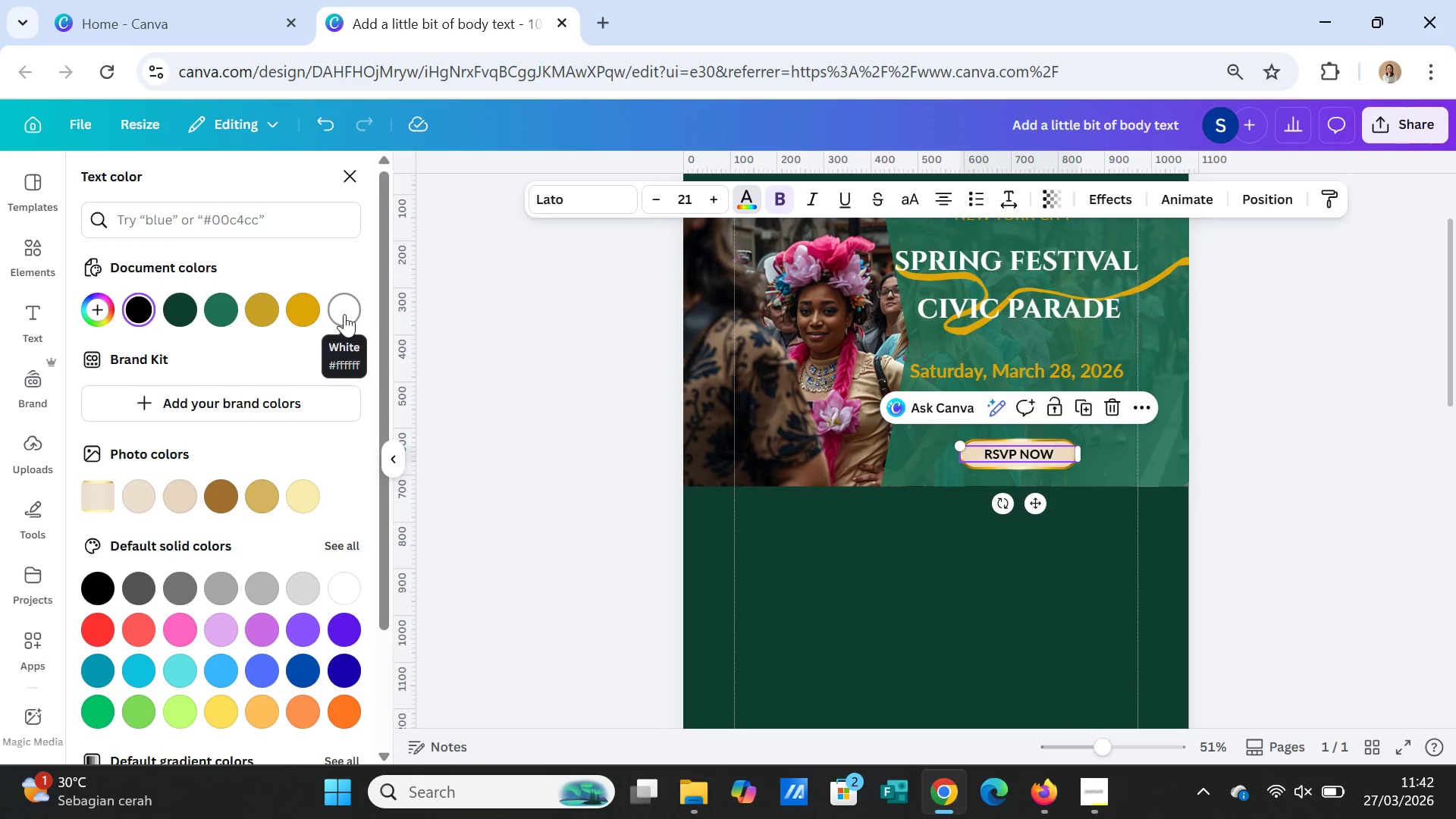 
left_click([344, 314])
 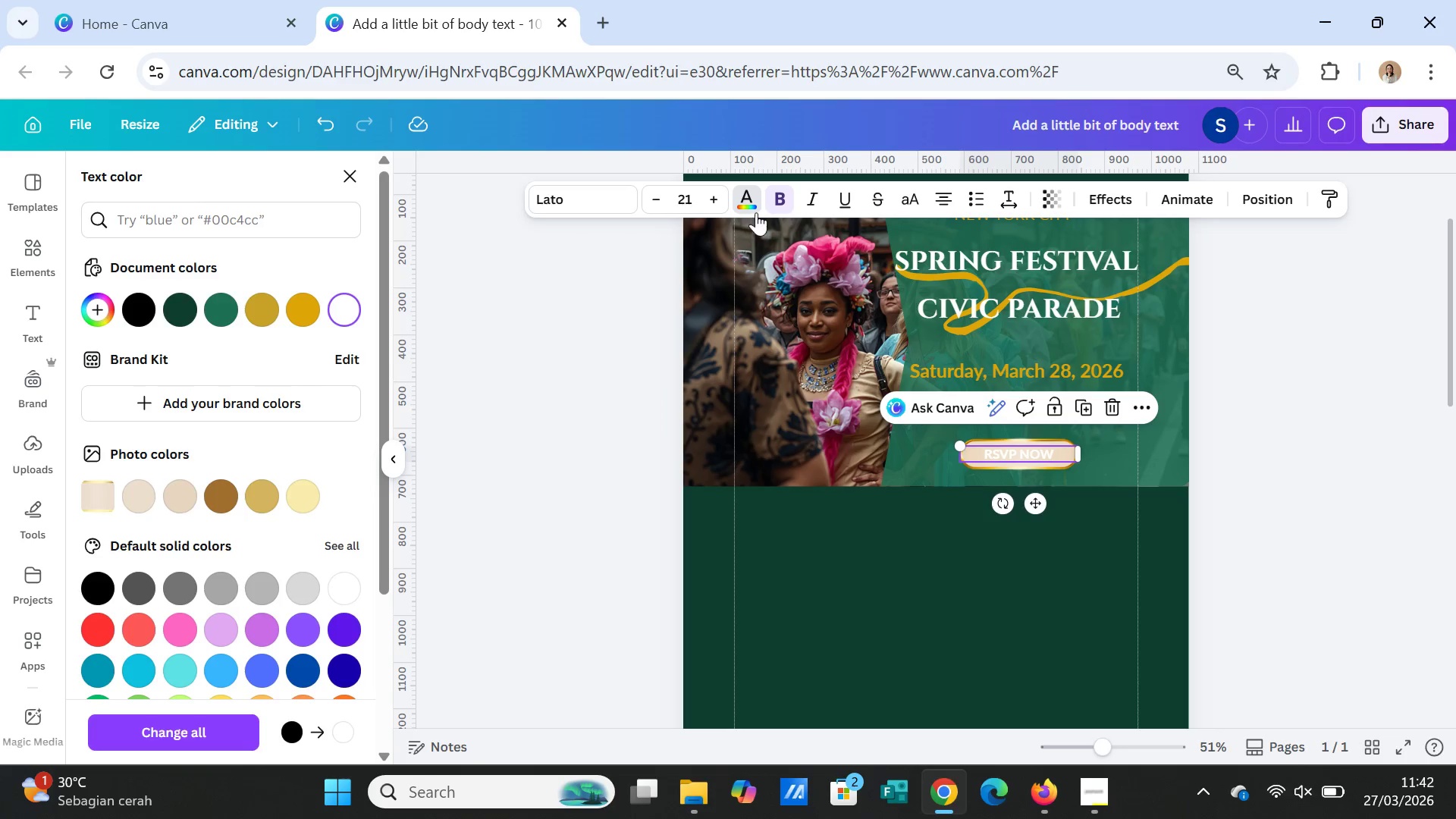 
left_click([296, 303])
 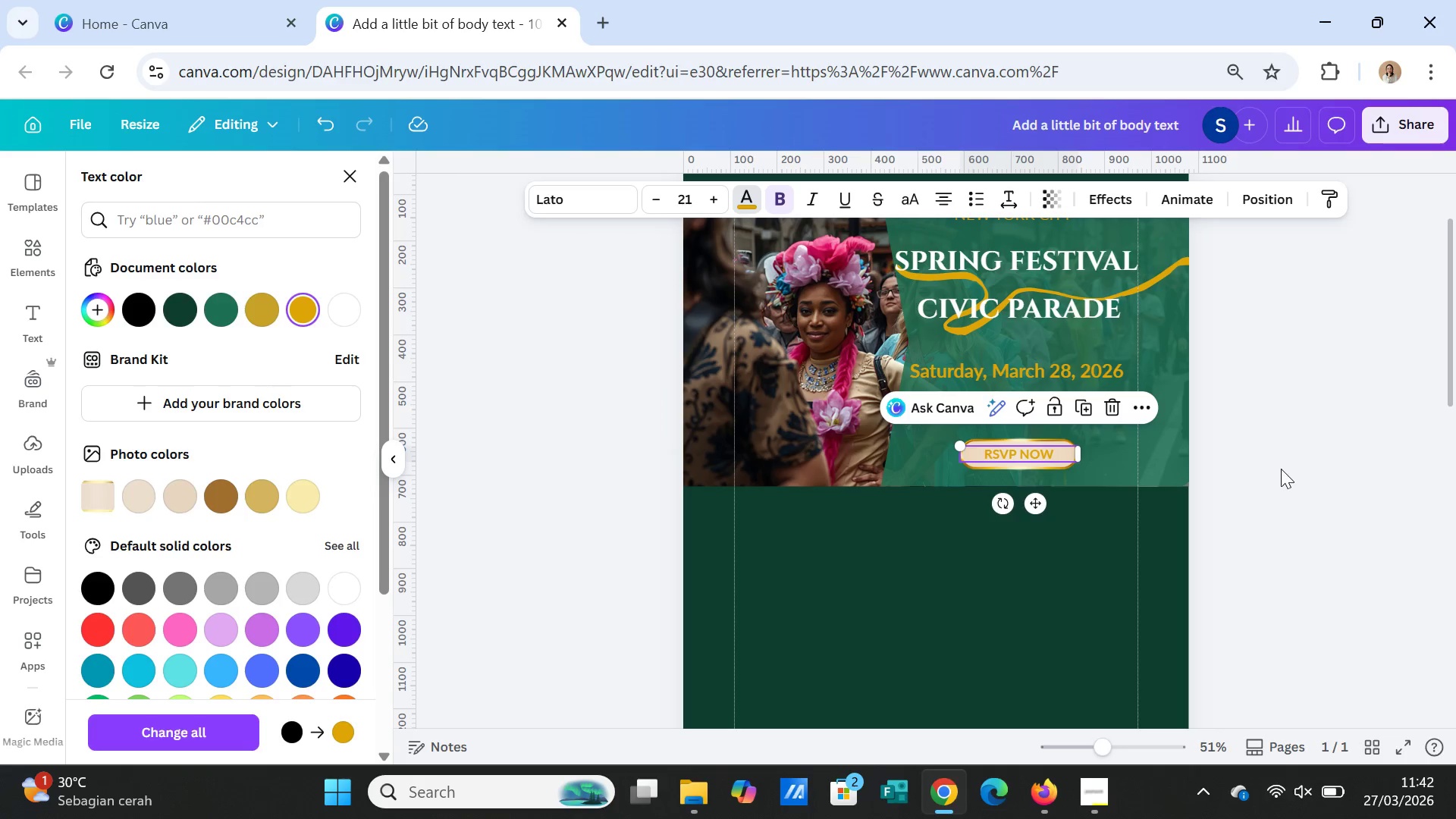 
double_click([1280, 470])
 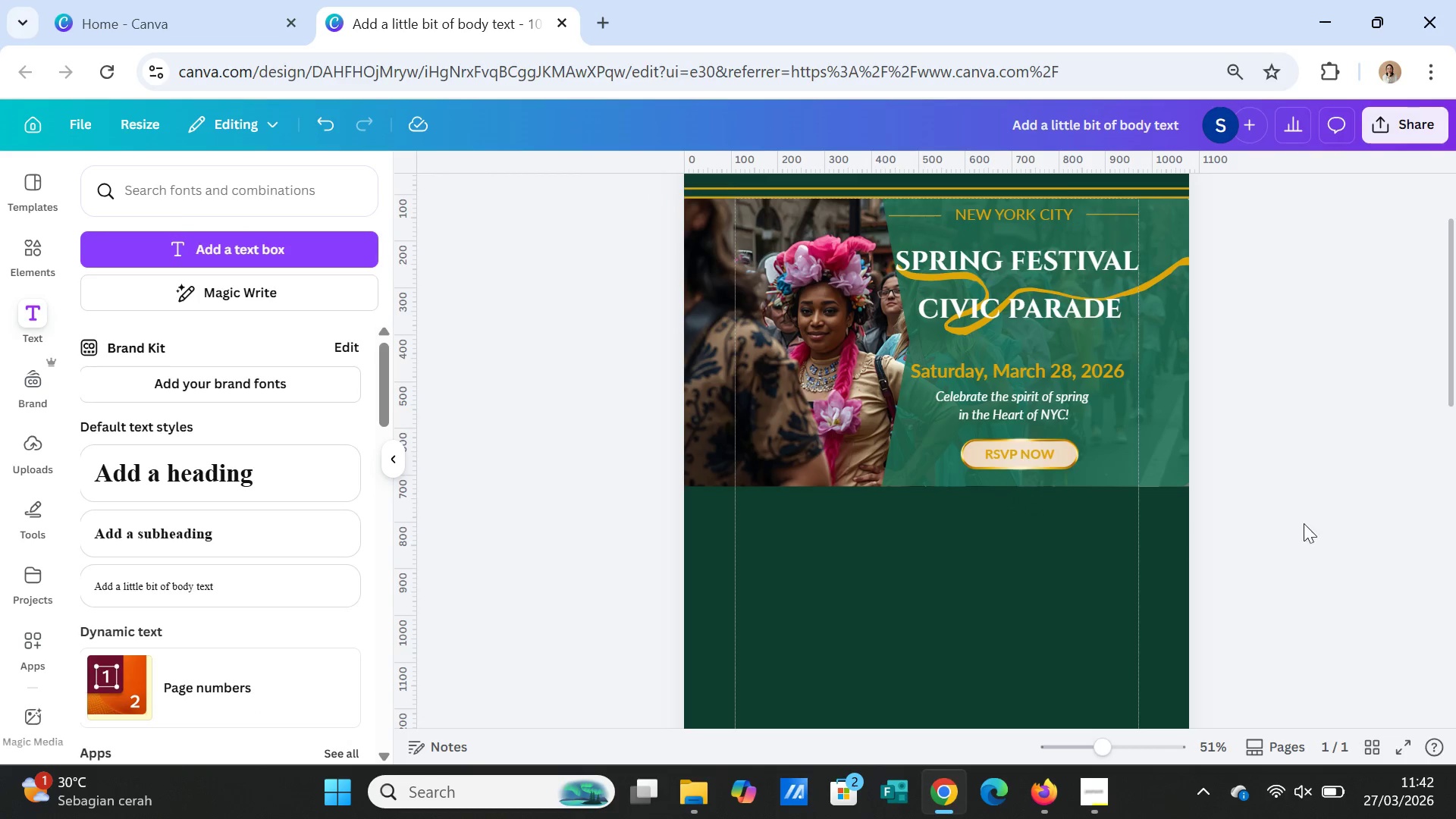 
scroll: coordinate [1307, 531], scroll_direction: up, amount: 2.0
 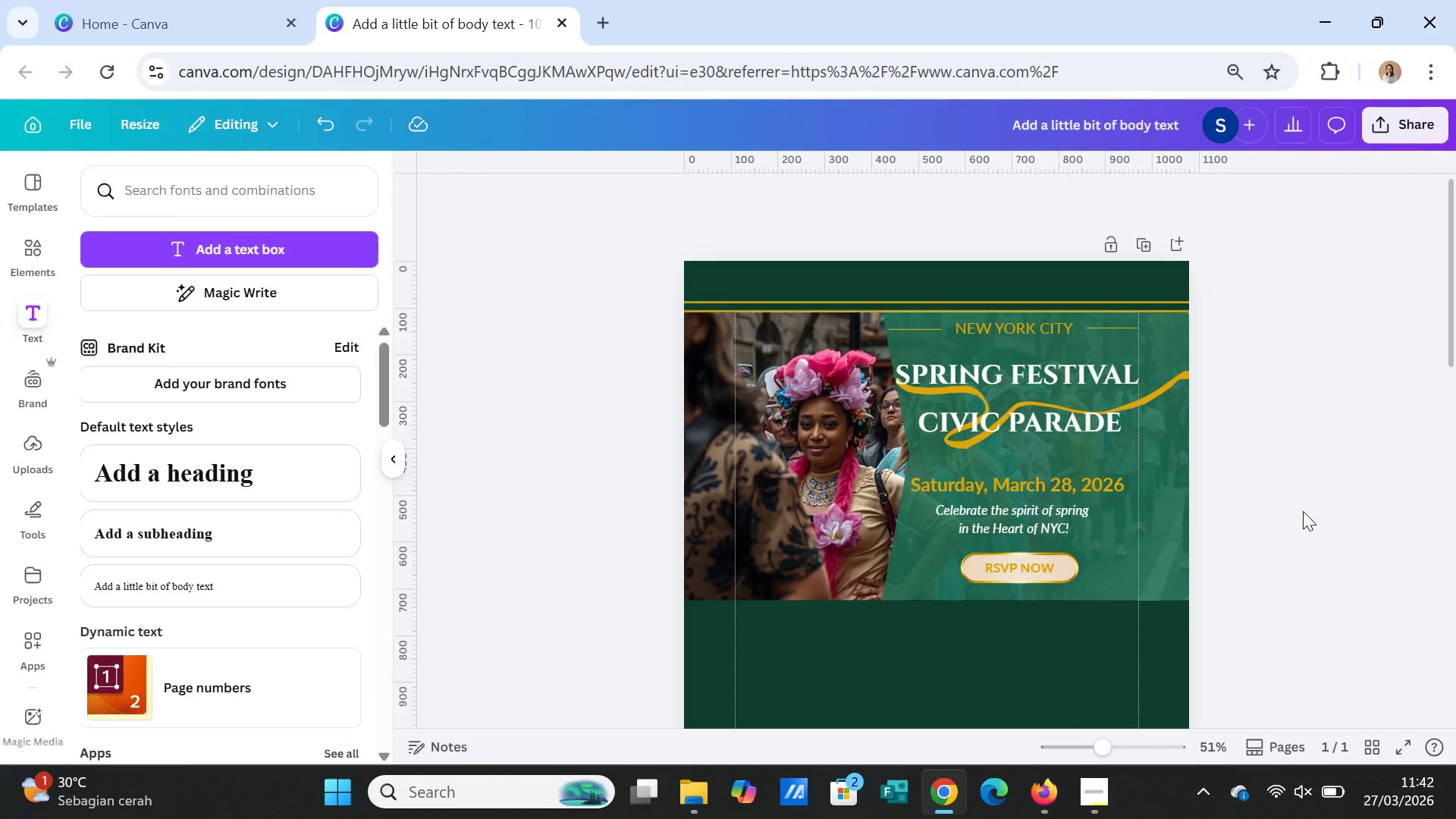 
wait(5.06)
 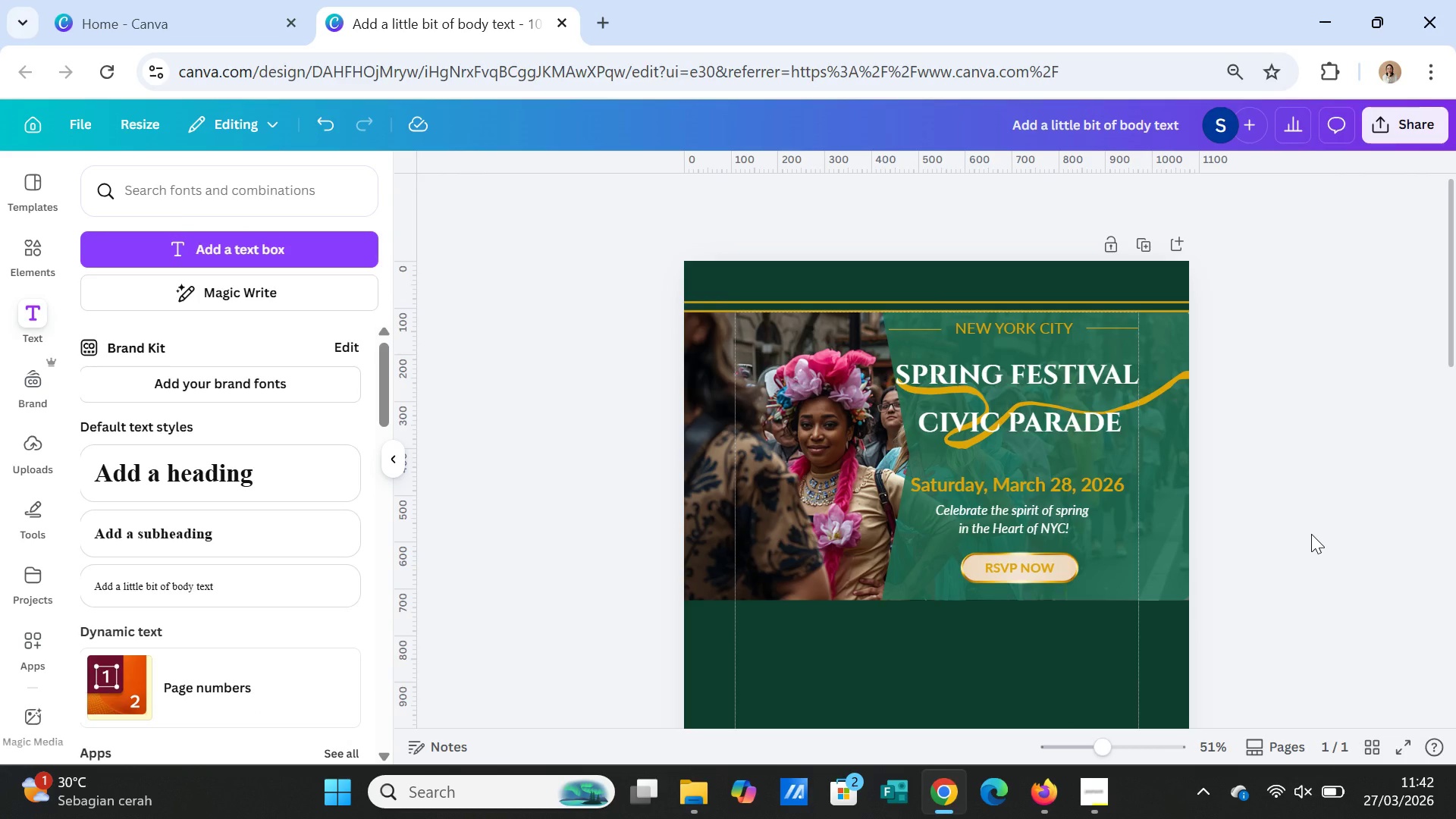 
left_click([1021, 566])
 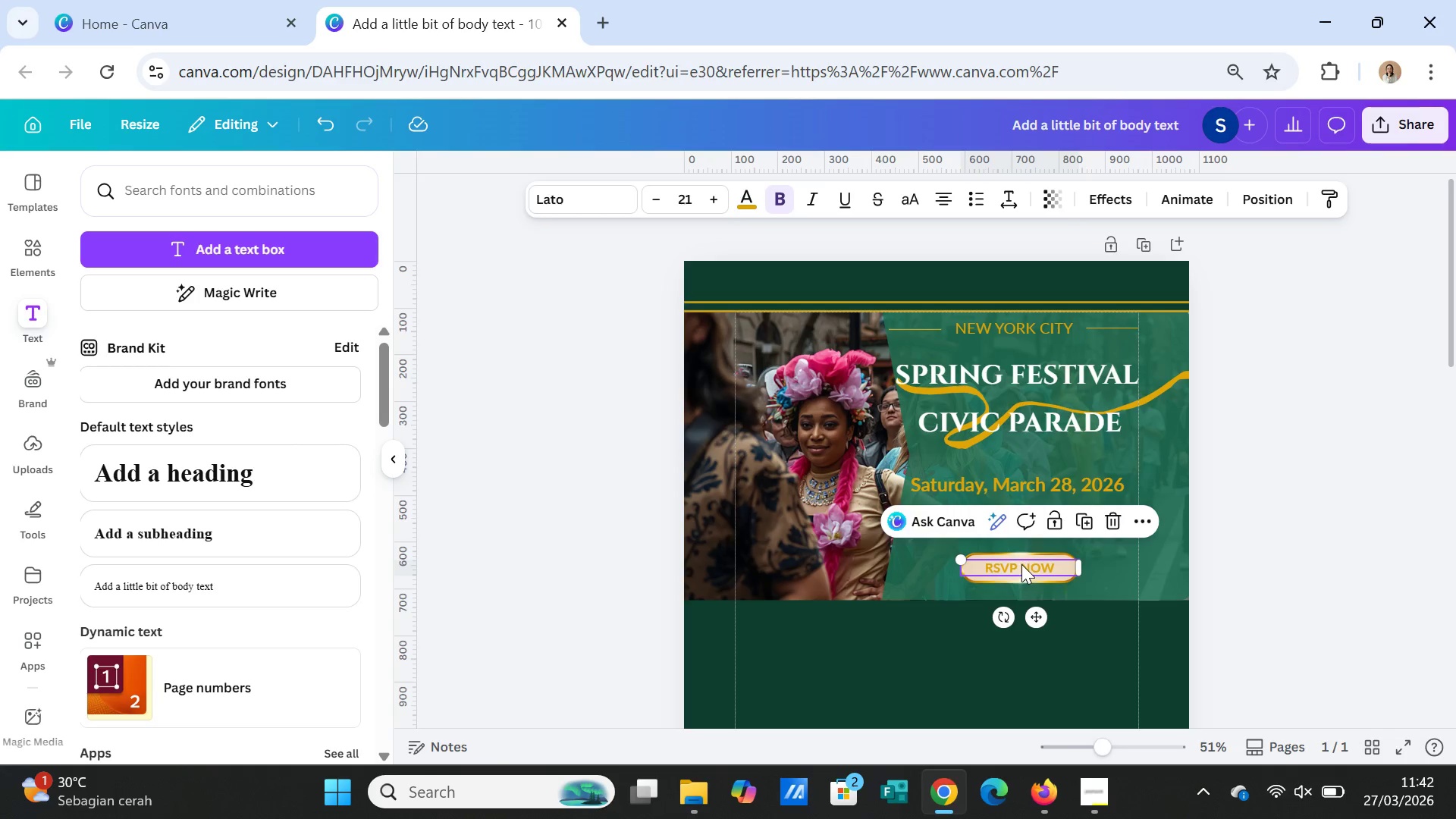 
hold_key(key=ShiftLeft, duration=1.42)
left_click([1021, 553])
 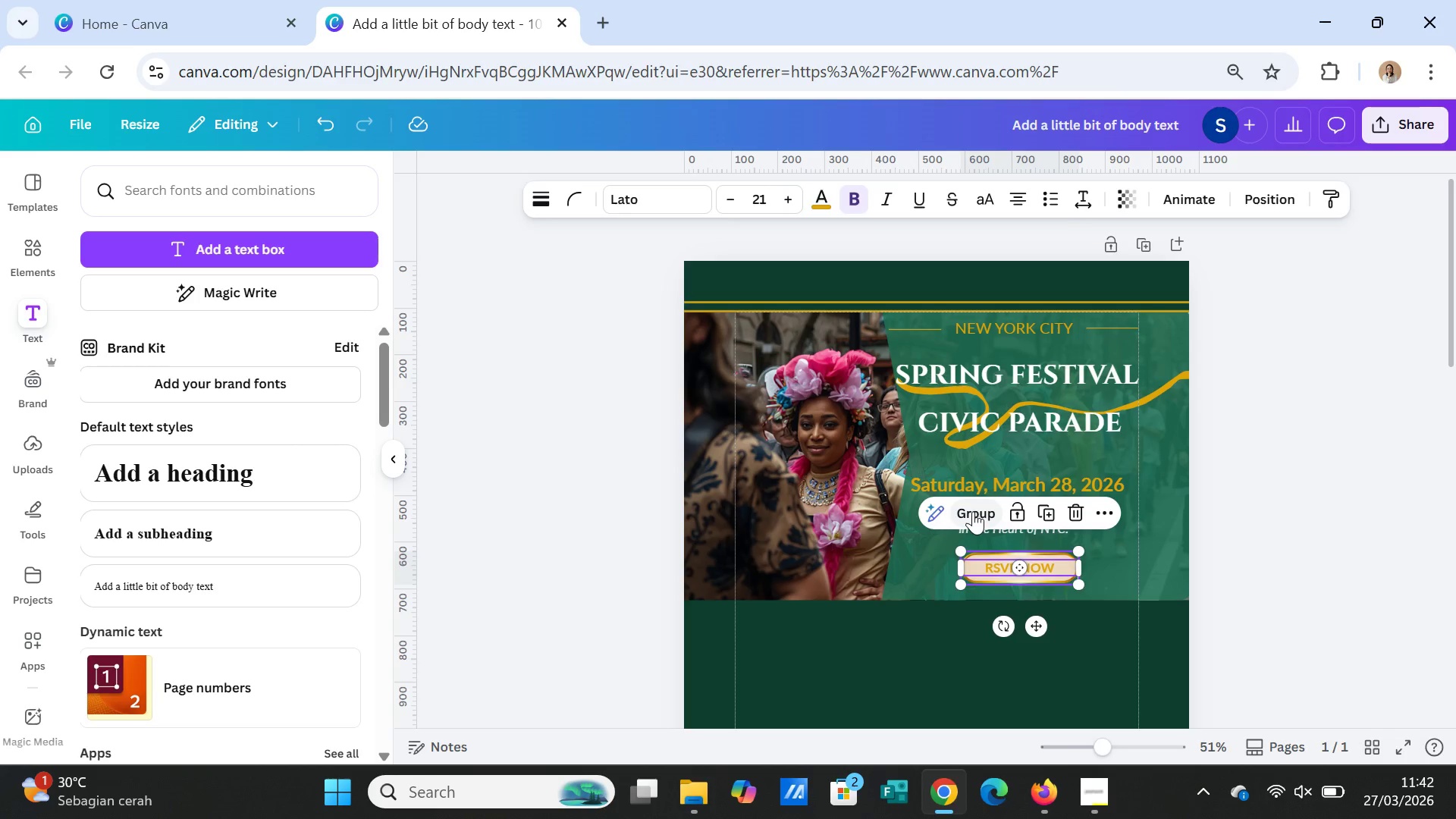 
left_click([973, 511])
 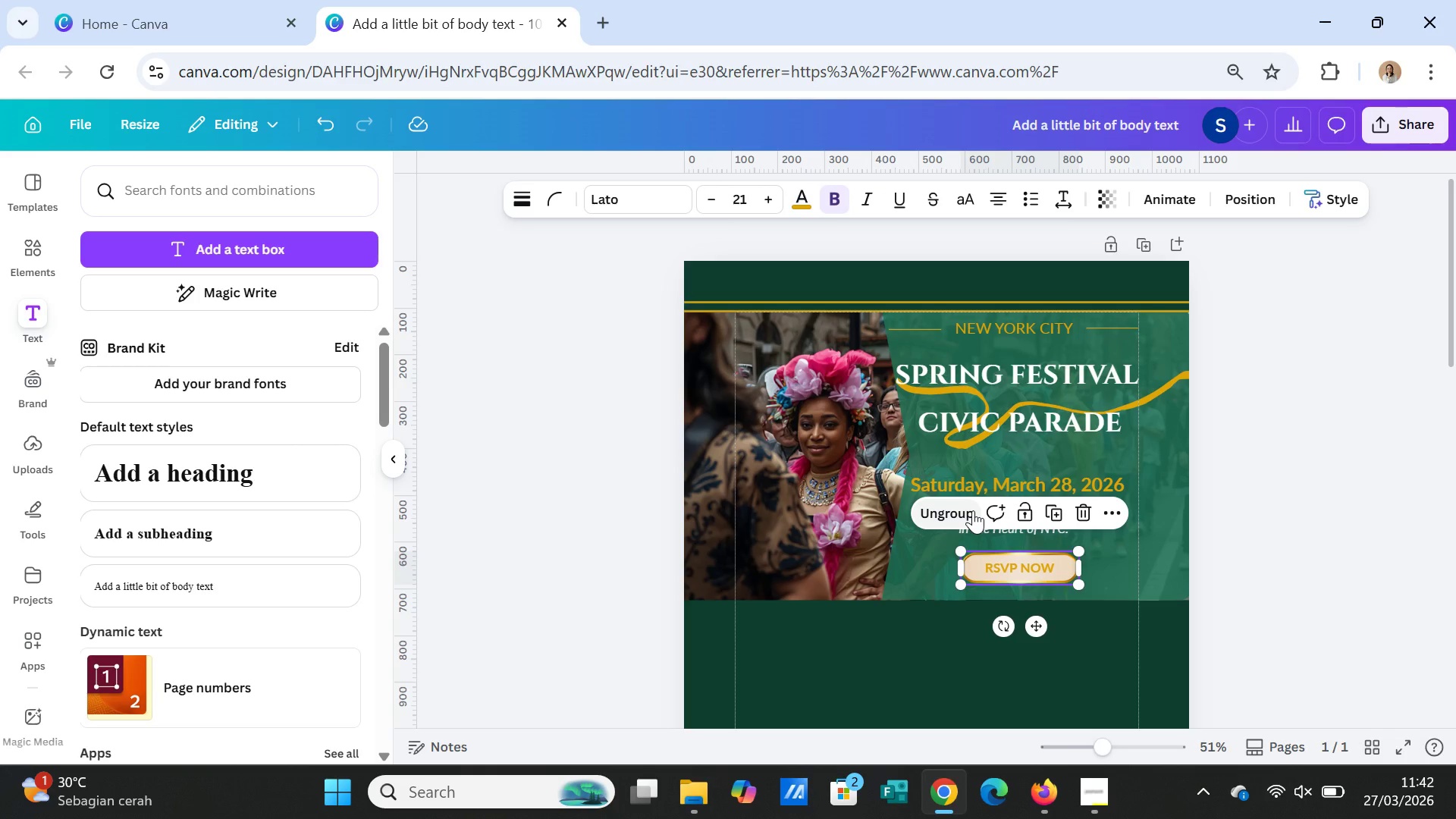 
wait(7.84)
 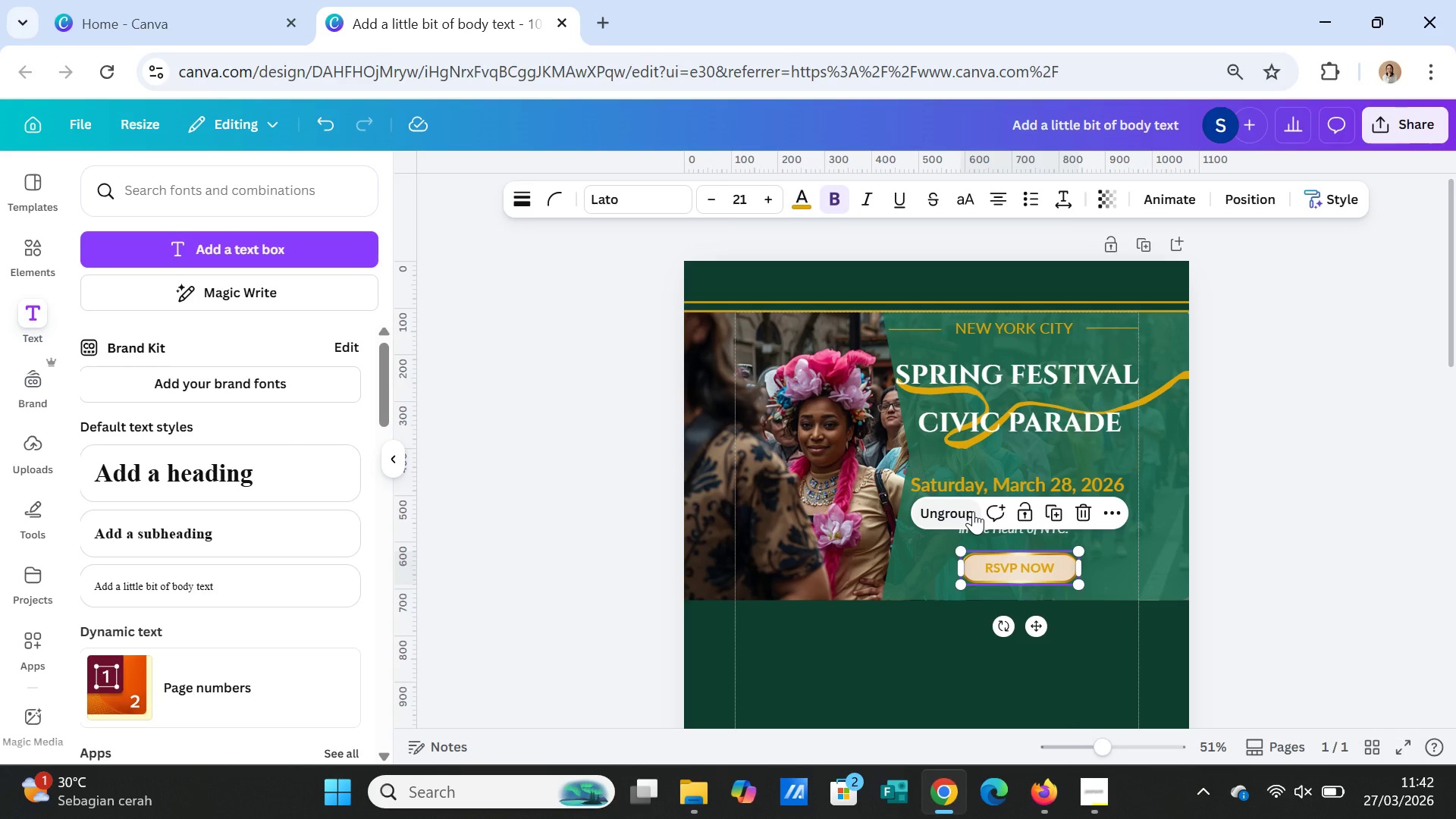 
left_click([1312, 490])
 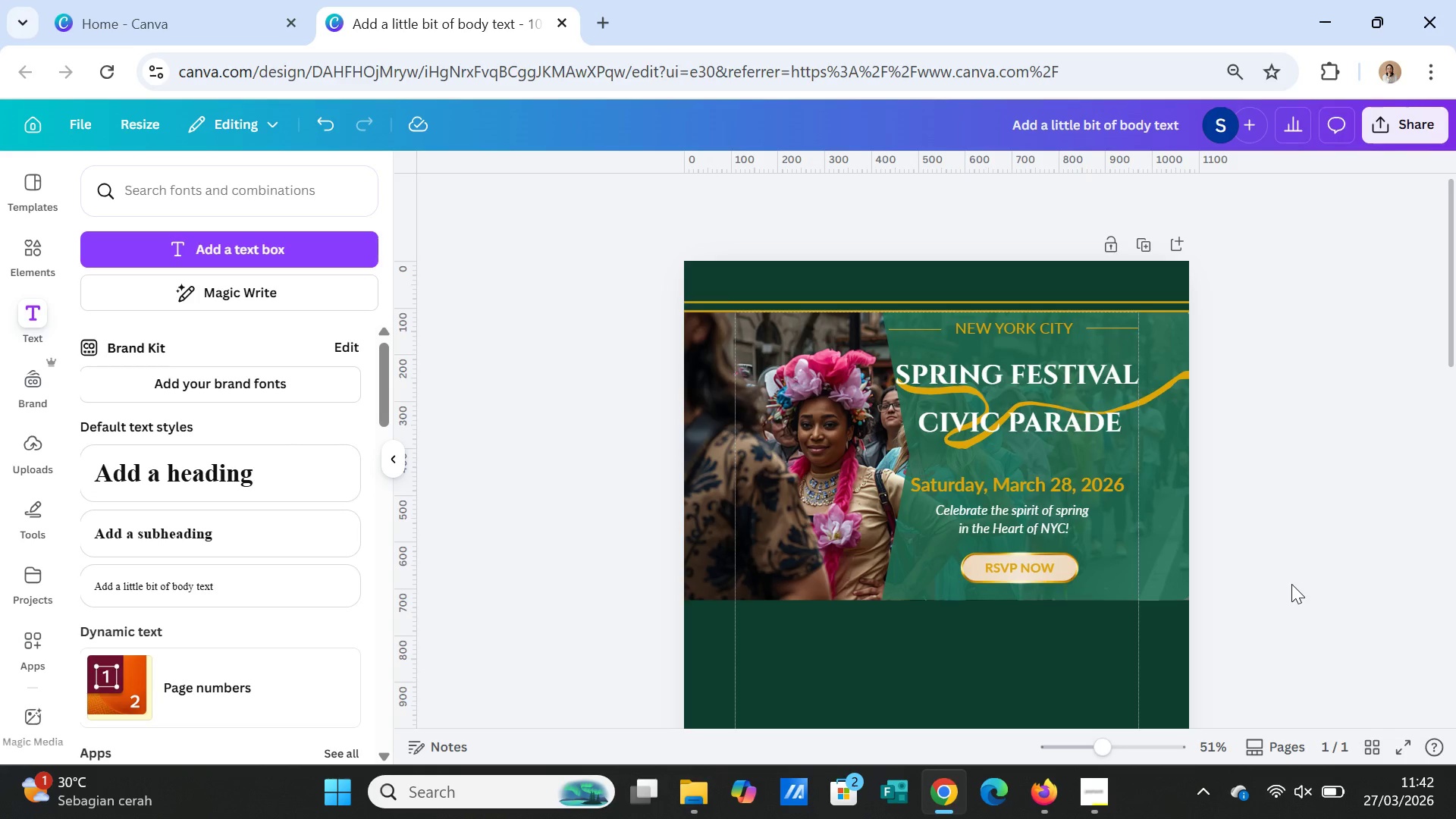 
scroll: coordinate [1291, 585], scroll_direction: down, amount: 3.0
 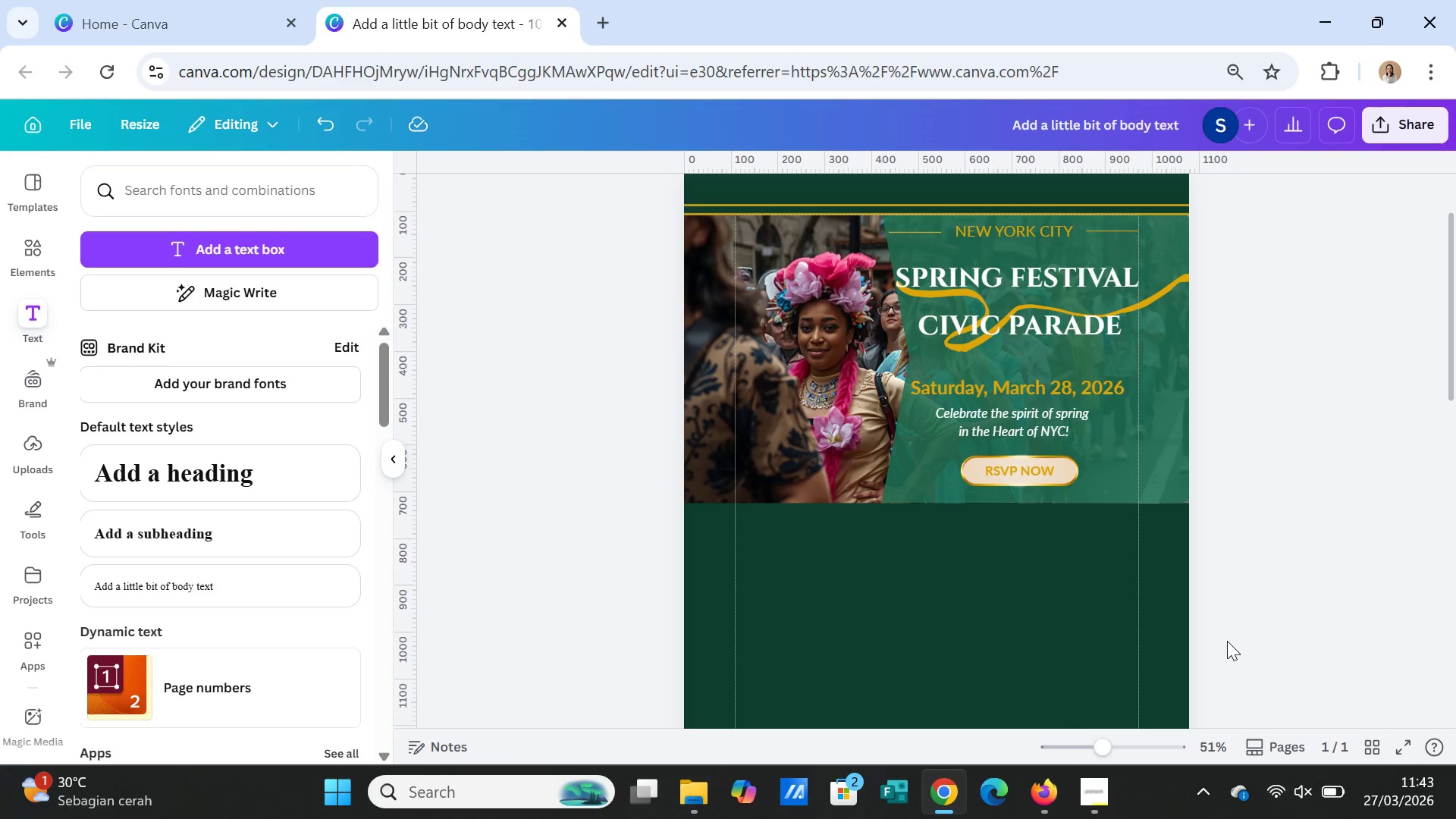 
wait(17.86)
 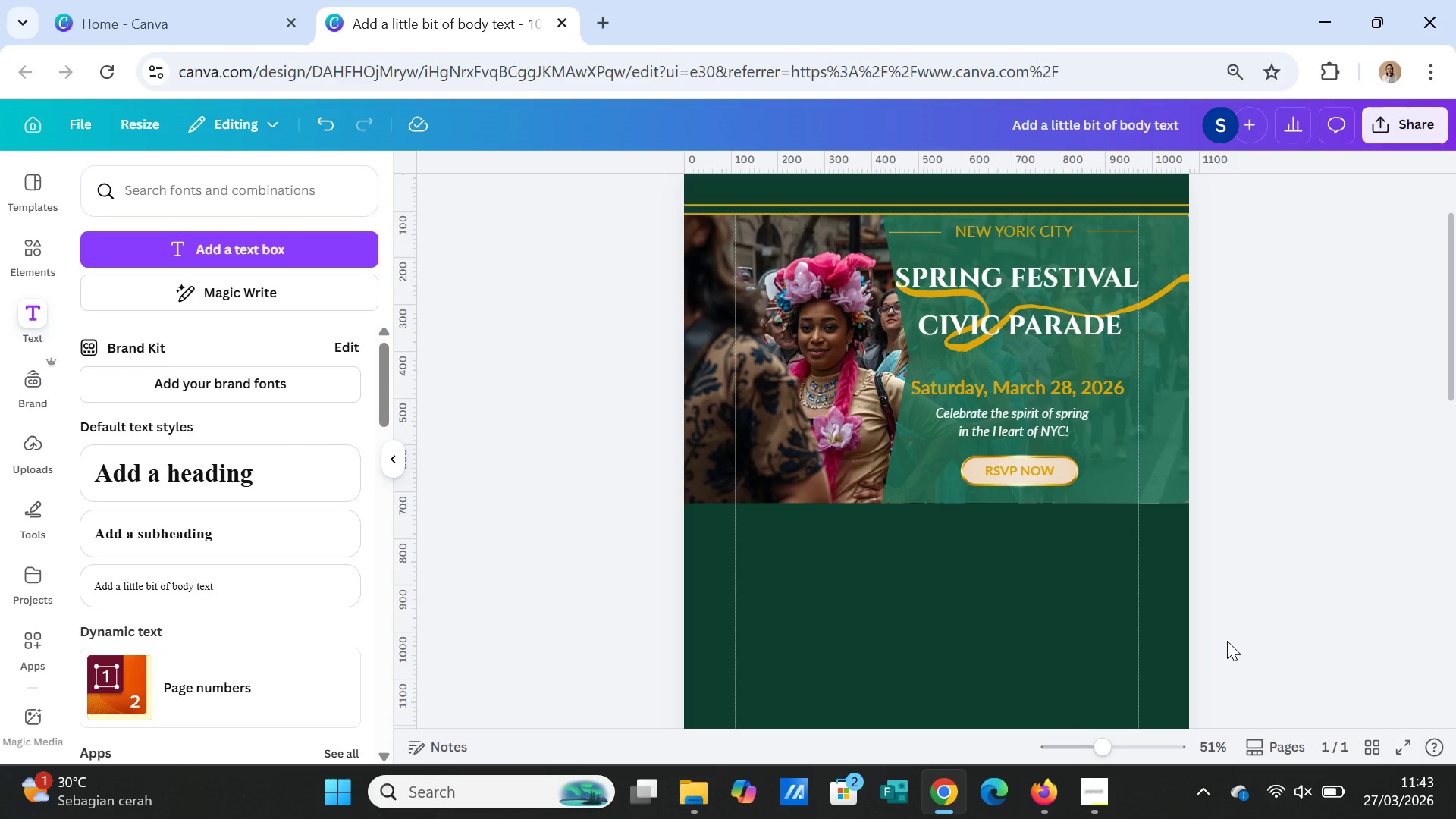 
left_click([1001, 212])
 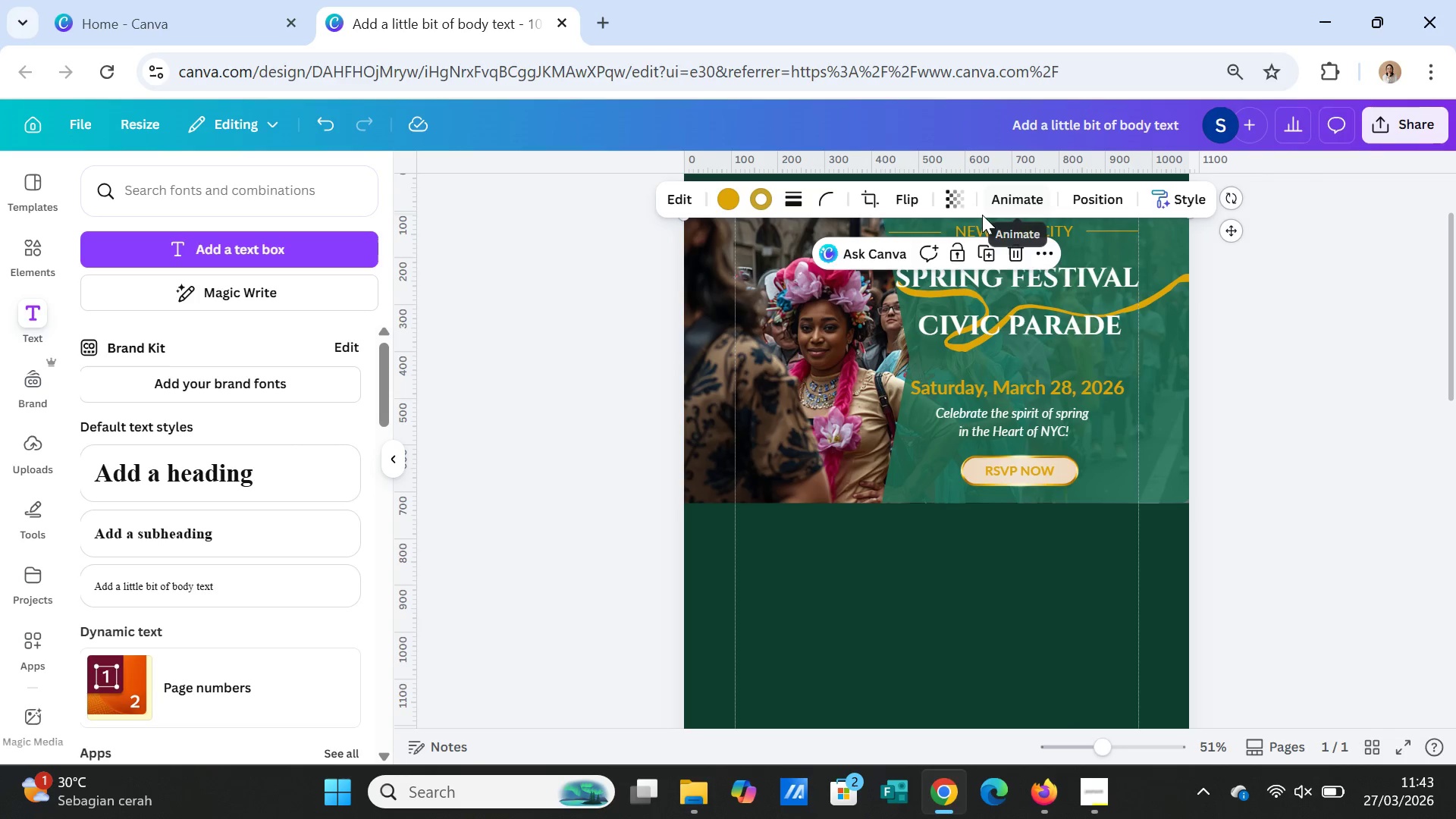 
hold_key(key=ShiftLeft, duration=0.41)
 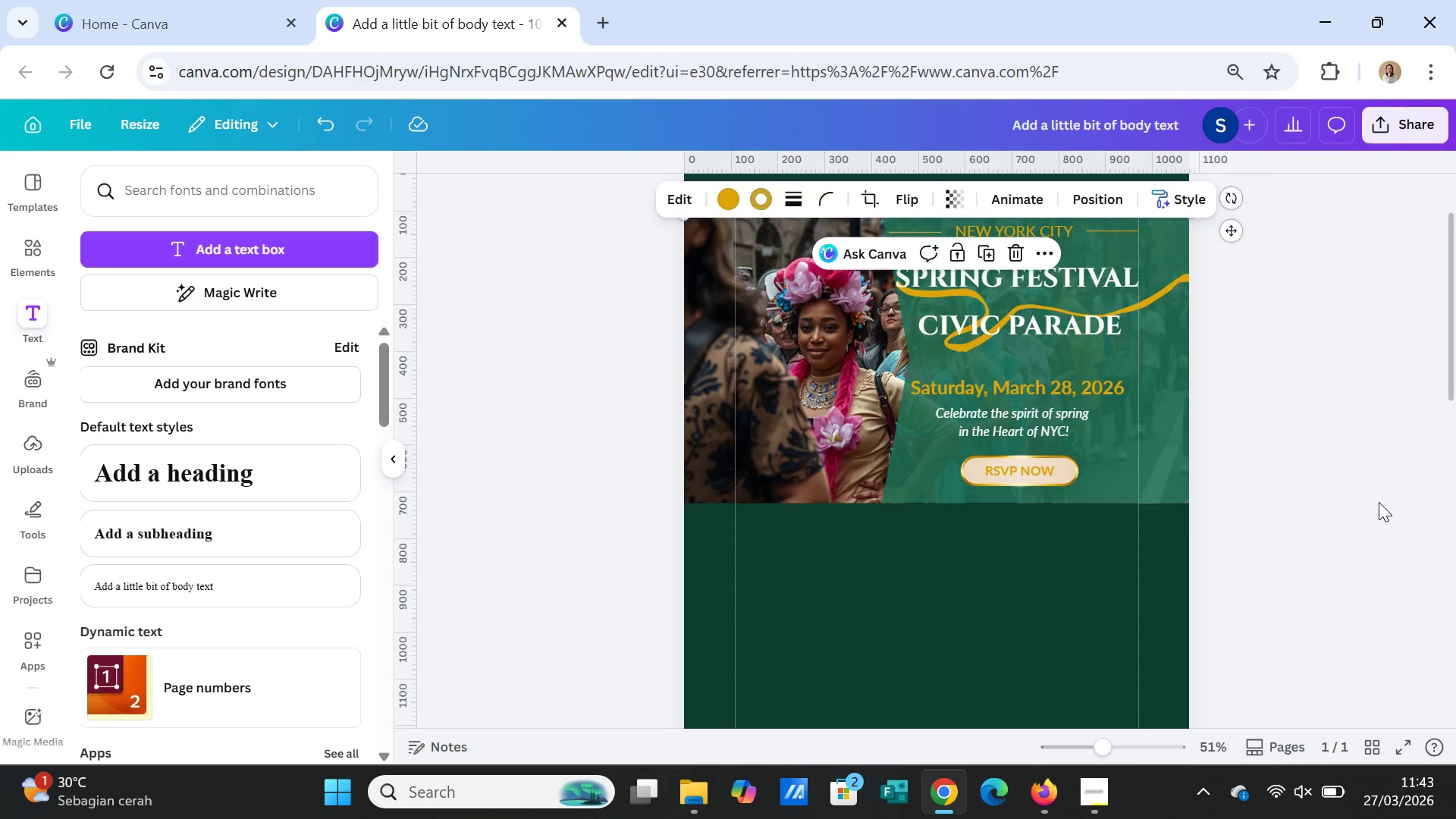 
scroll: coordinate [1379, 502], scroll_direction: up, amount: 2.0
 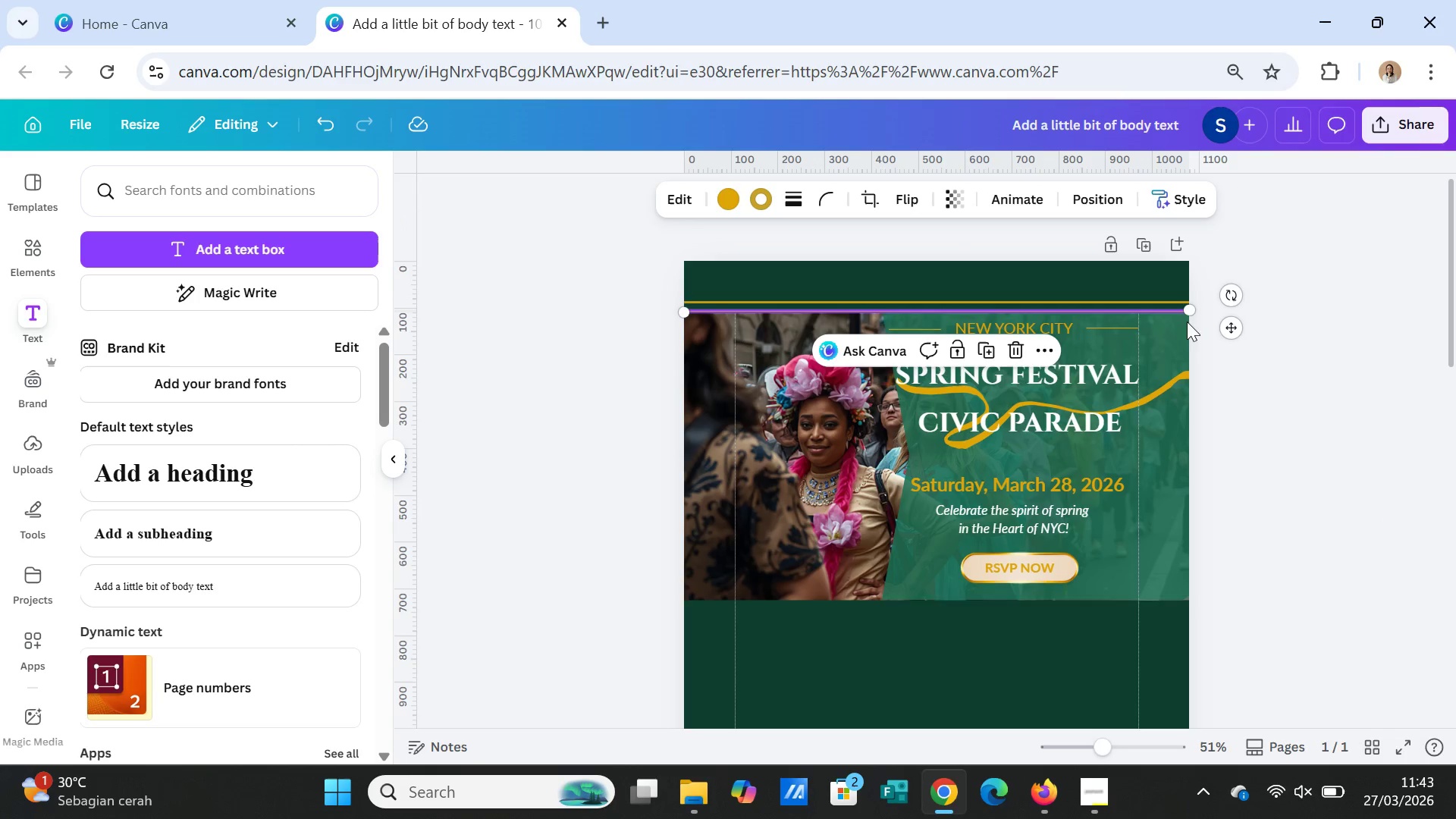 
hold_key(key=ShiftLeft, duration=1.14)
left_click([1168, 299])
 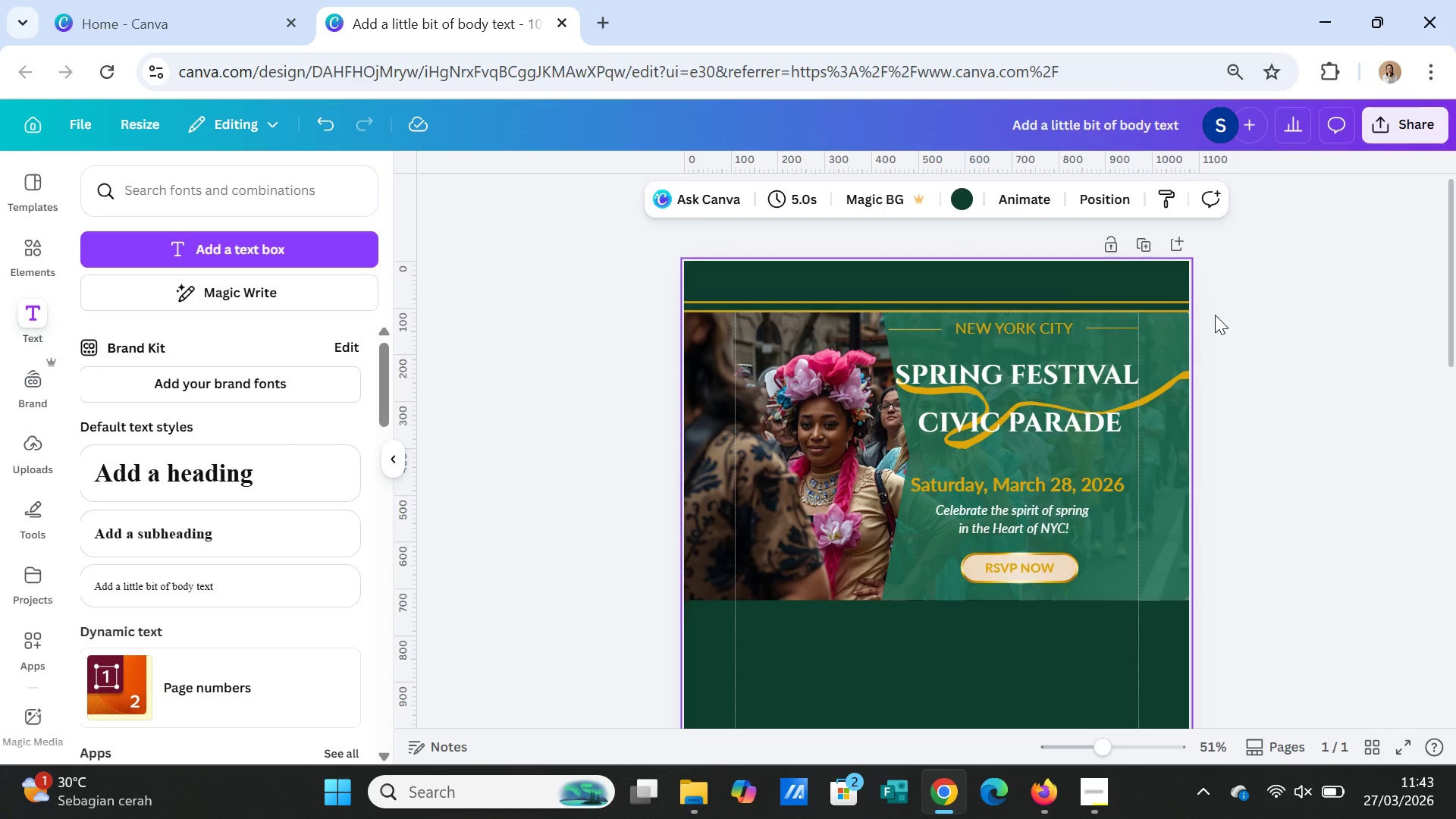 
left_click([1215, 317])
 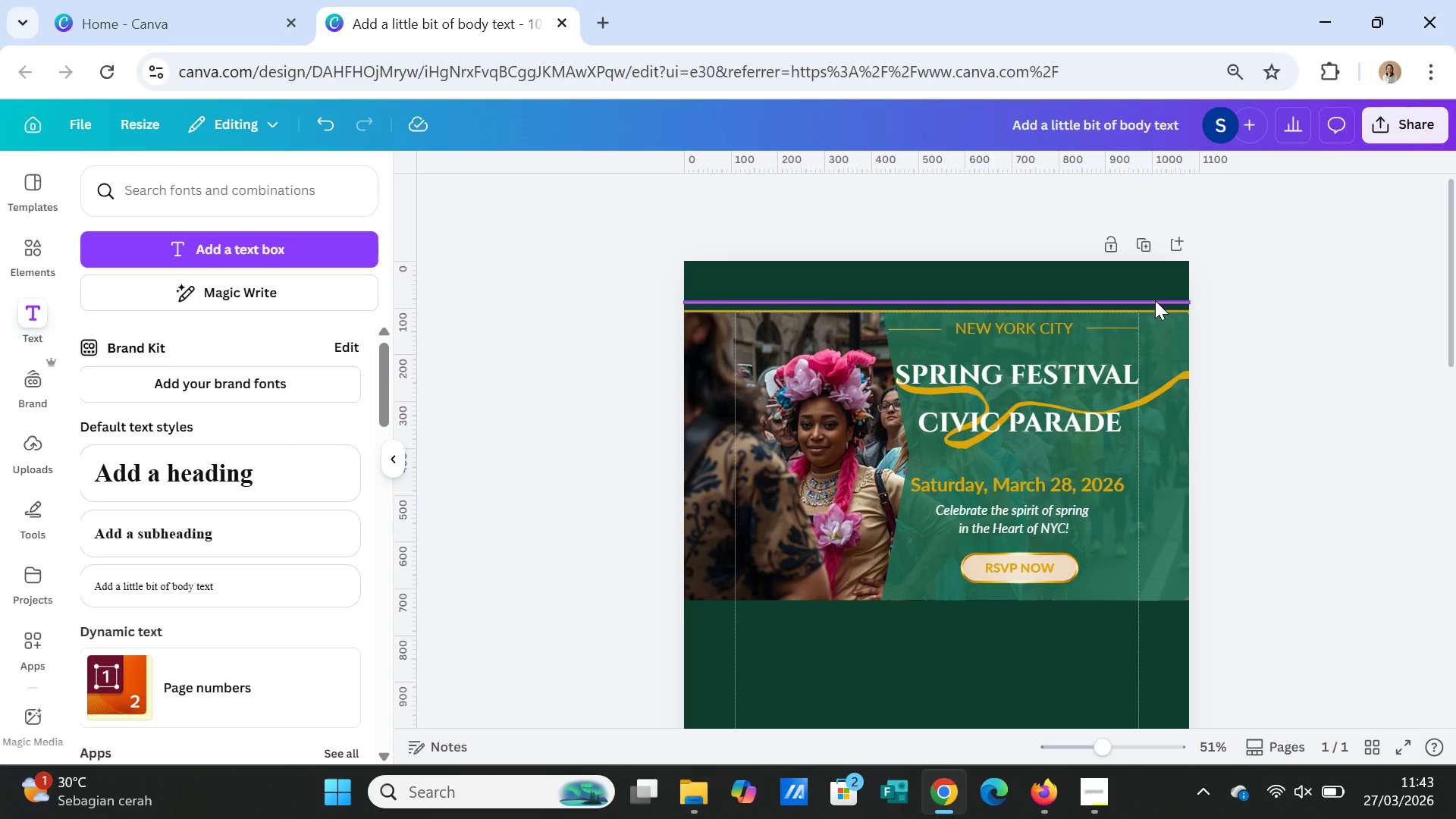 
left_click([1155, 300])
 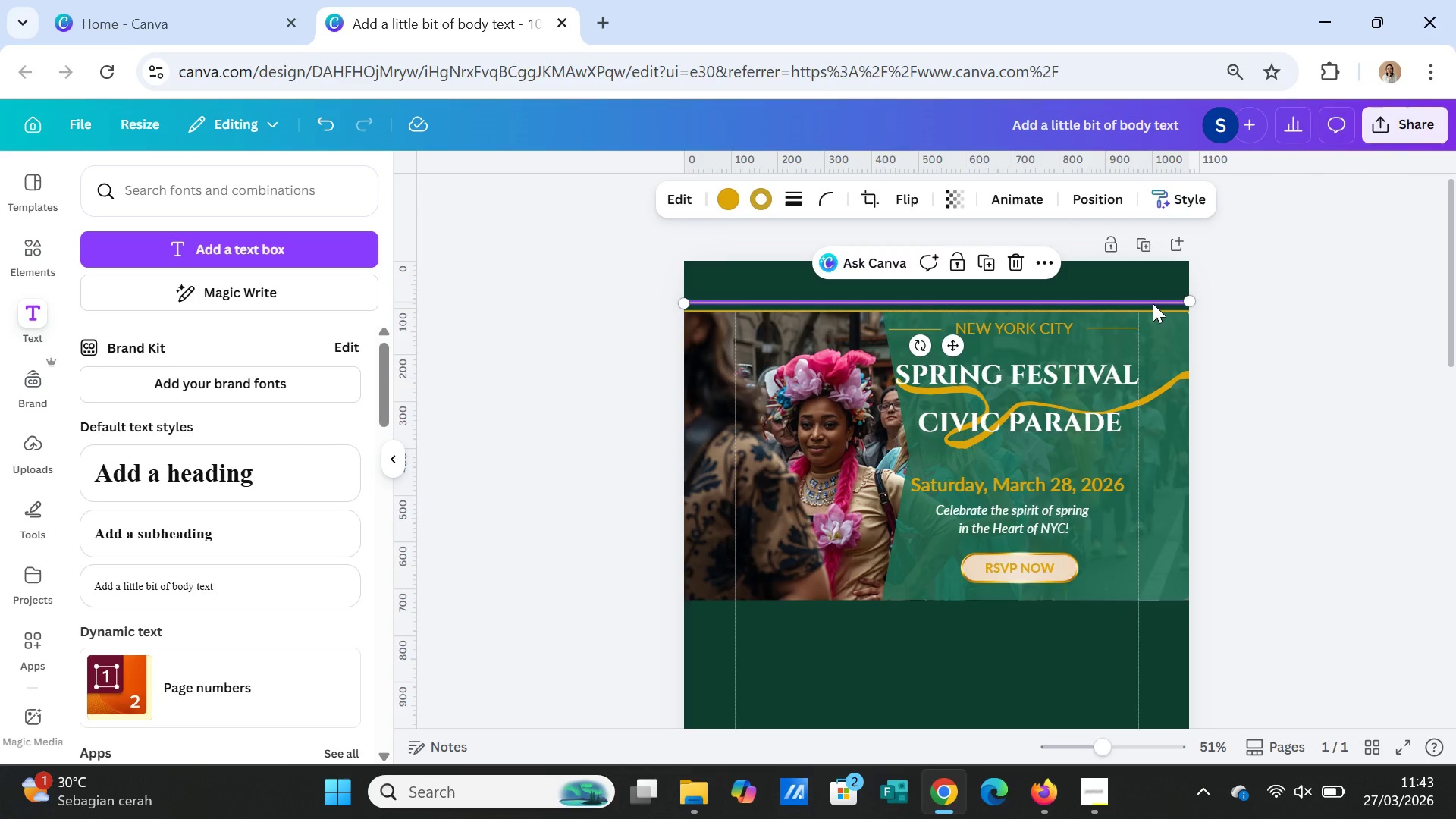 
hold_key(key=ShiftLeft, duration=1.61)
left_click([938, 311])
 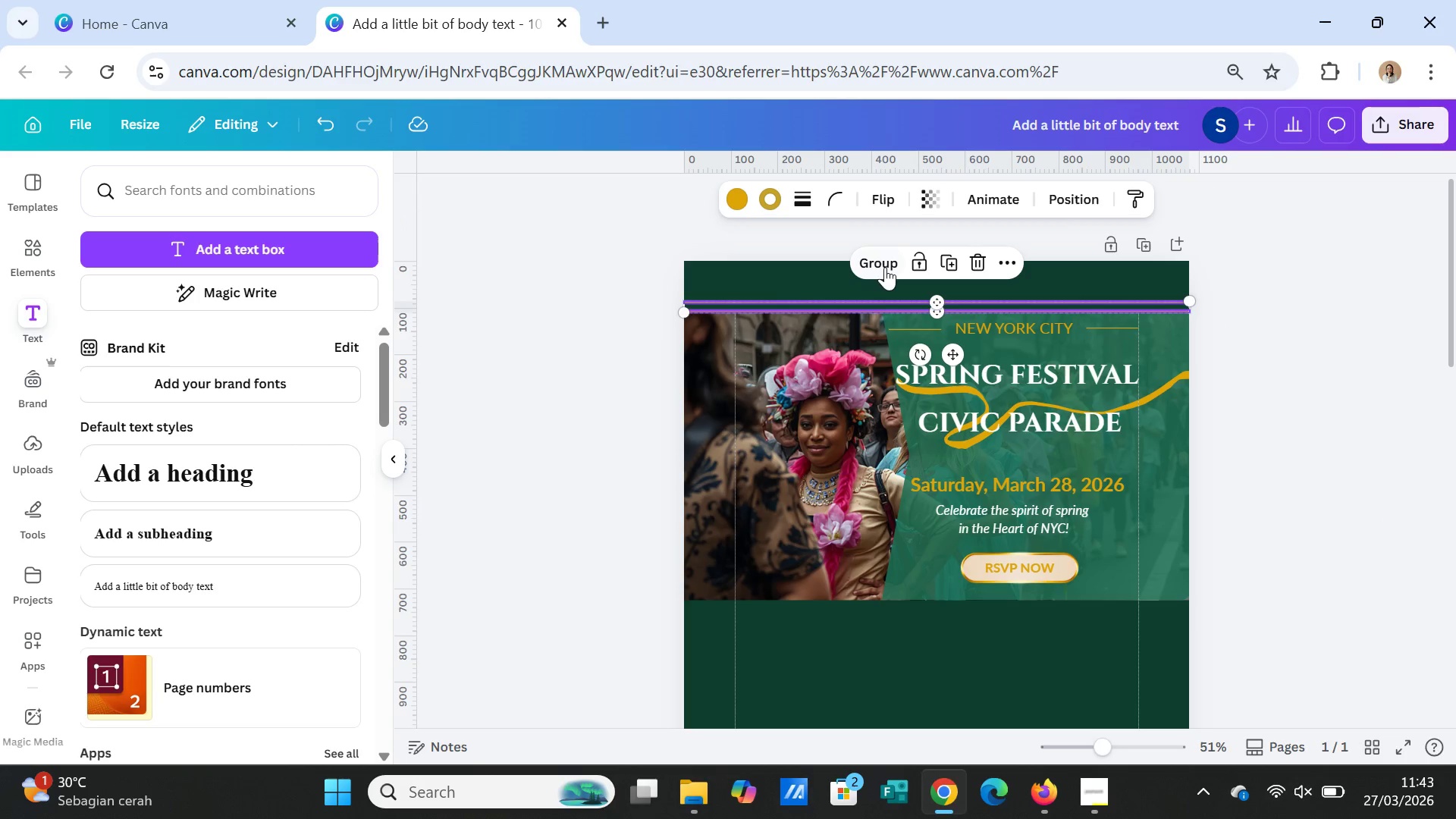 
left_click([882, 265])
 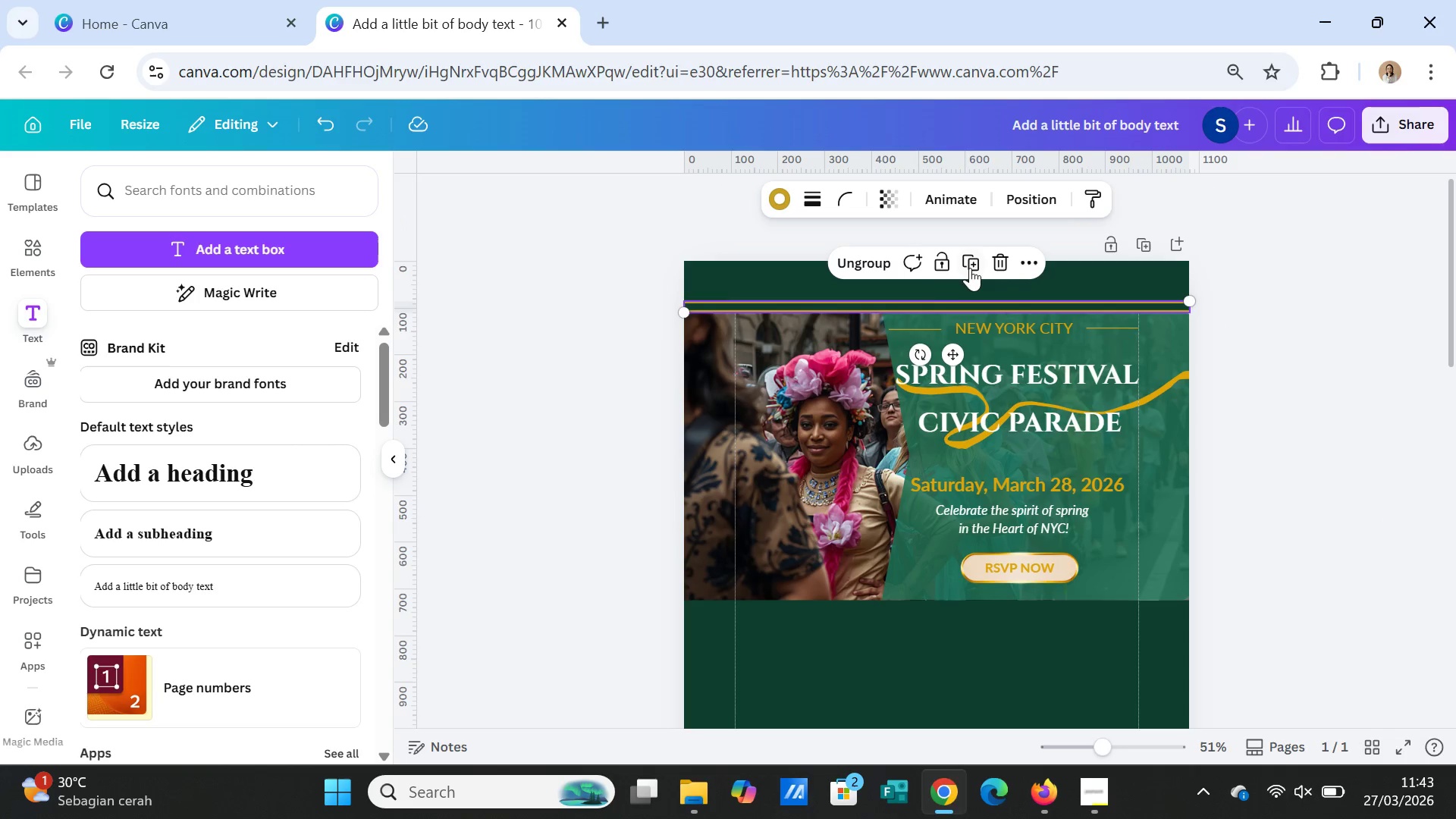 
left_click([970, 263])
 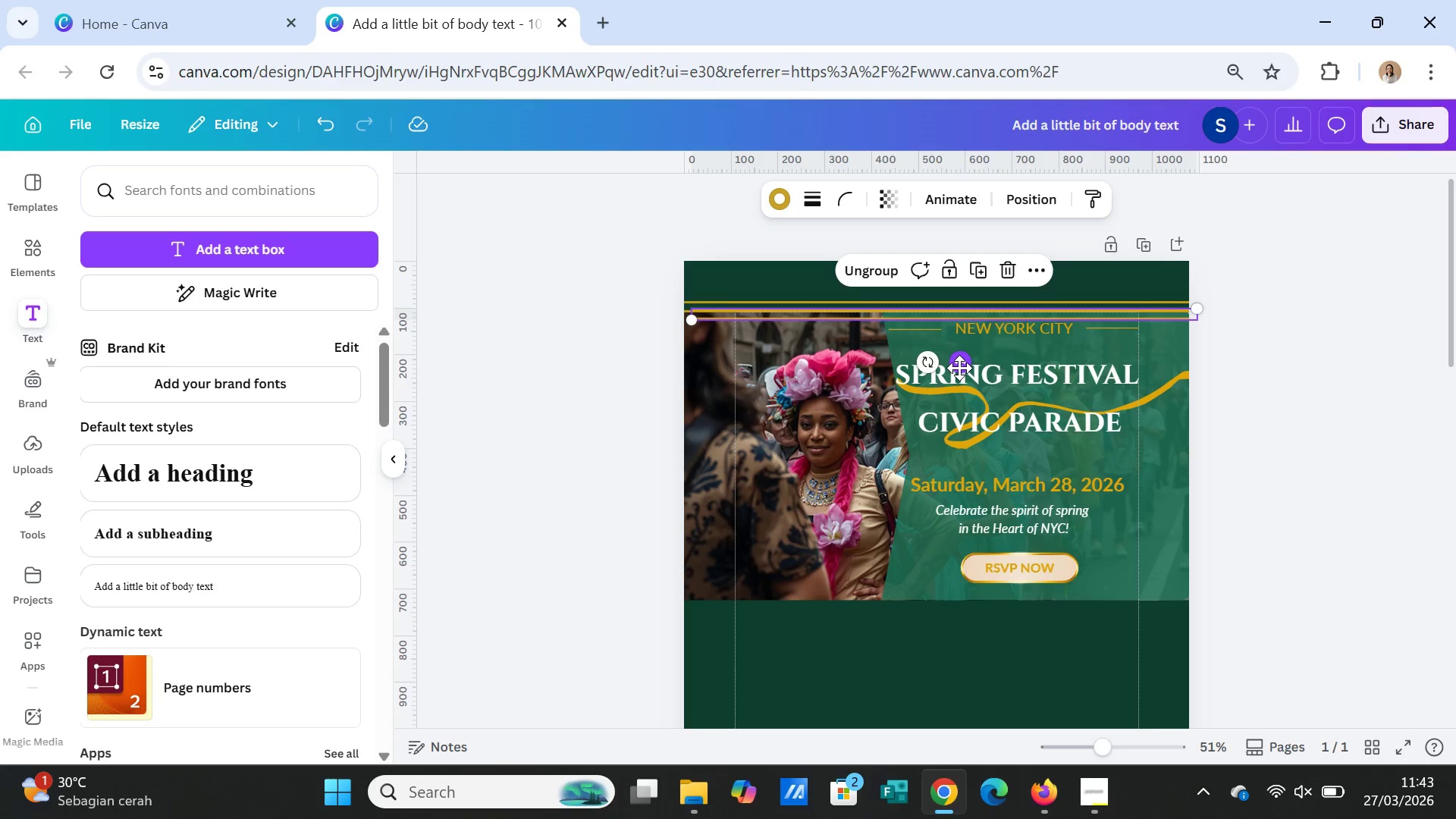 
left_click_drag(start_coordinate=[959, 362], to_coordinate=[955, 653])
 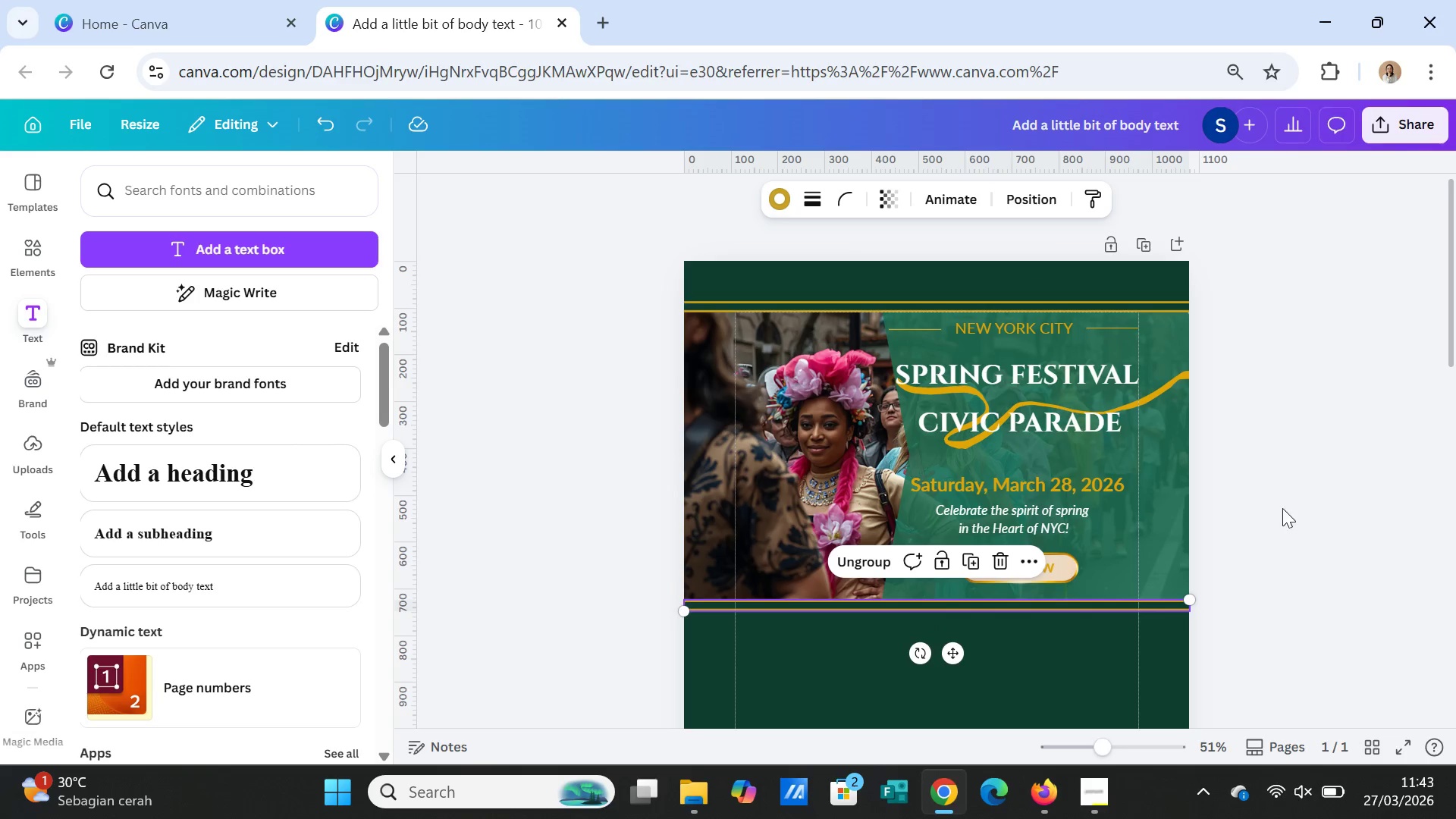 
left_click([1282, 508])
 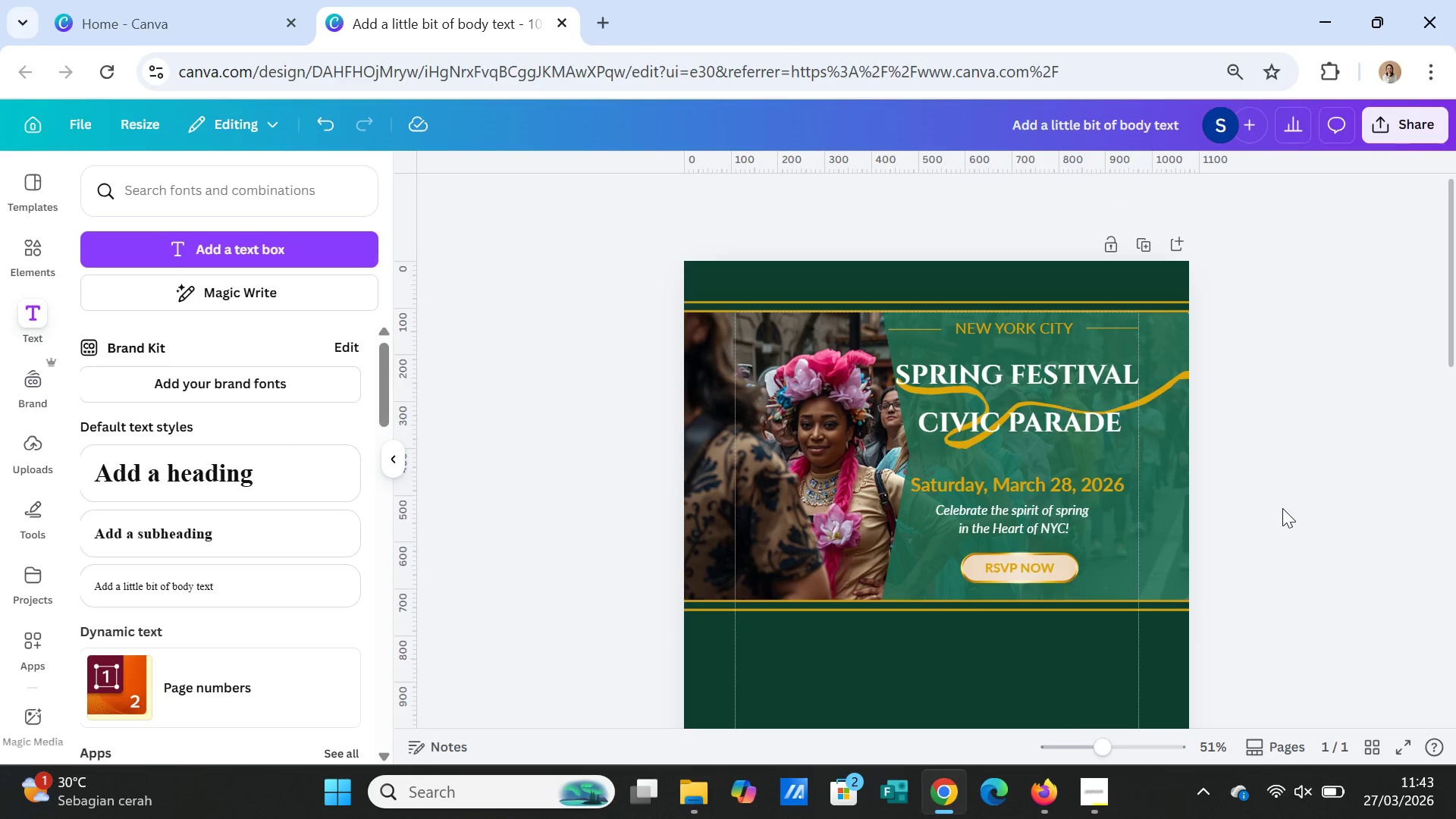 
left_click([1282, 508])
 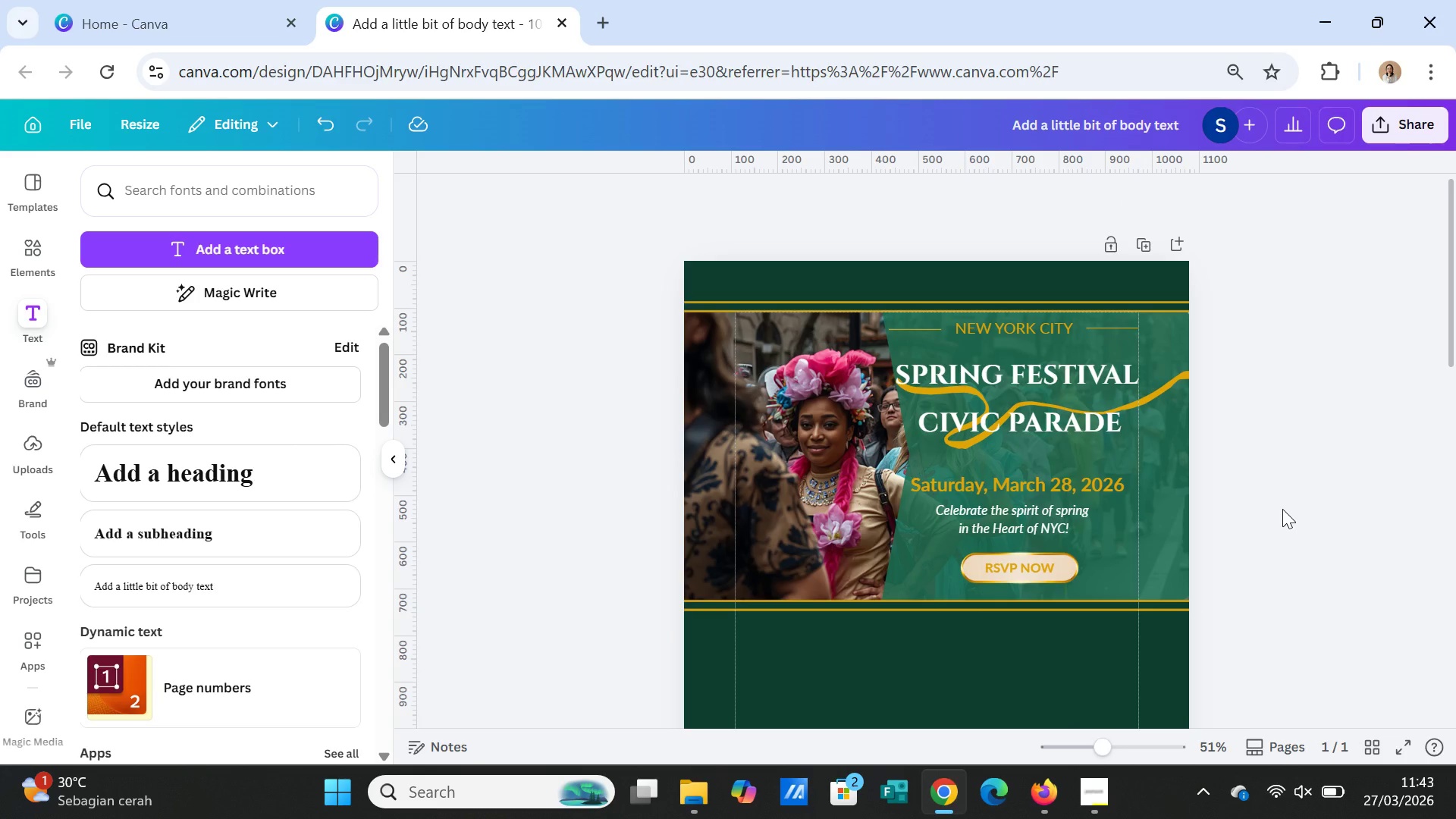 
wait(12.09)
 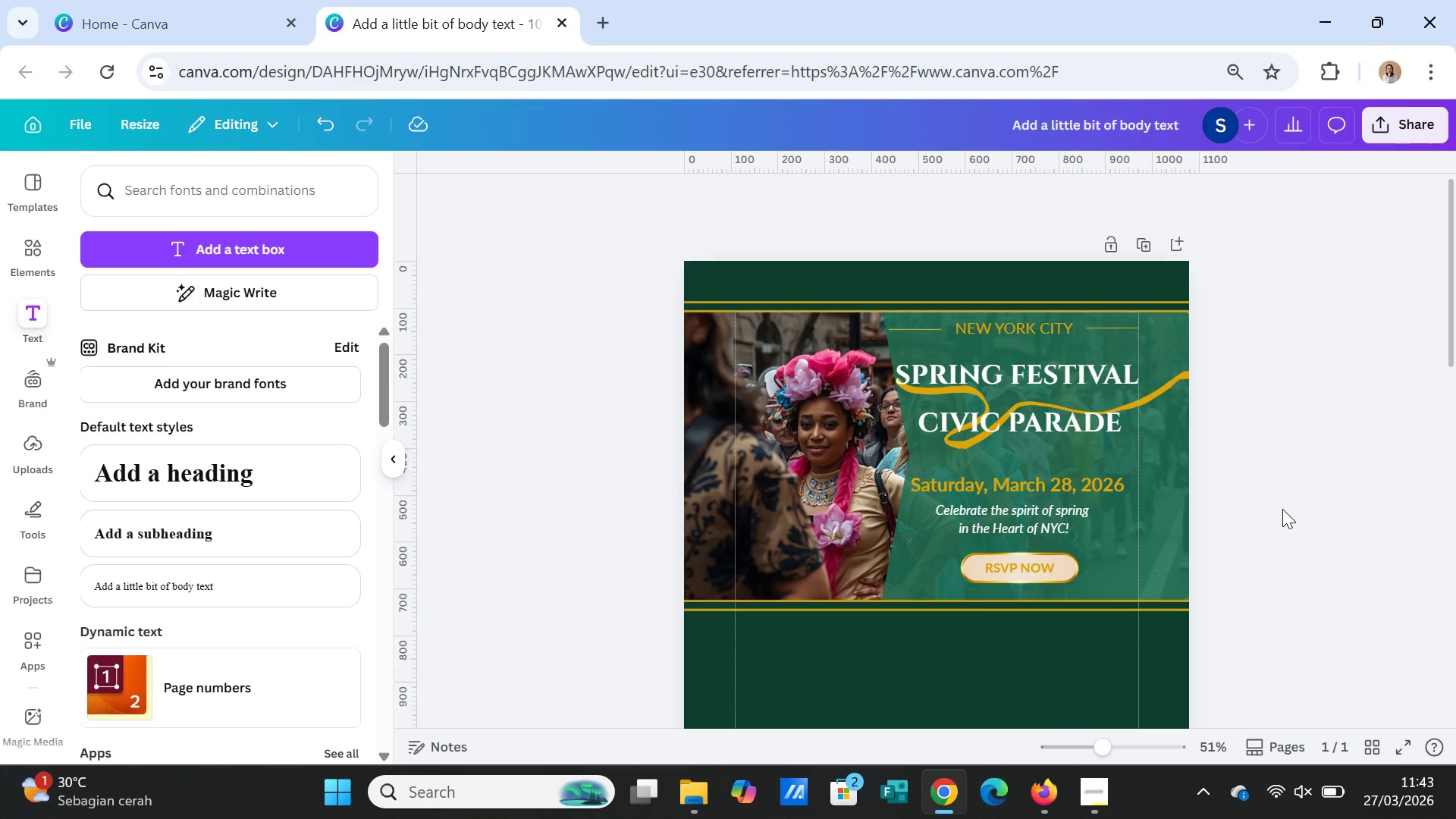 
scroll: coordinate [1280, 472], scroll_direction: down, amount: 3.0
 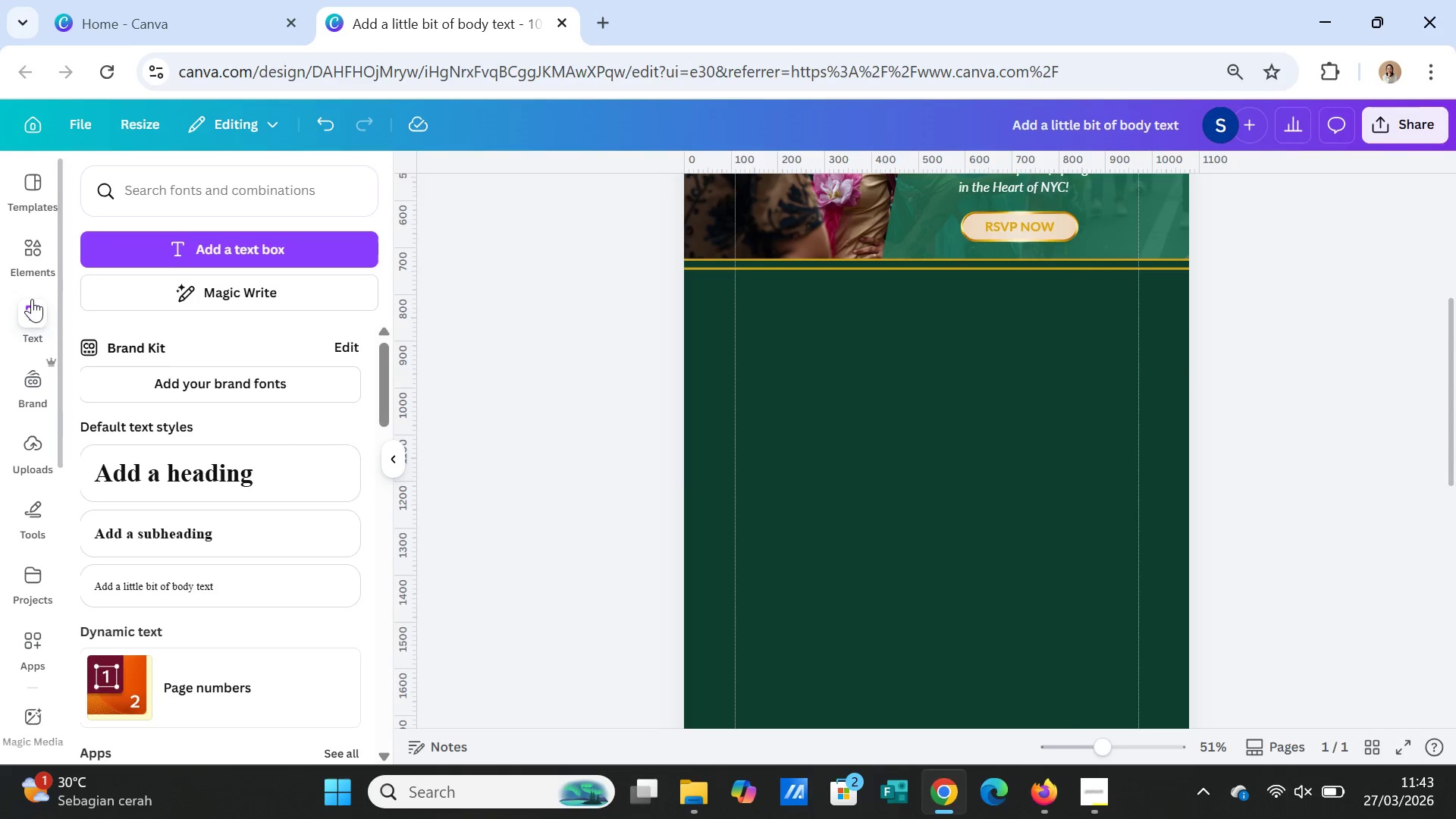 
left_click([27, 250])
 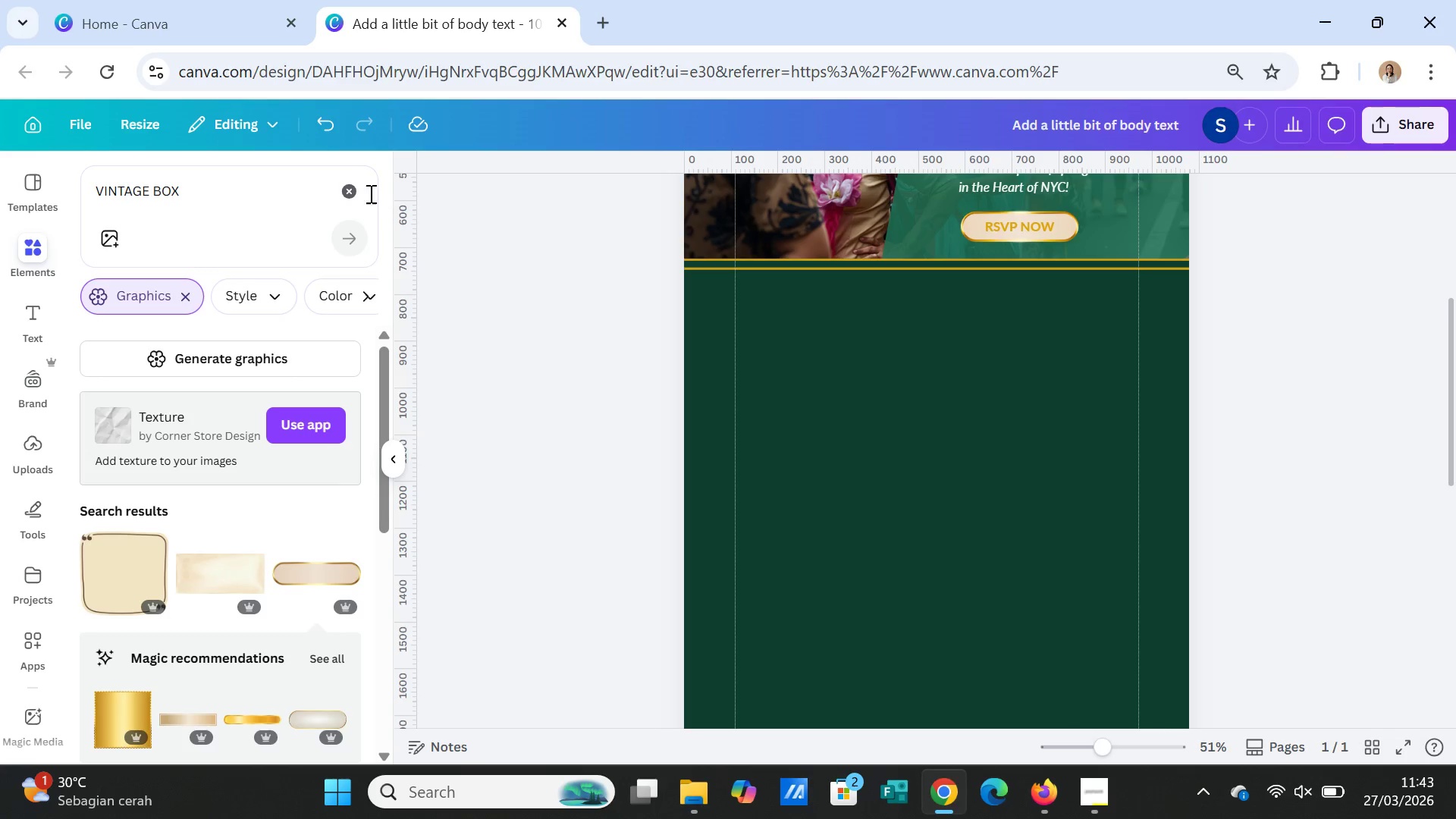 
left_click([351, 183])
 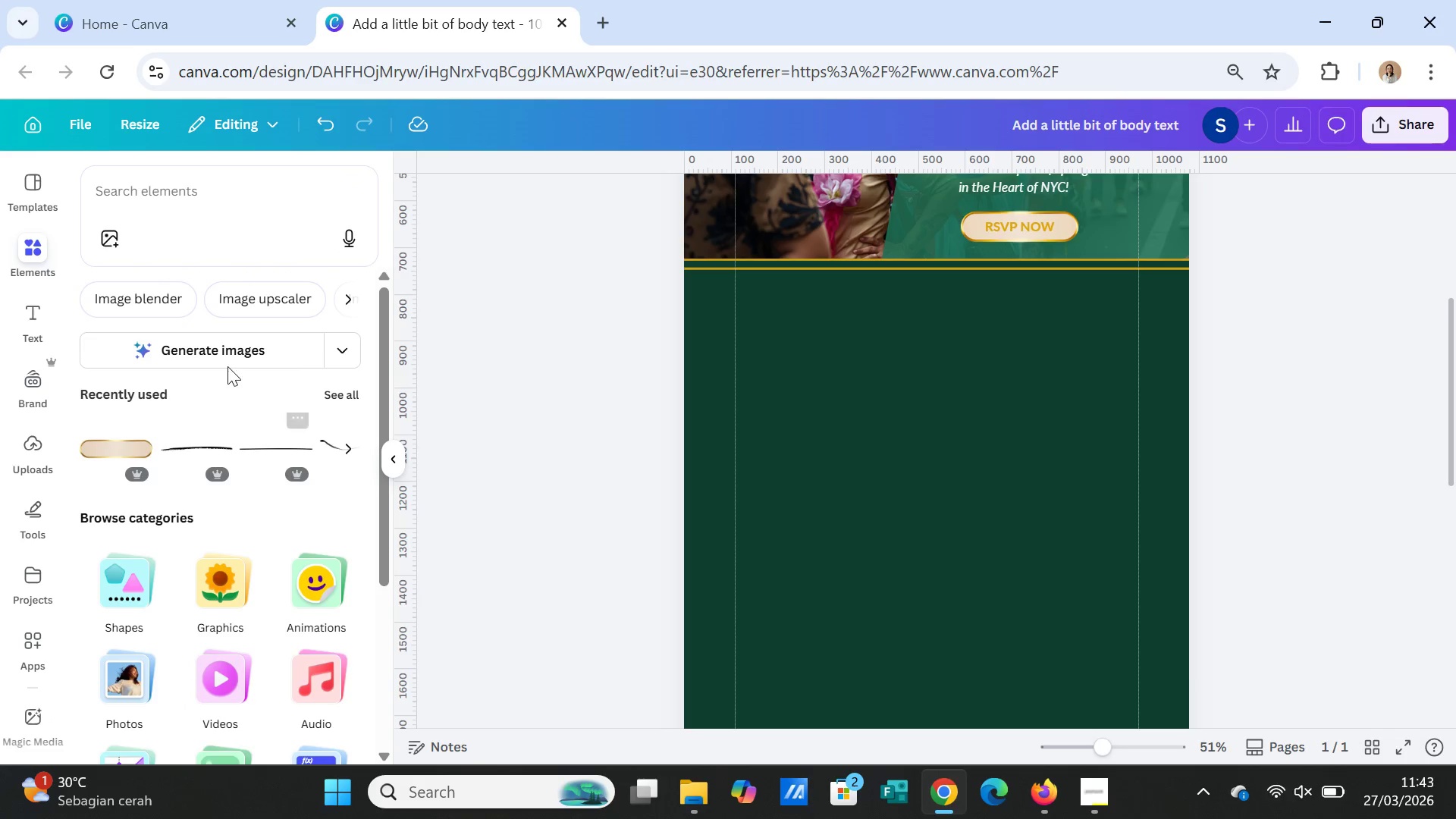 
left_click([164, 199])
 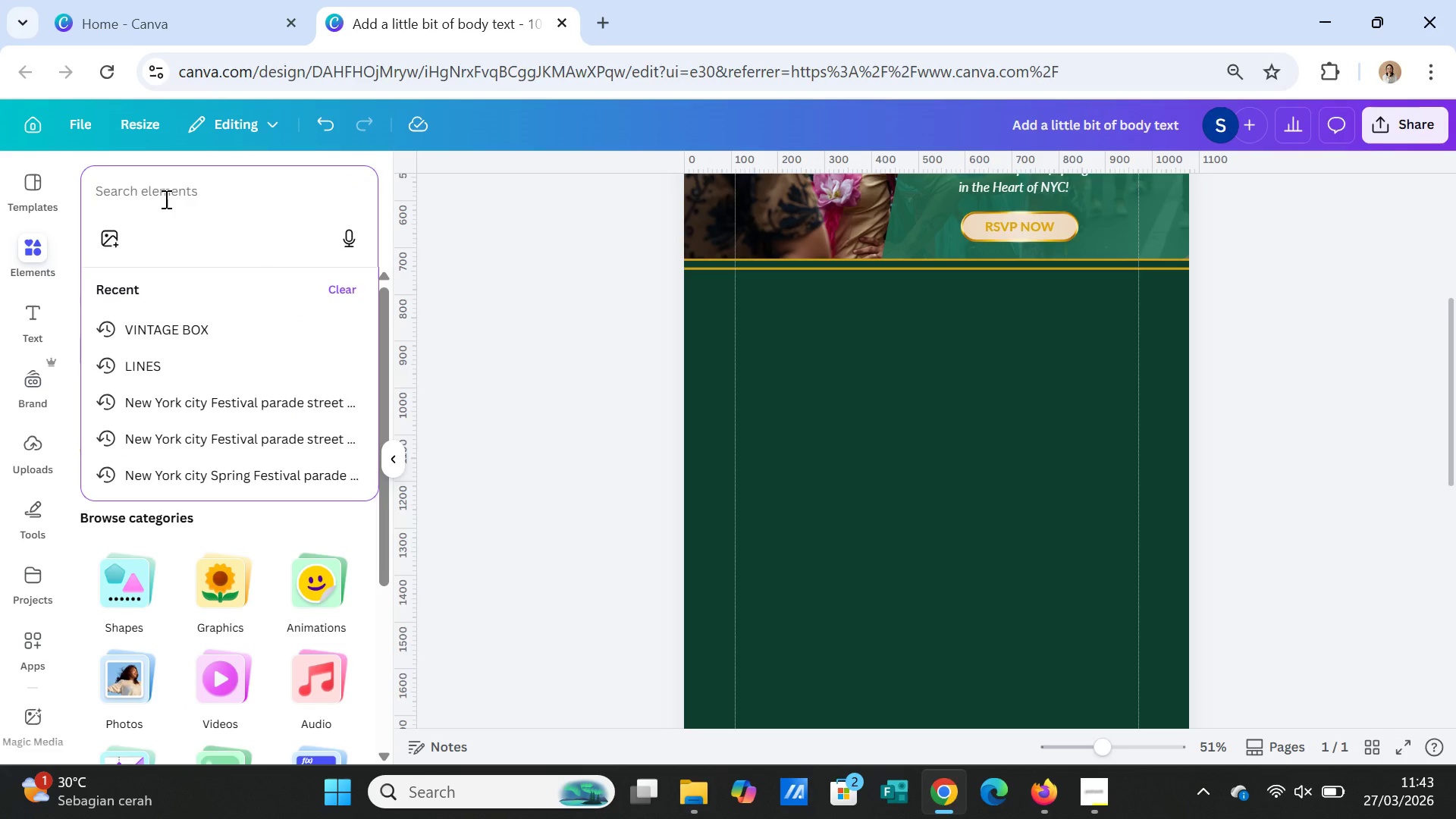 
left_click([165, 199])
 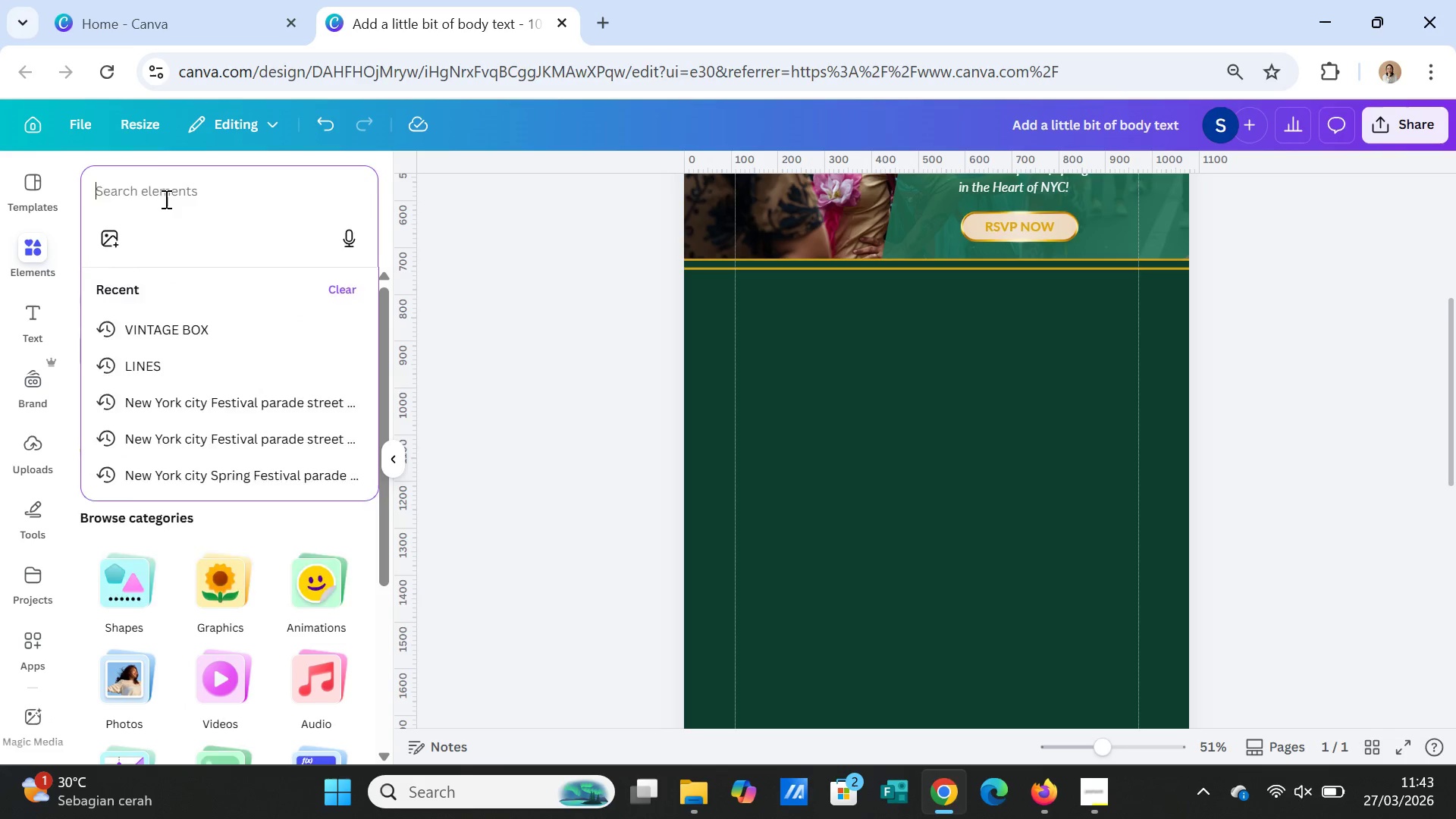 
type(B)
key(Backspace)
key(Backspace)
type(REX)
key(Backspace)
type(CTANGLE)
 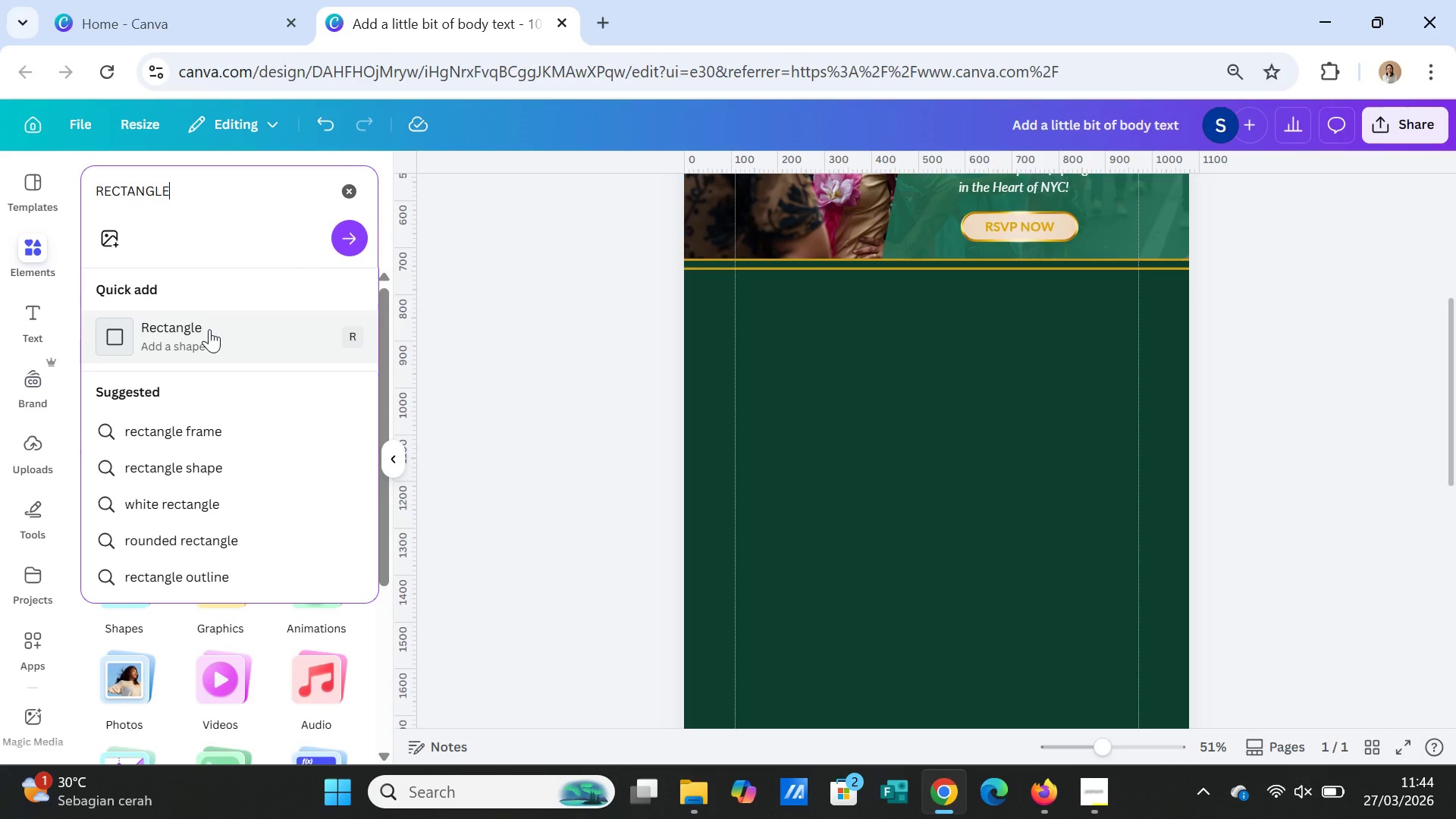 
left_click([209, 329])
 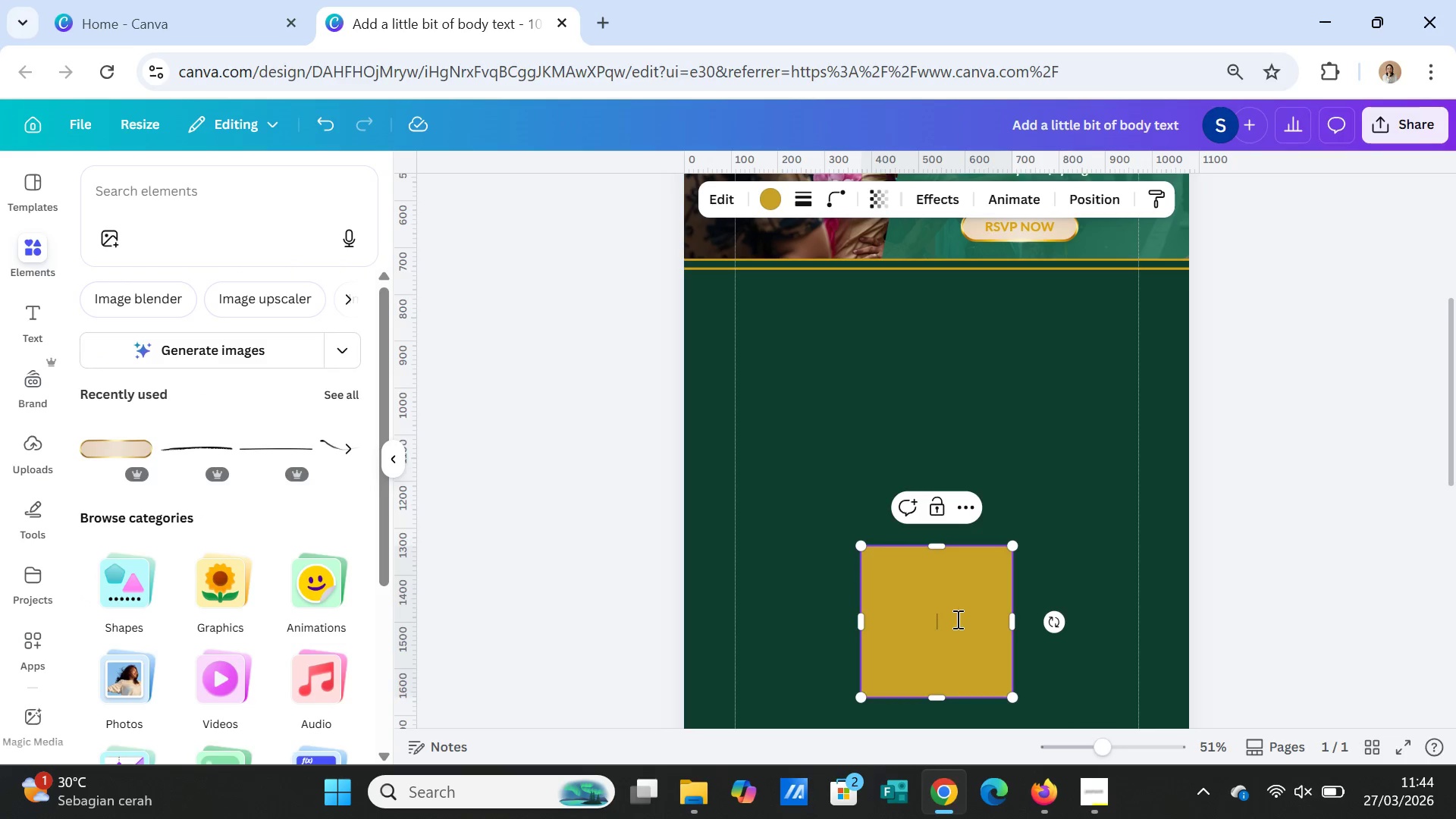 
left_click([1115, 516])
 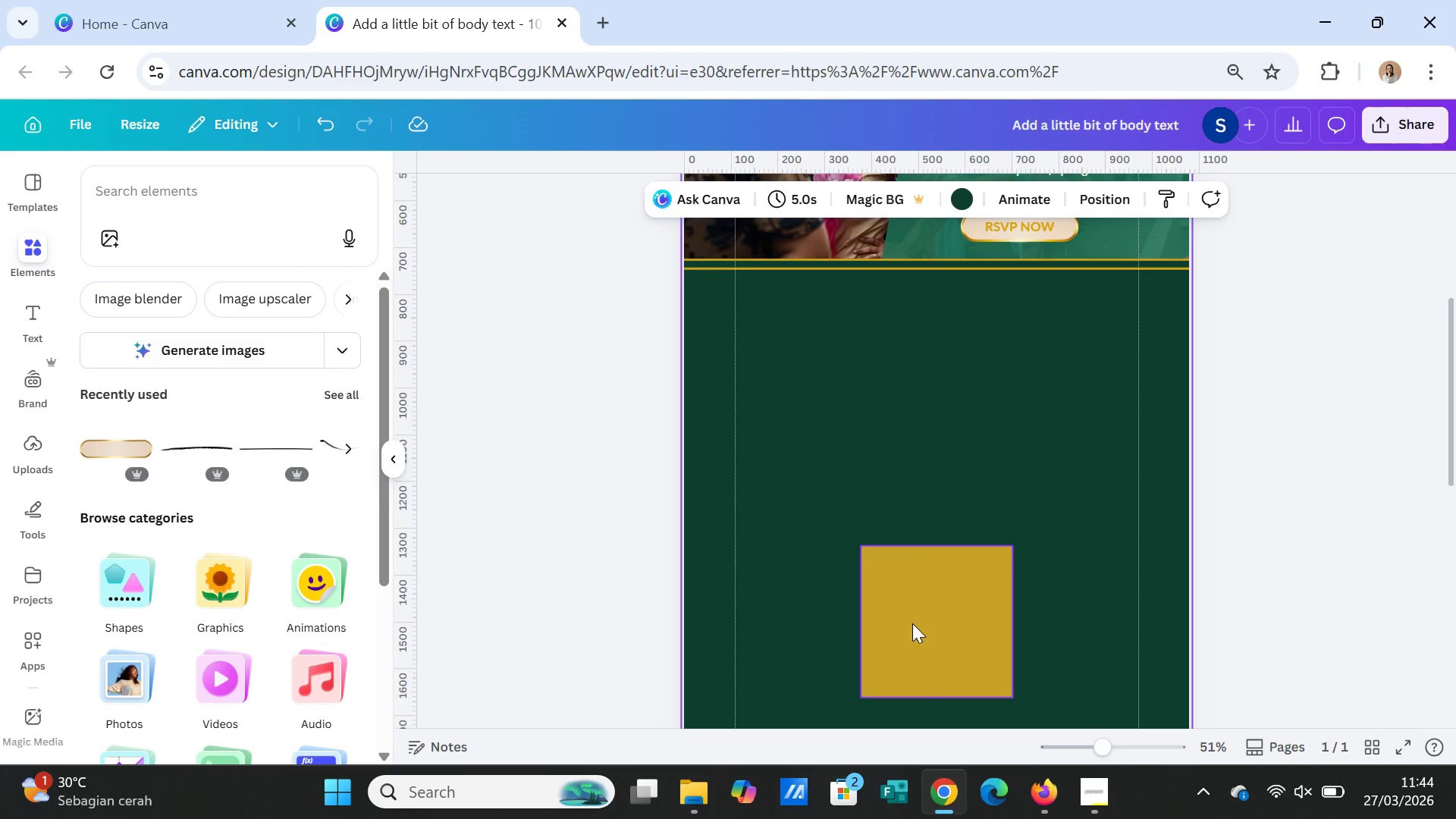 
left_click_drag(start_coordinate=[912, 623], to_coordinate=[736, 352])
 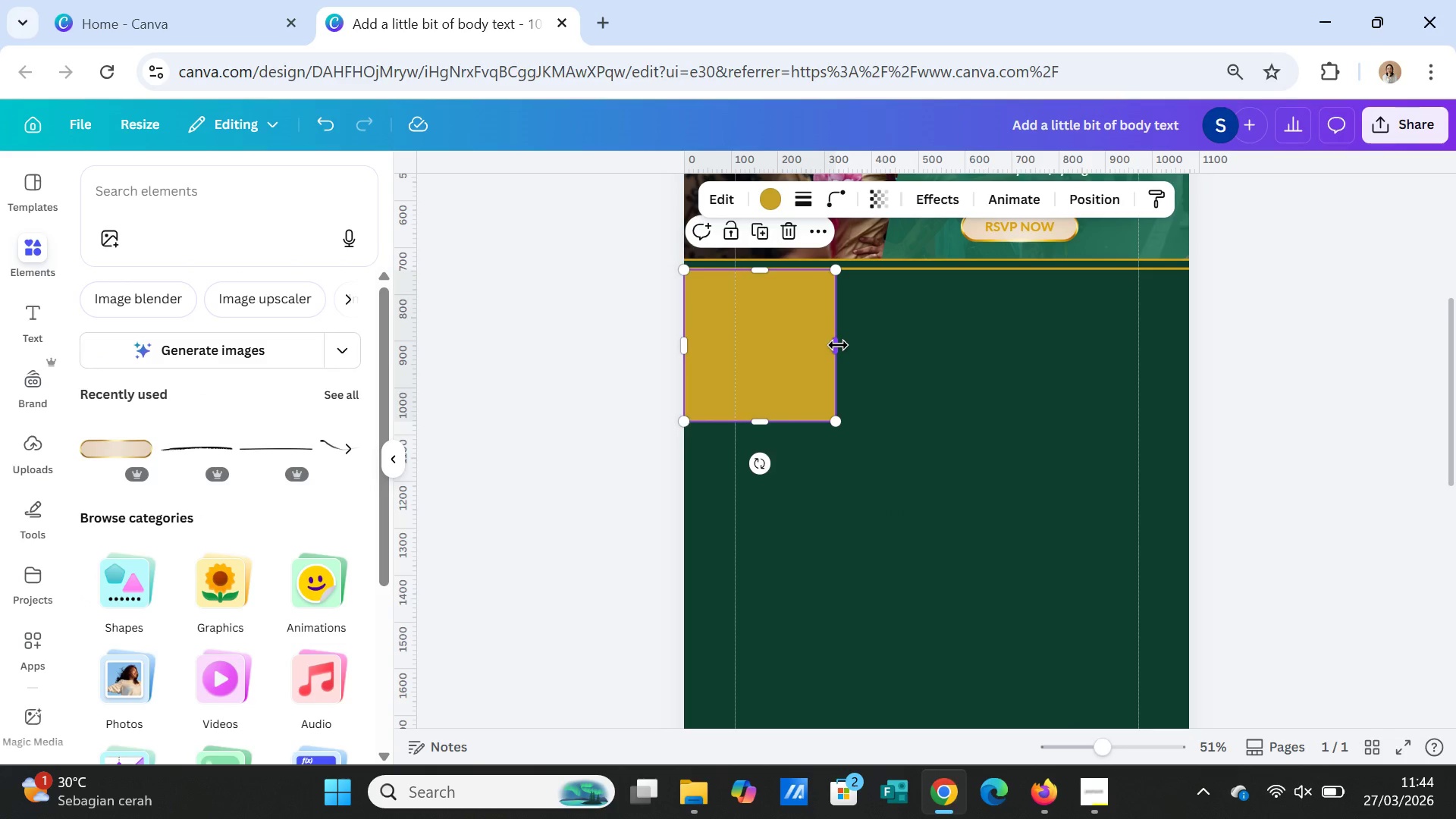 
left_click_drag(start_coordinate=[838, 345], to_coordinate=[1186, 356])
 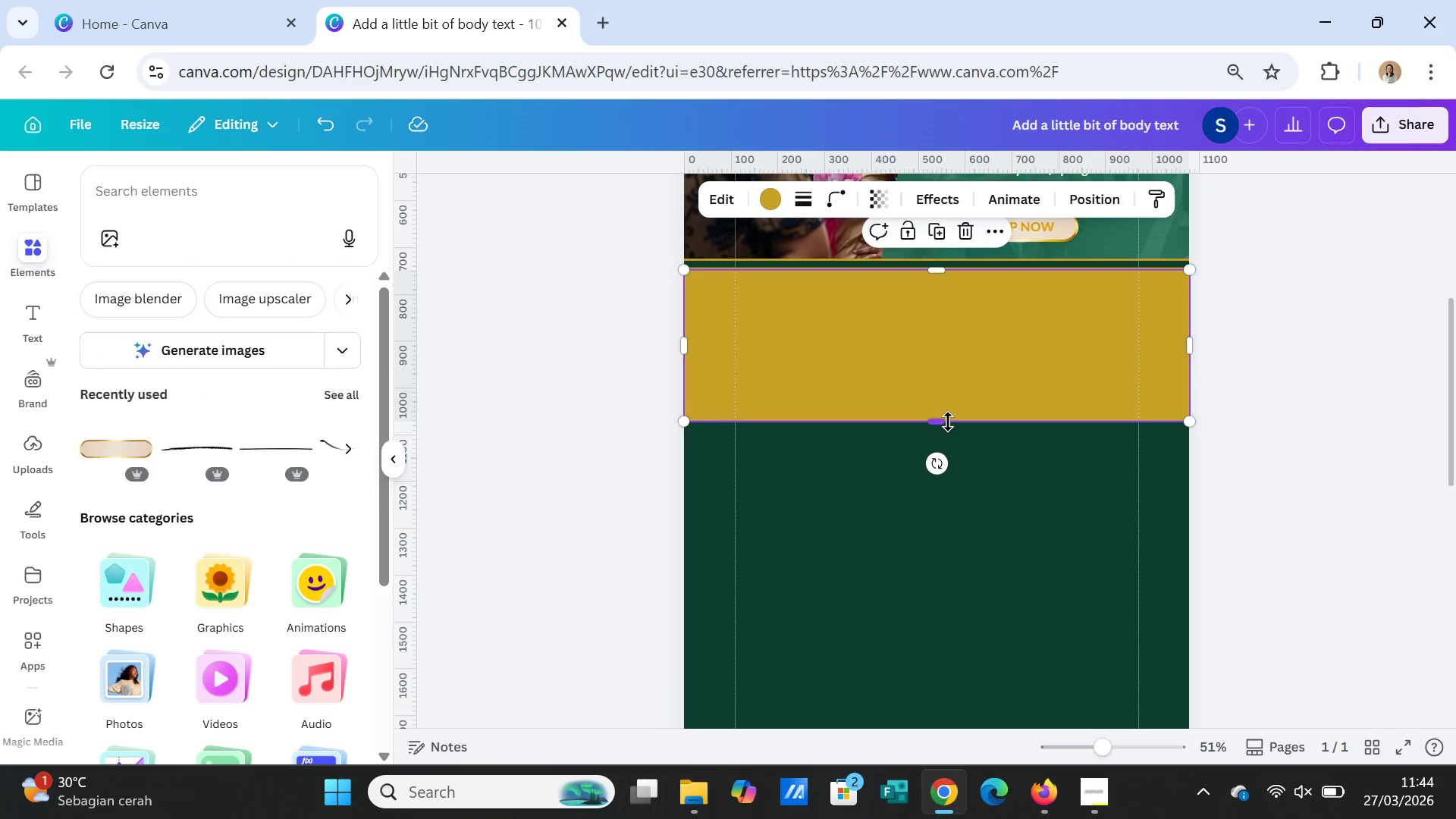 
left_click_drag(start_coordinate=[948, 422], to_coordinate=[937, 501])
 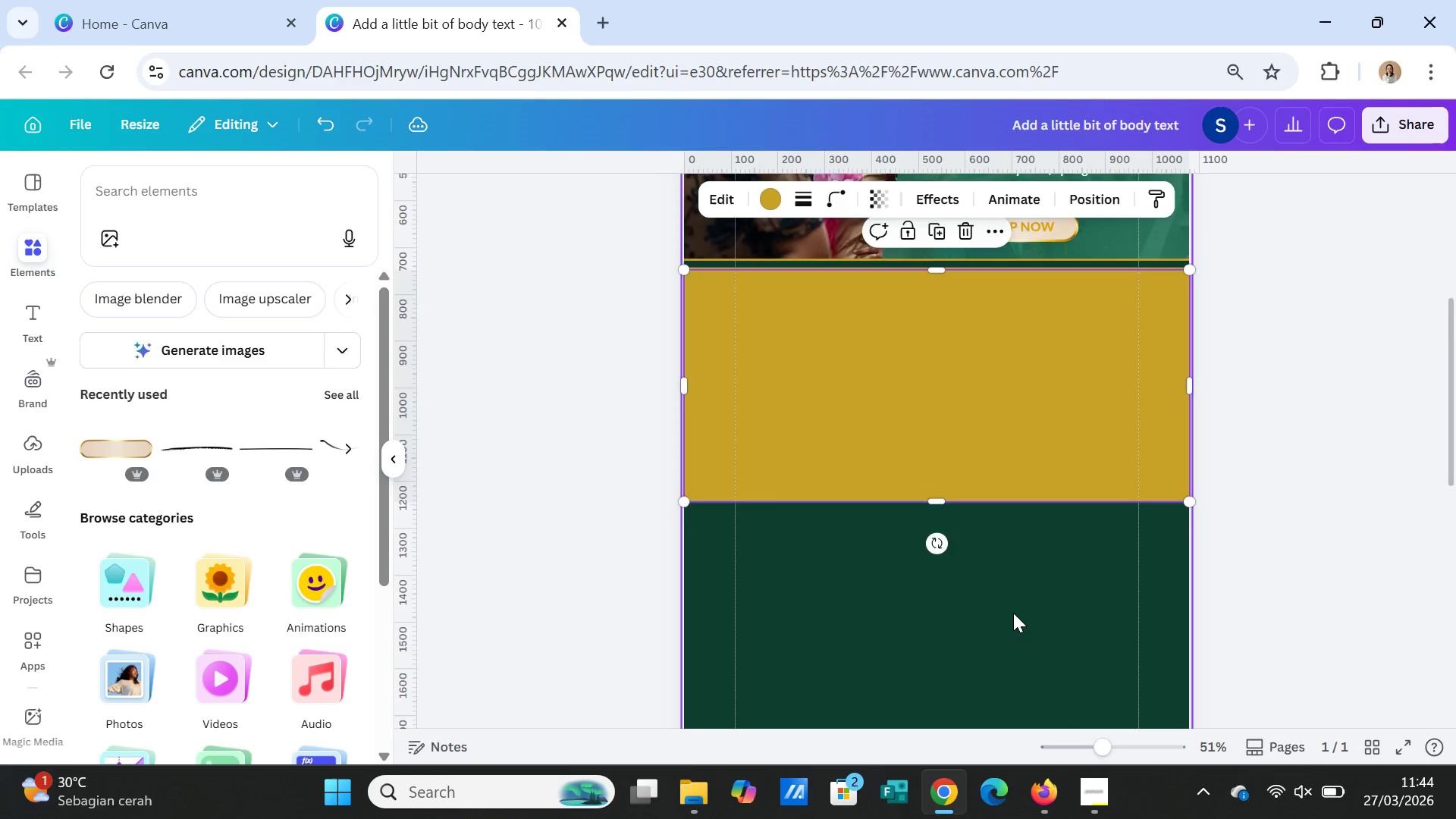 
scroll: coordinate [1013, 613], scroll_direction: down, amount: 8.0
 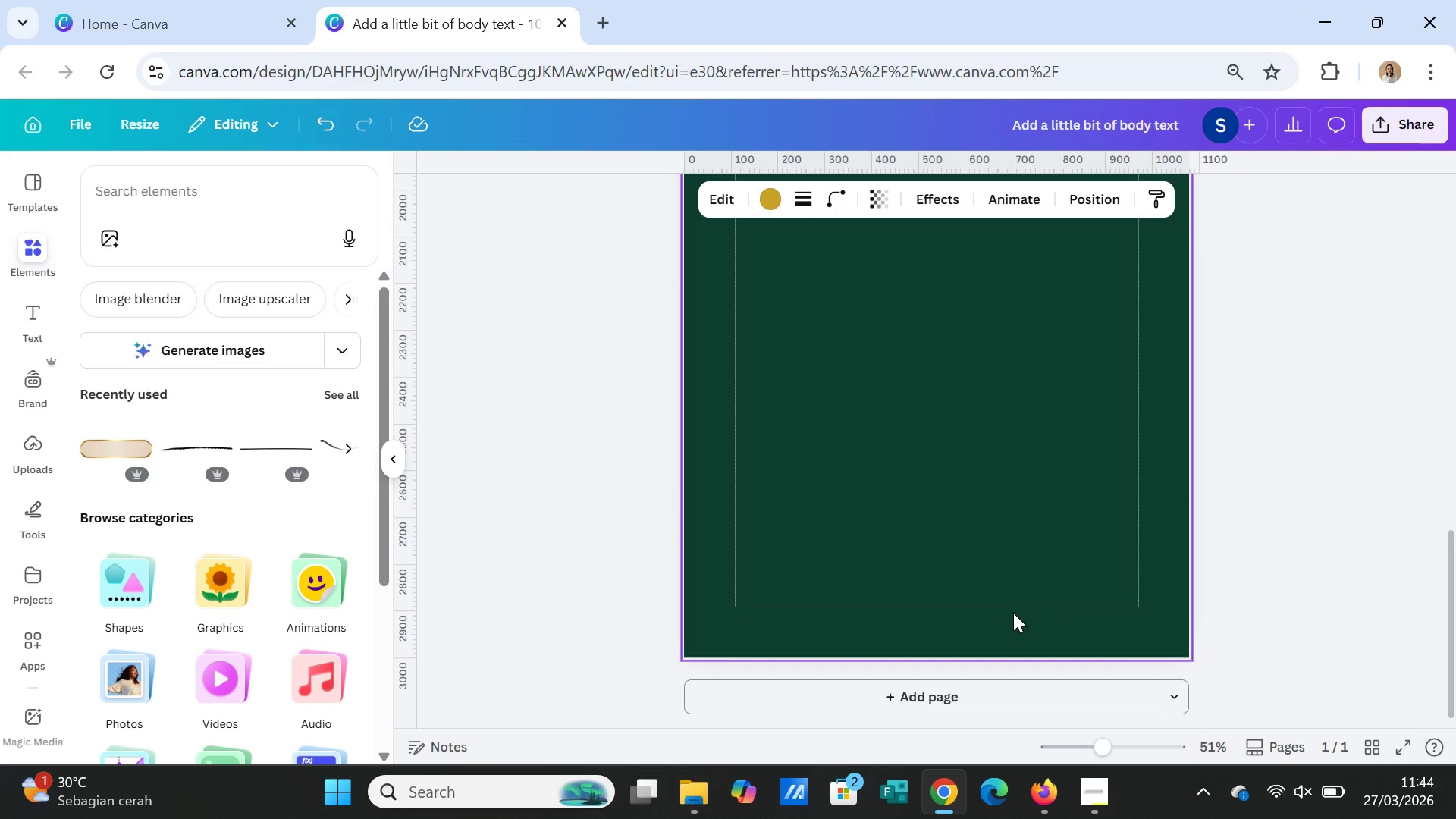 
scroll: coordinate [1013, 613], scroll_direction: up, amount: 4.0
 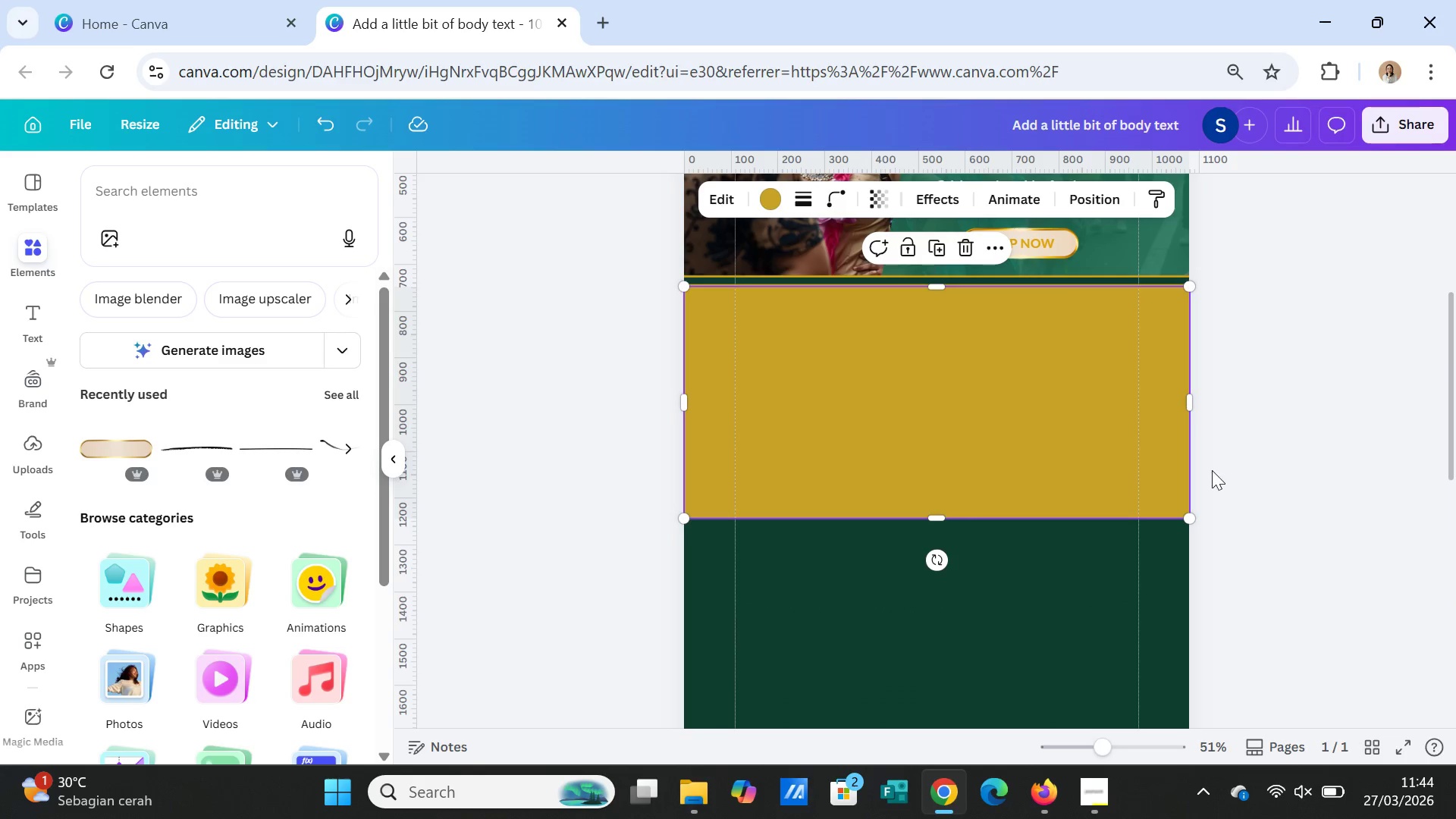 
left_click([1304, 470])
 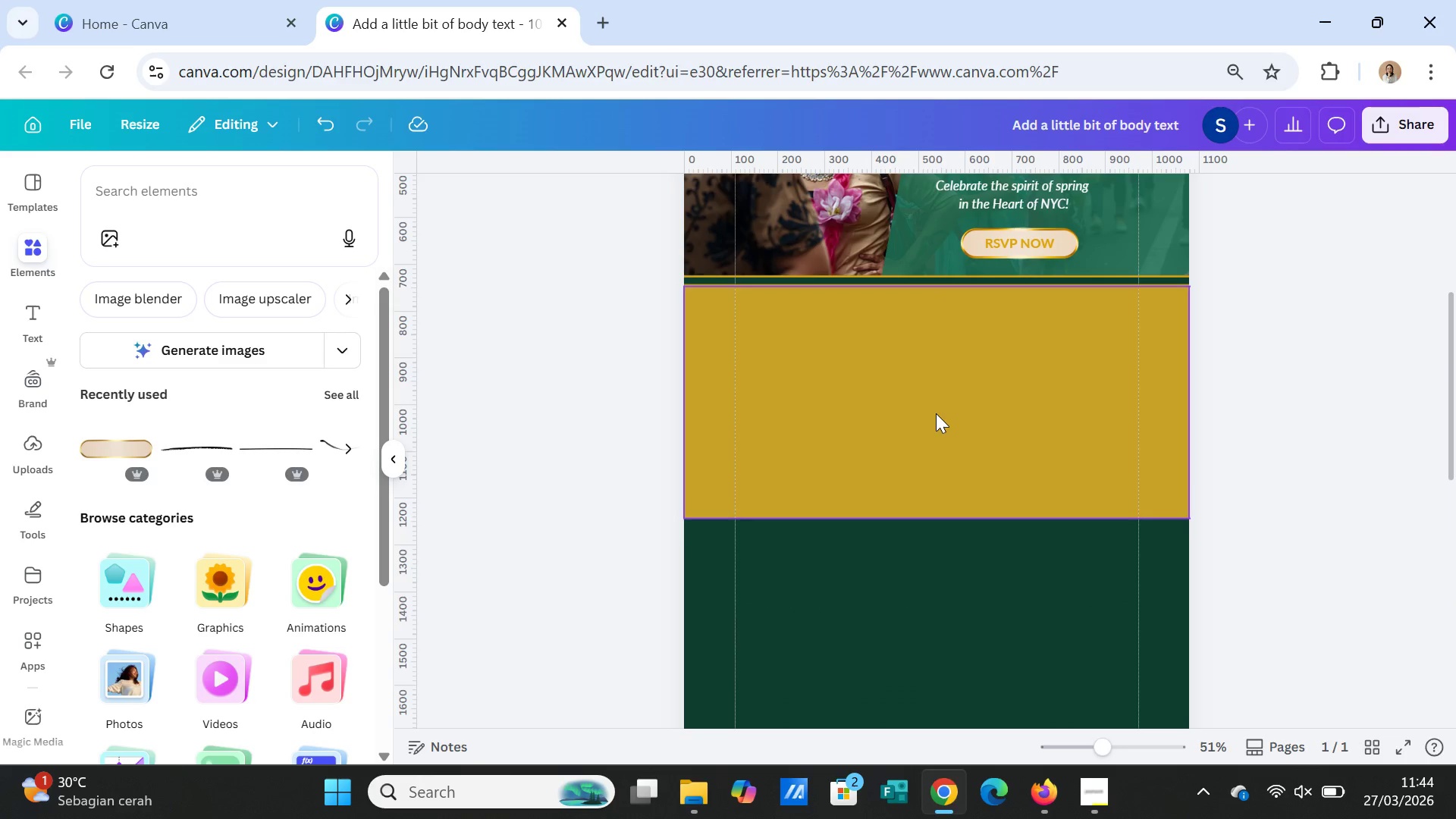 
left_click([935, 413])
 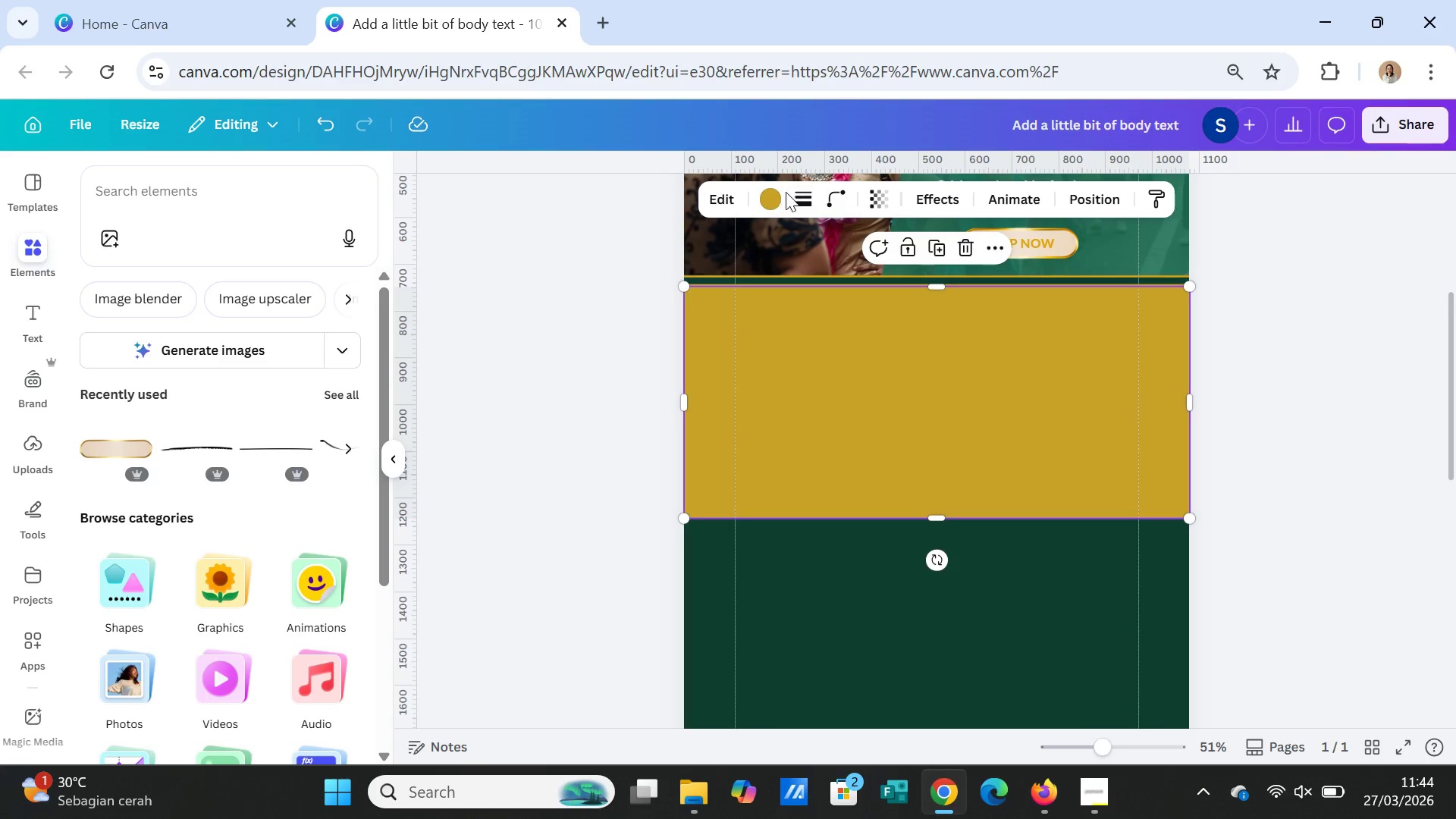 
left_click([778, 192])
 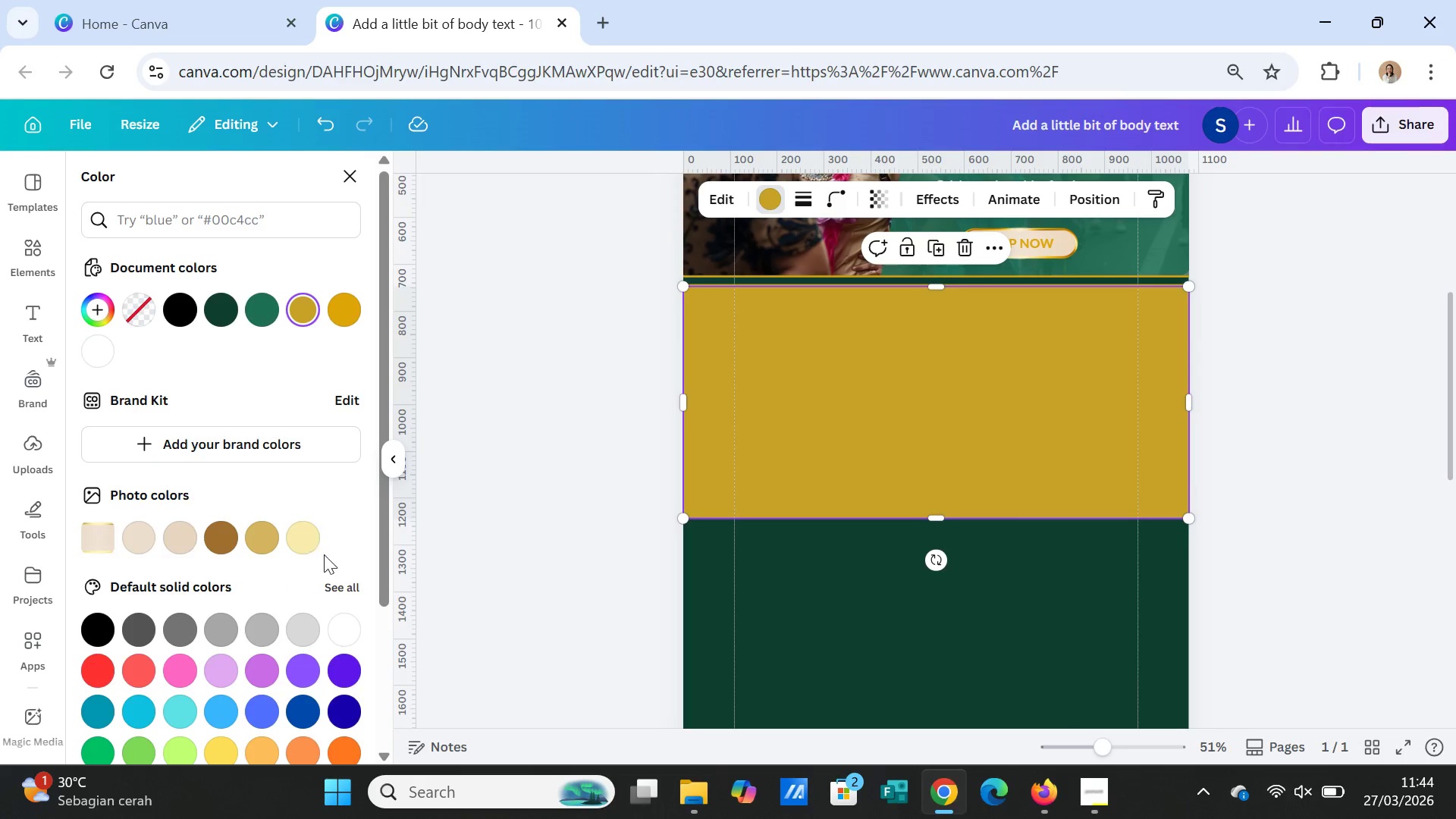 
left_click([351, 622])
 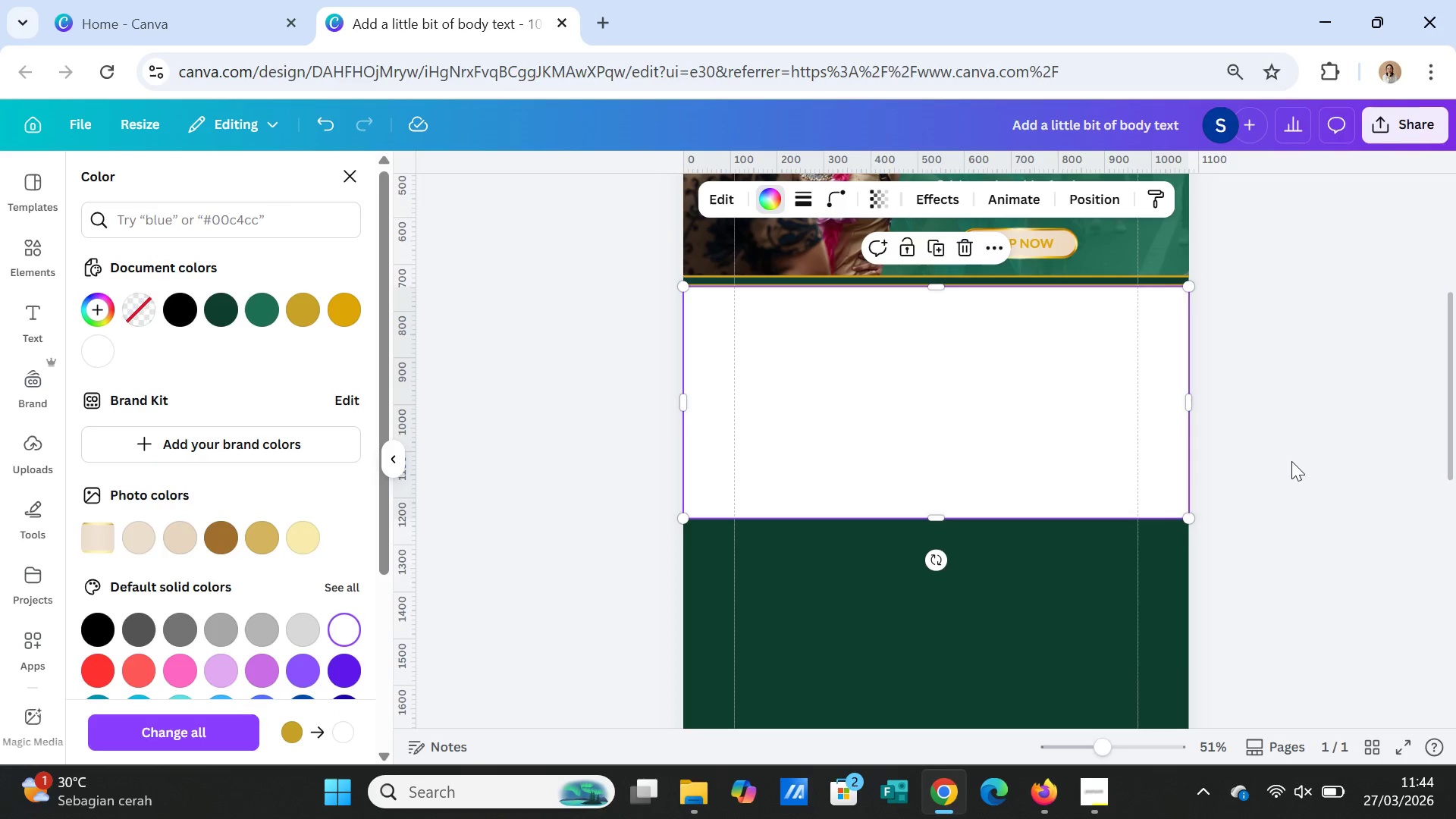 
double_click([1307, 492])
 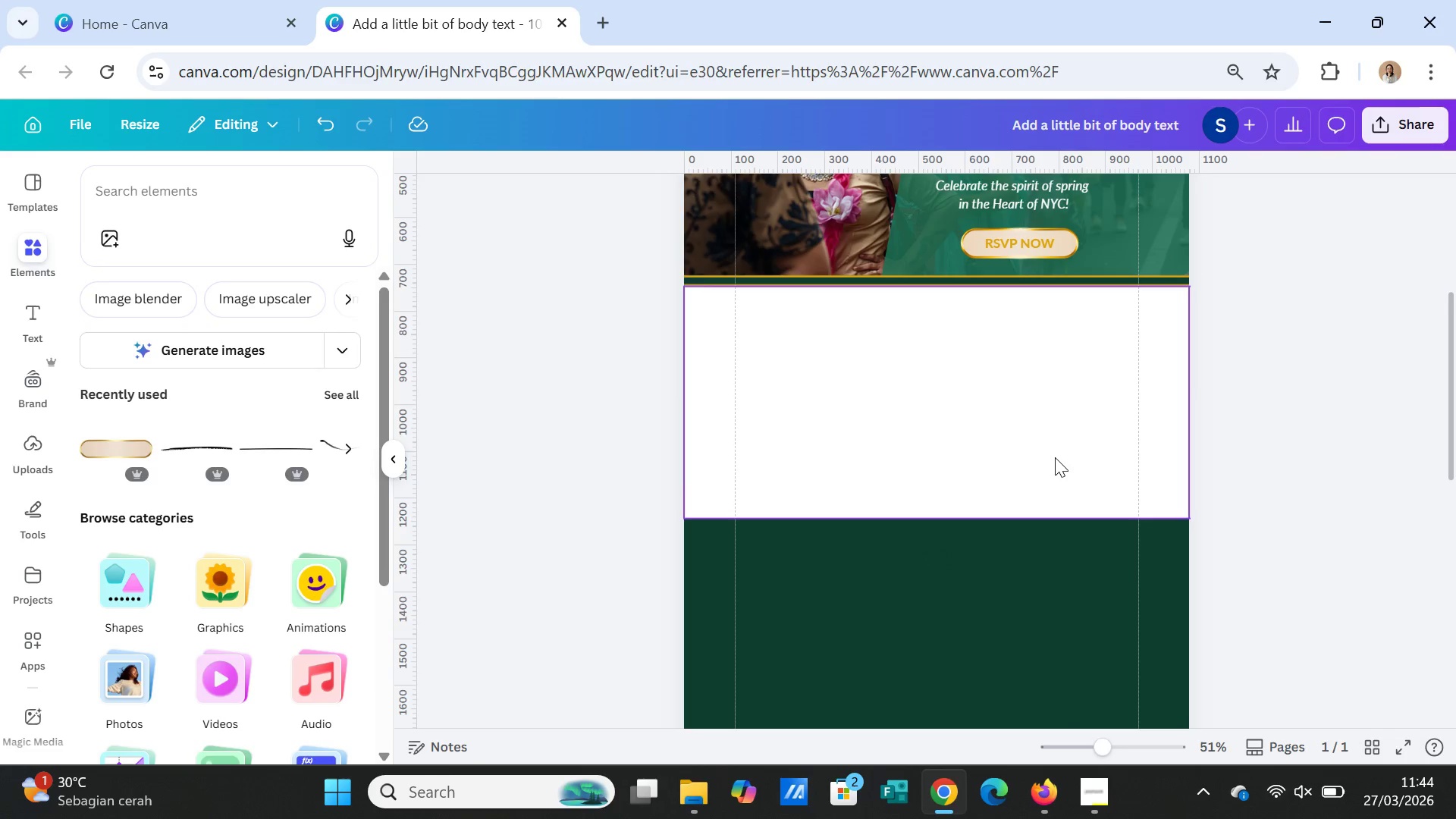 
left_click([1054, 457])
 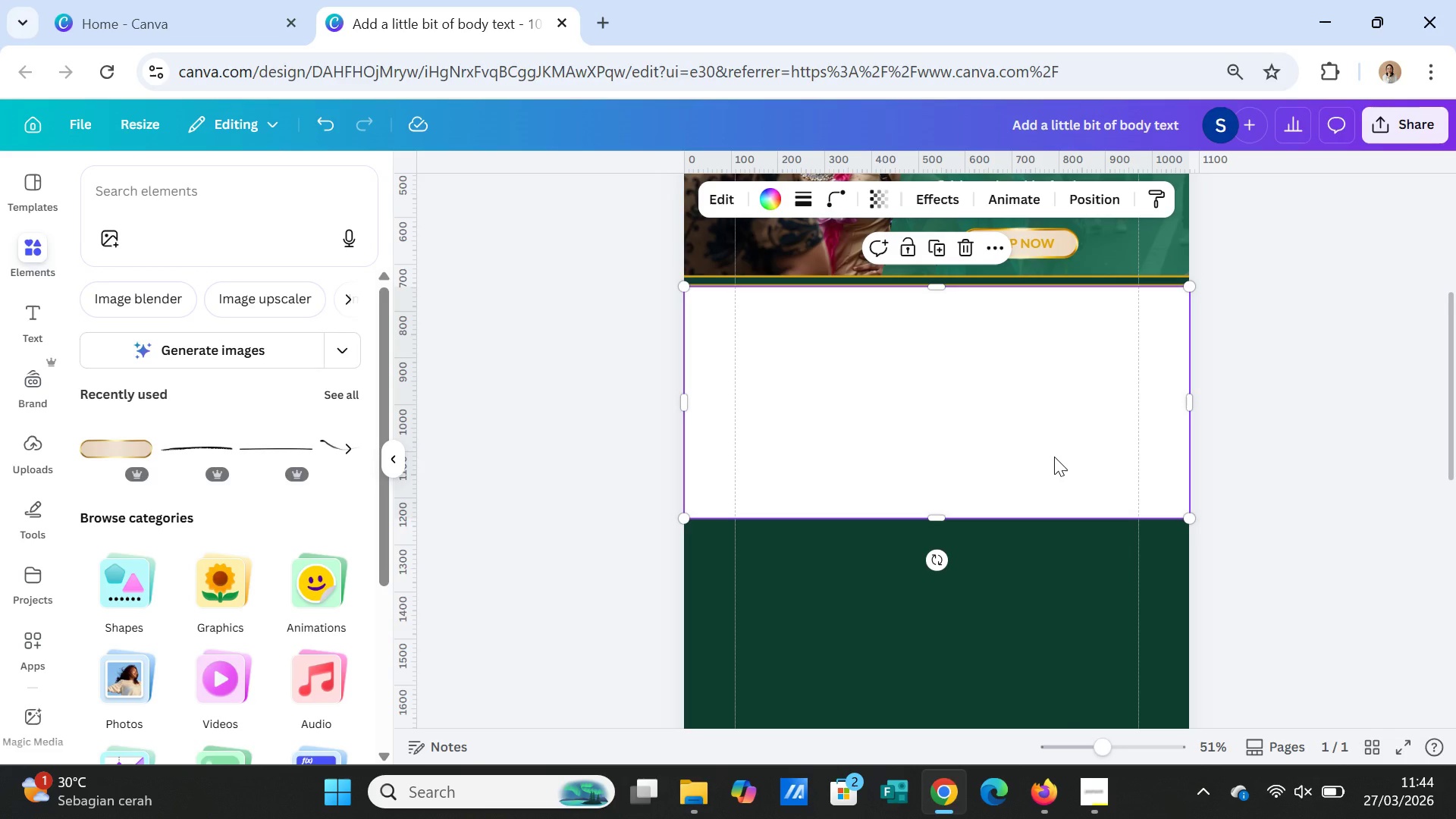 
scroll: coordinate [1078, 458], scroll_direction: up, amount: 5.0
 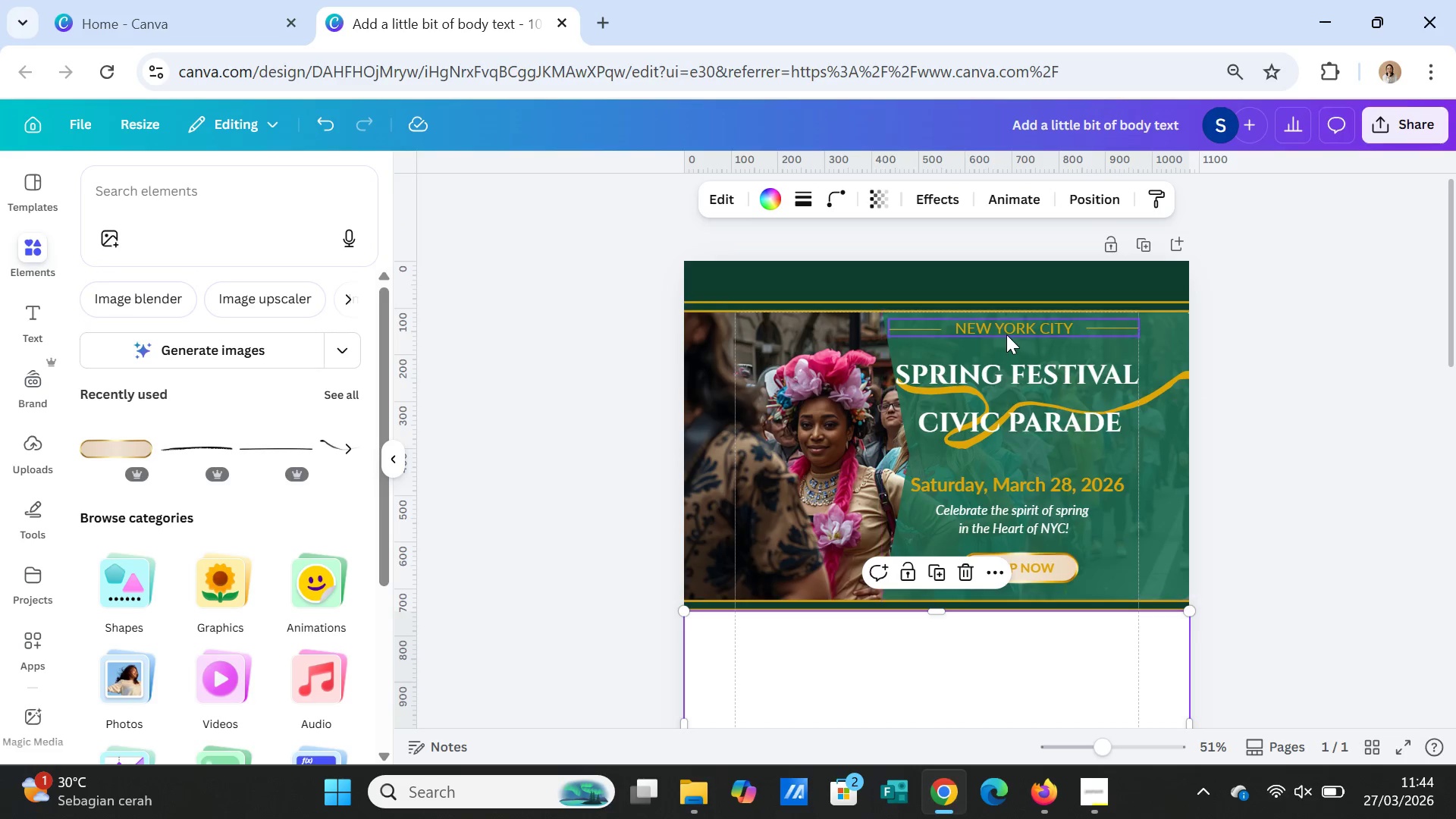 
left_click([1006, 334])
 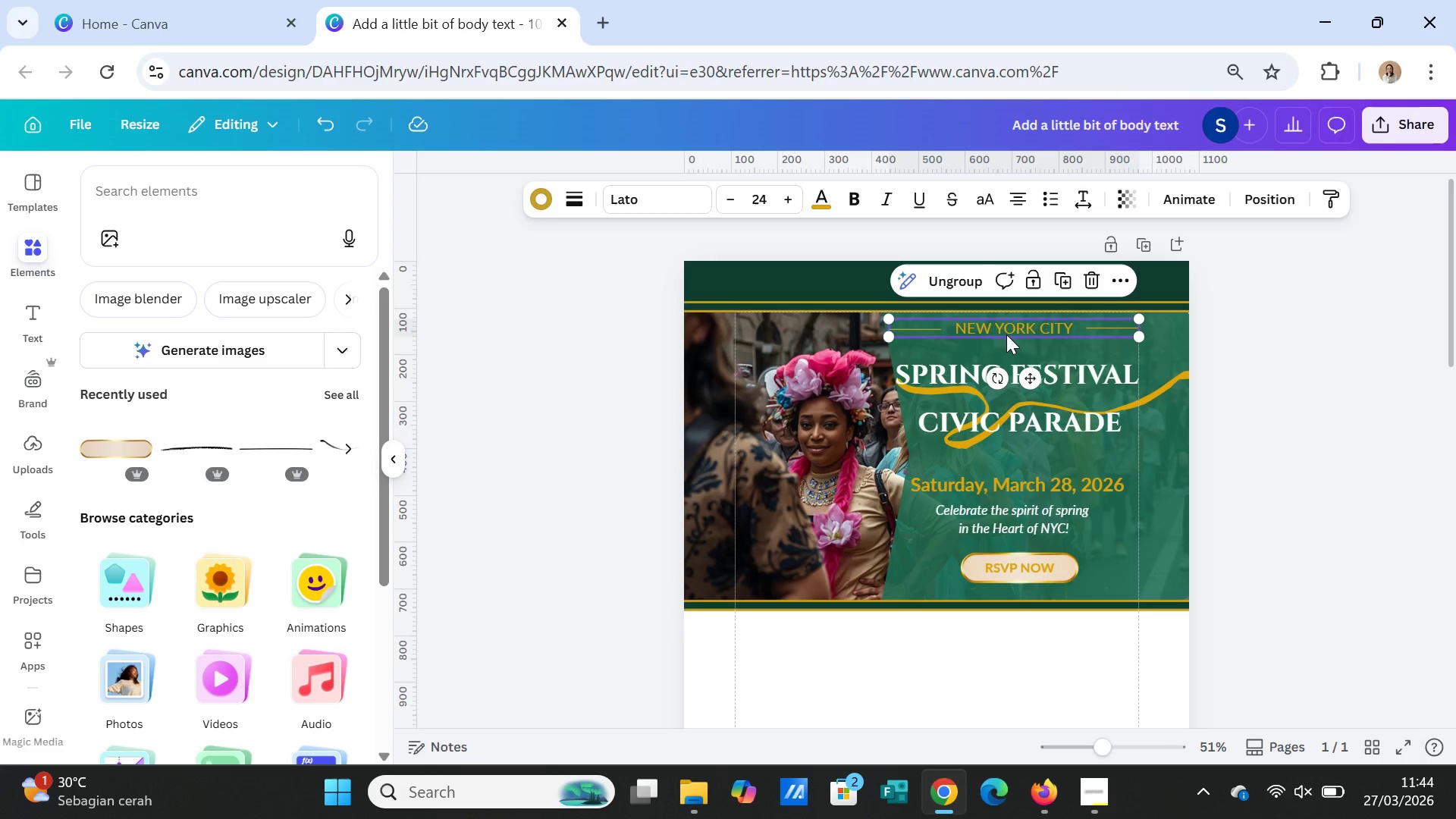 
key(Control+C)
 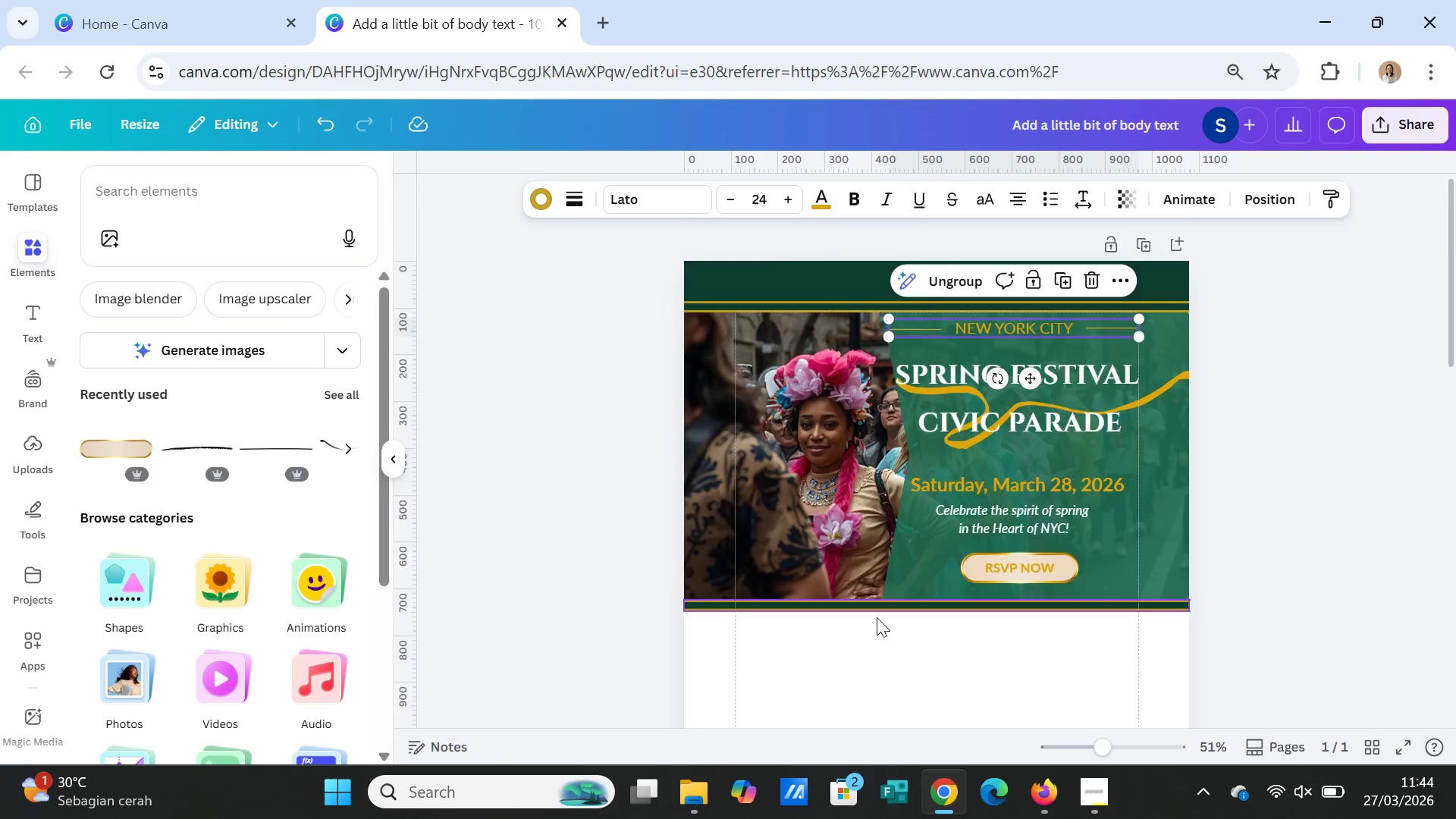 
scroll: coordinate [877, 617], scroll_direction: down, amount: 2.0
 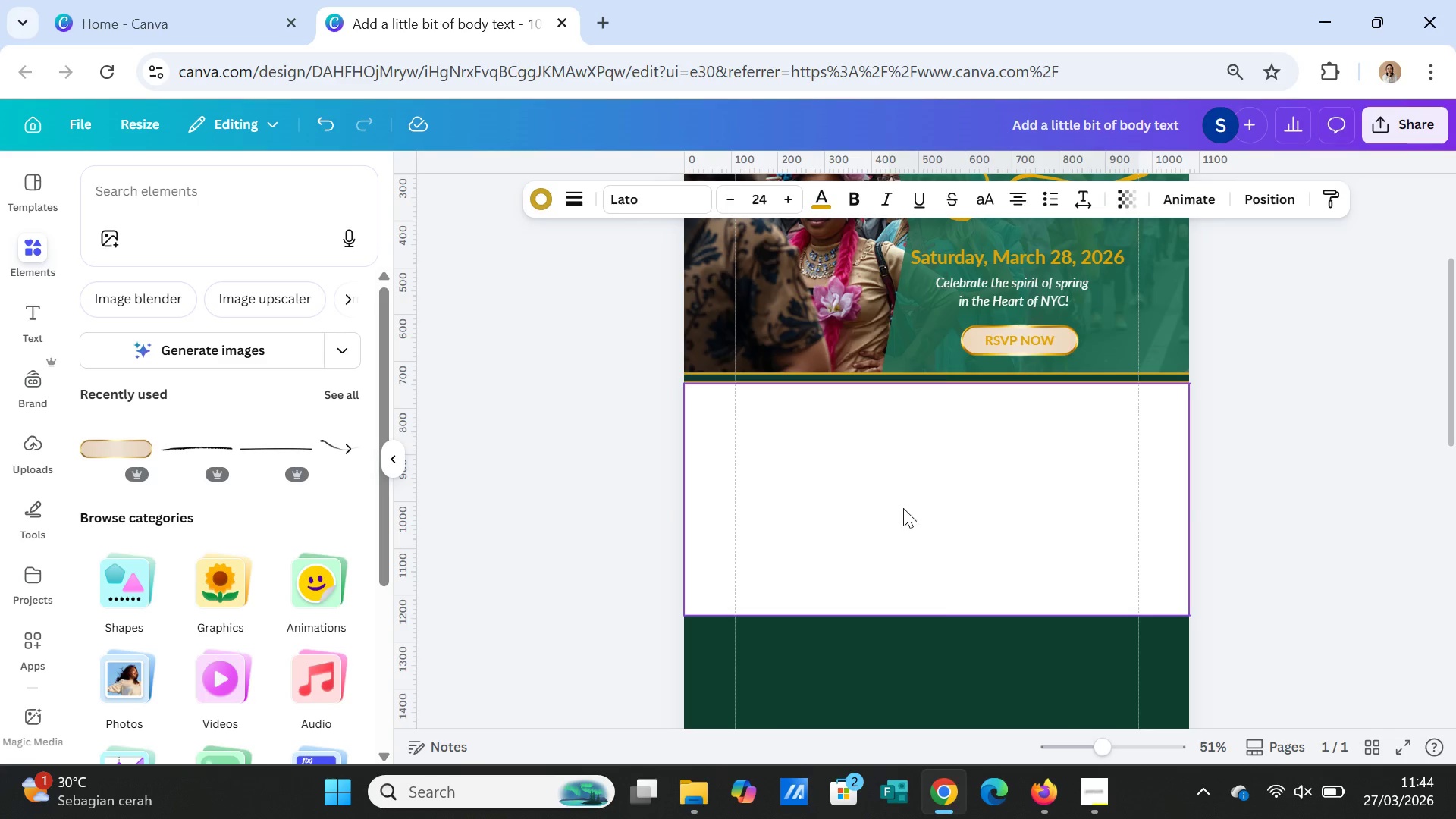 
left_click([903, 508])
 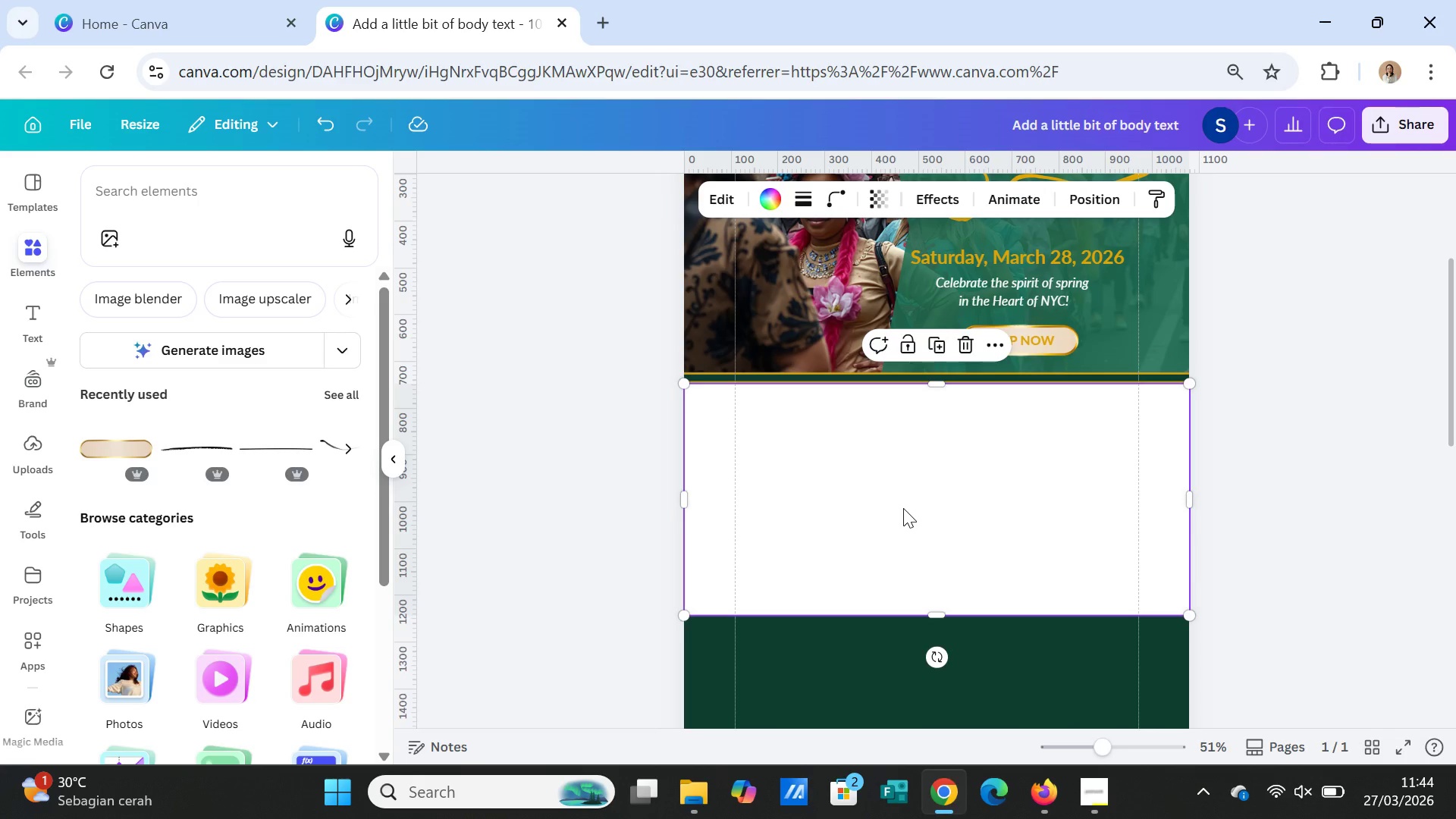 
key(Control+V)
 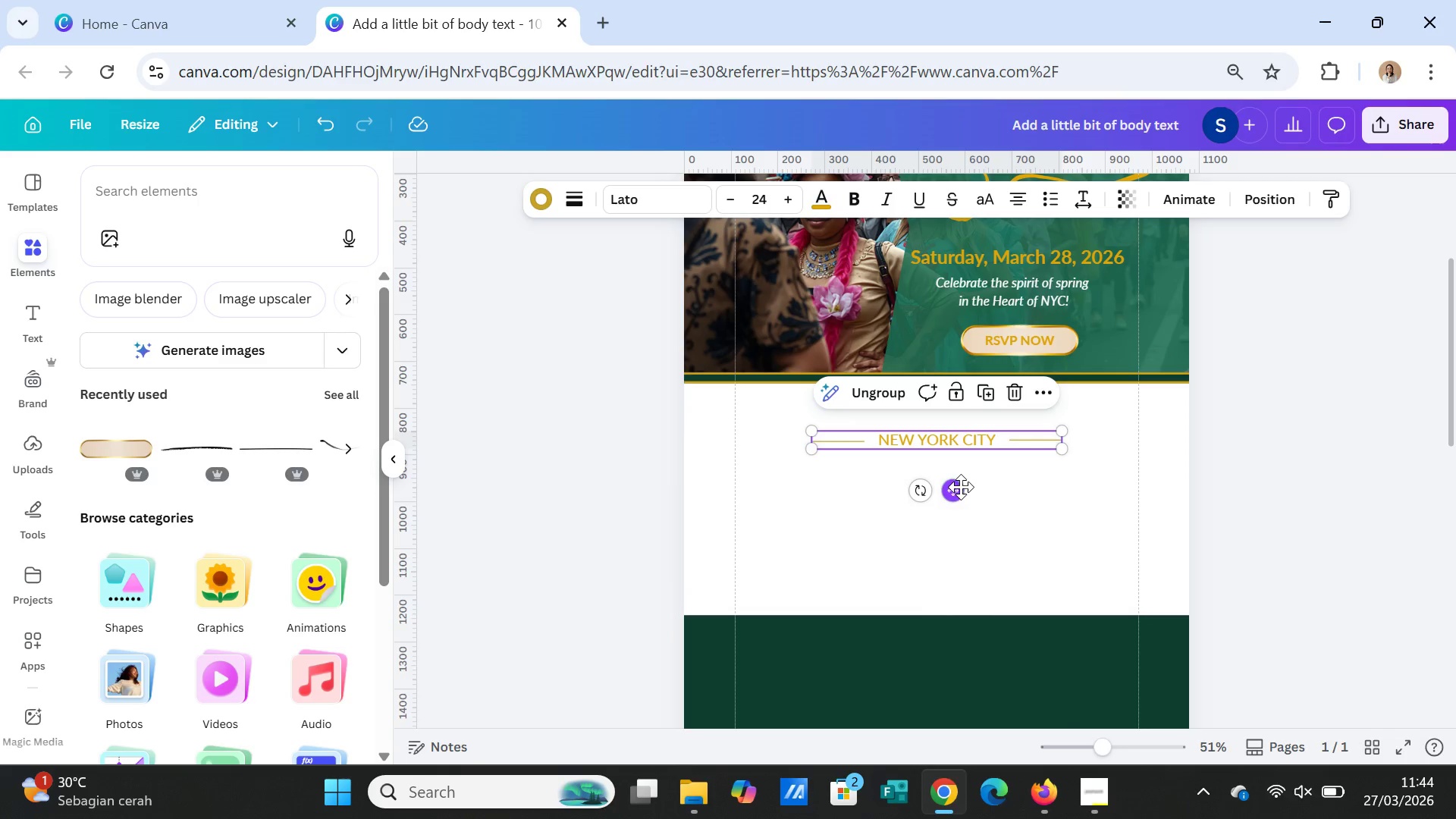 
left_click_drag(start_coordinate=[960, 488], to_coordinate=[963, 450])
 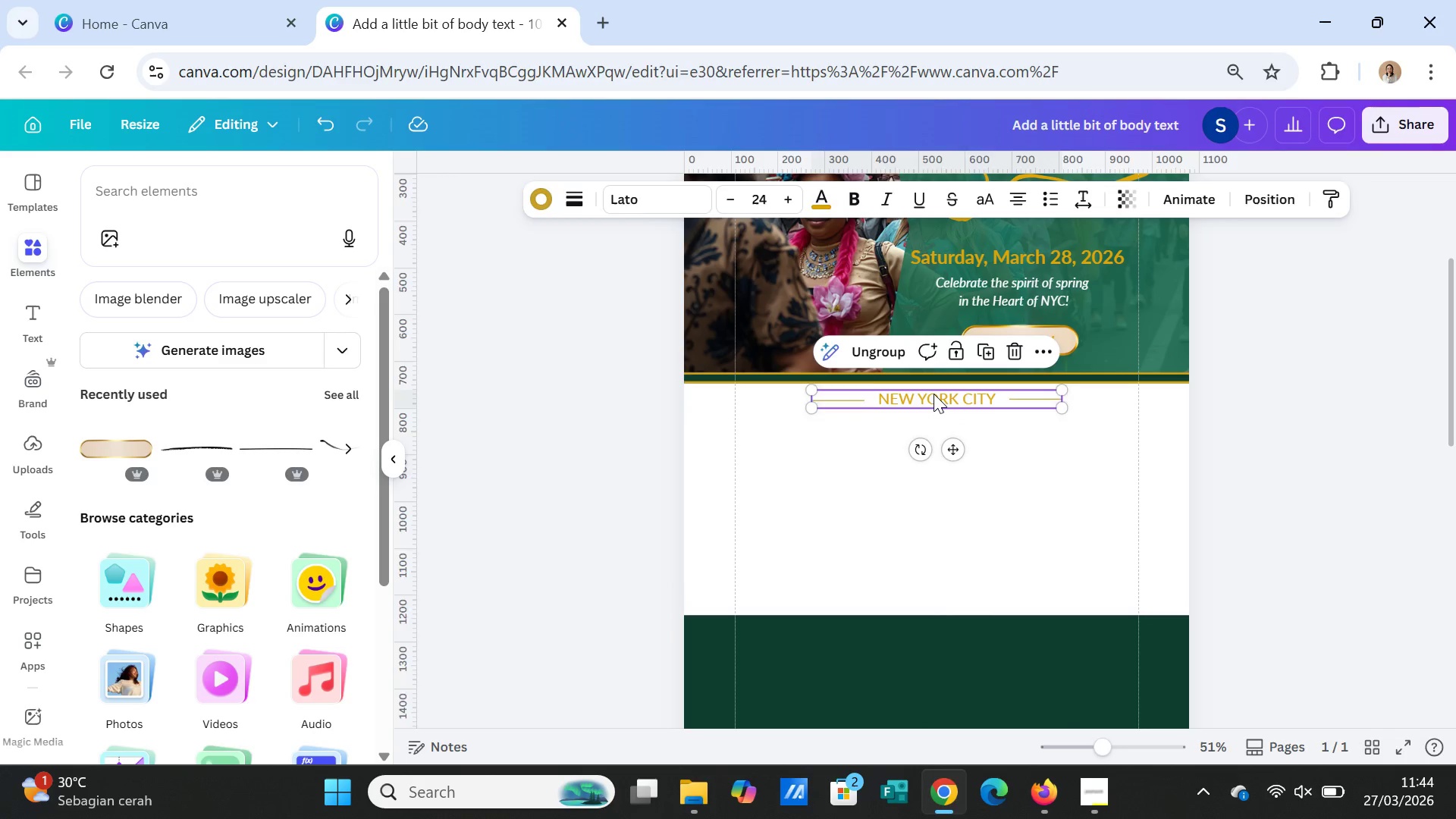 
double_click([934, 394])
 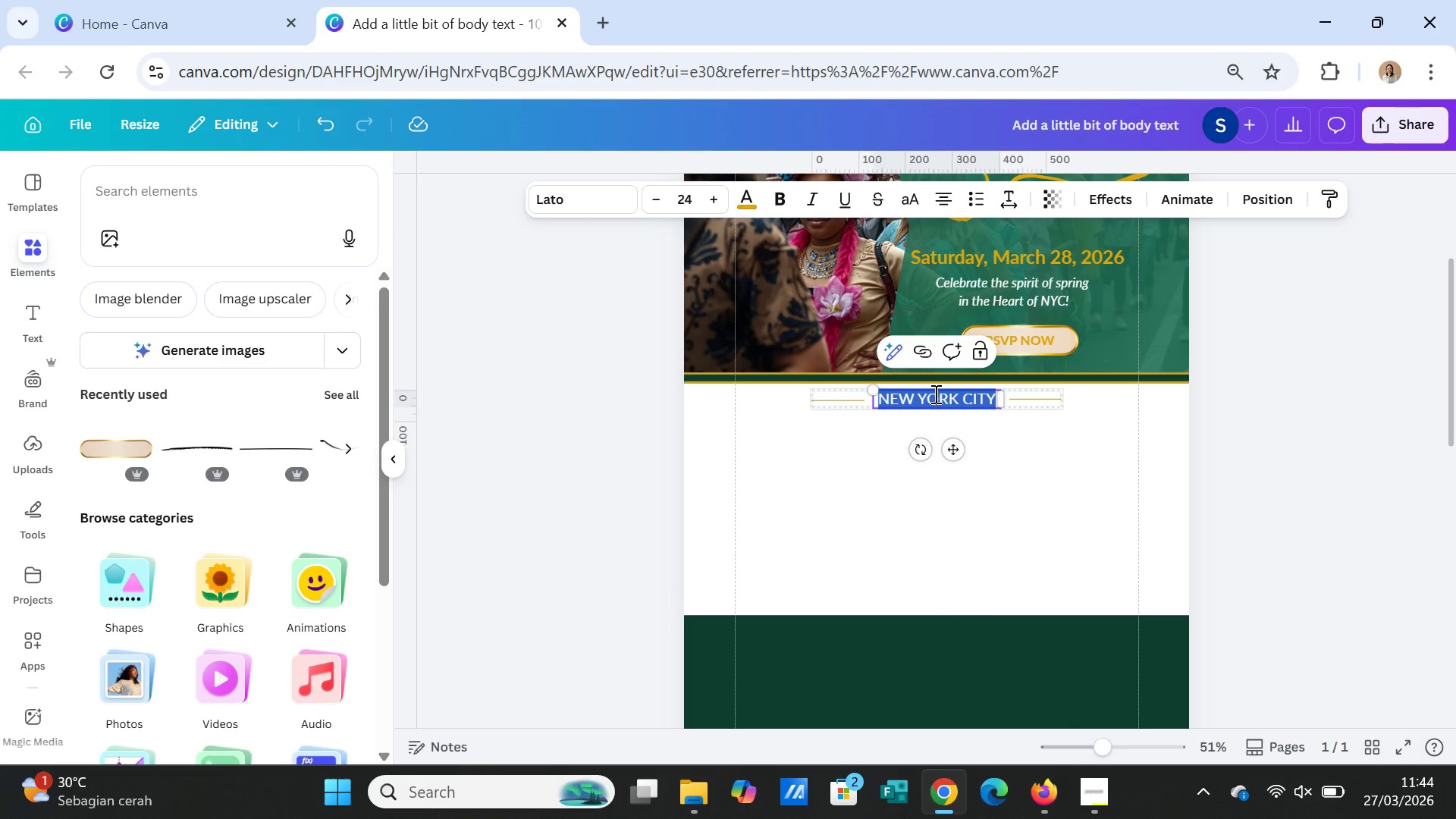 
type(PARADE SCHEDULE & )
 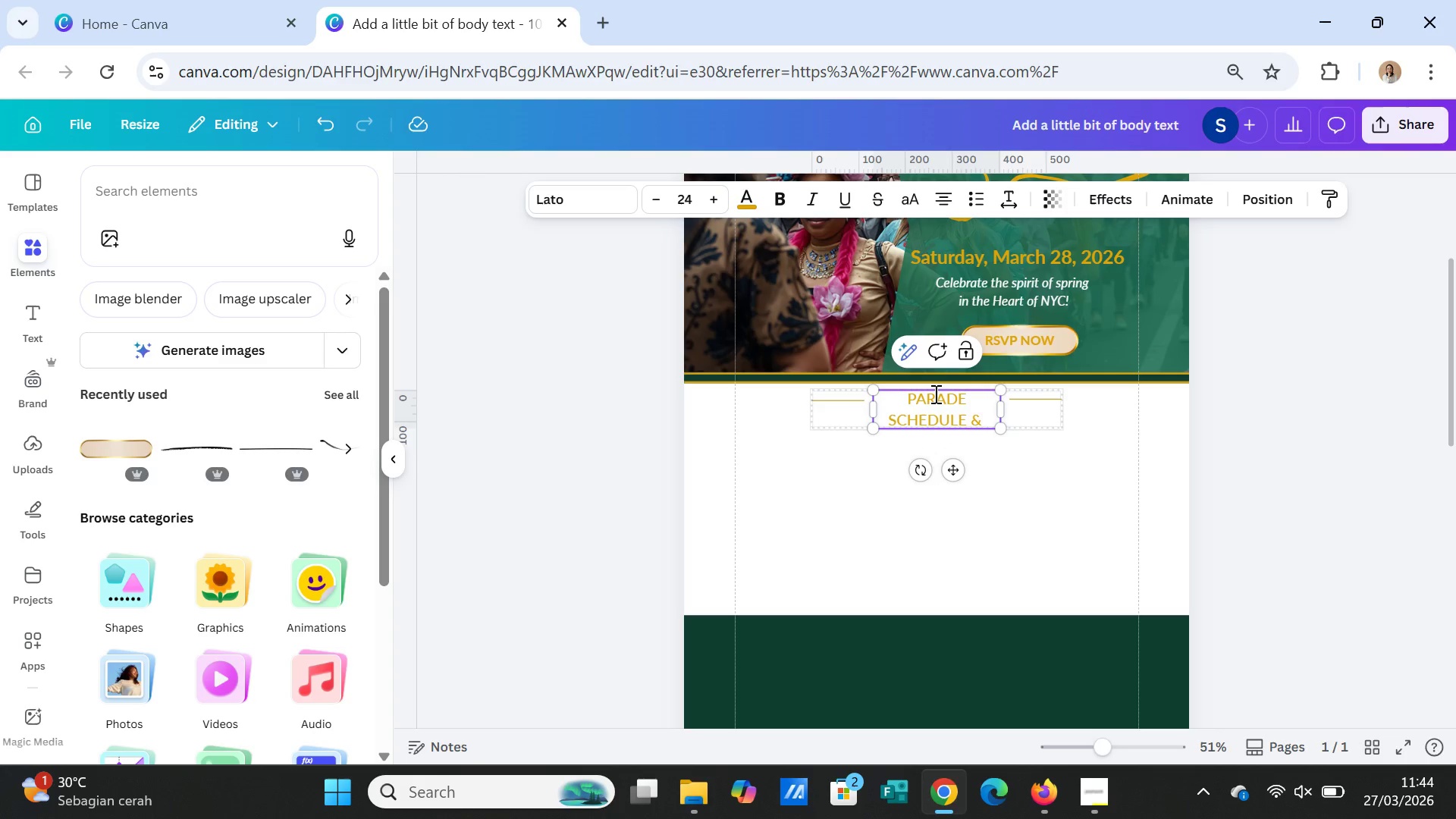 
type(ROUTE)
 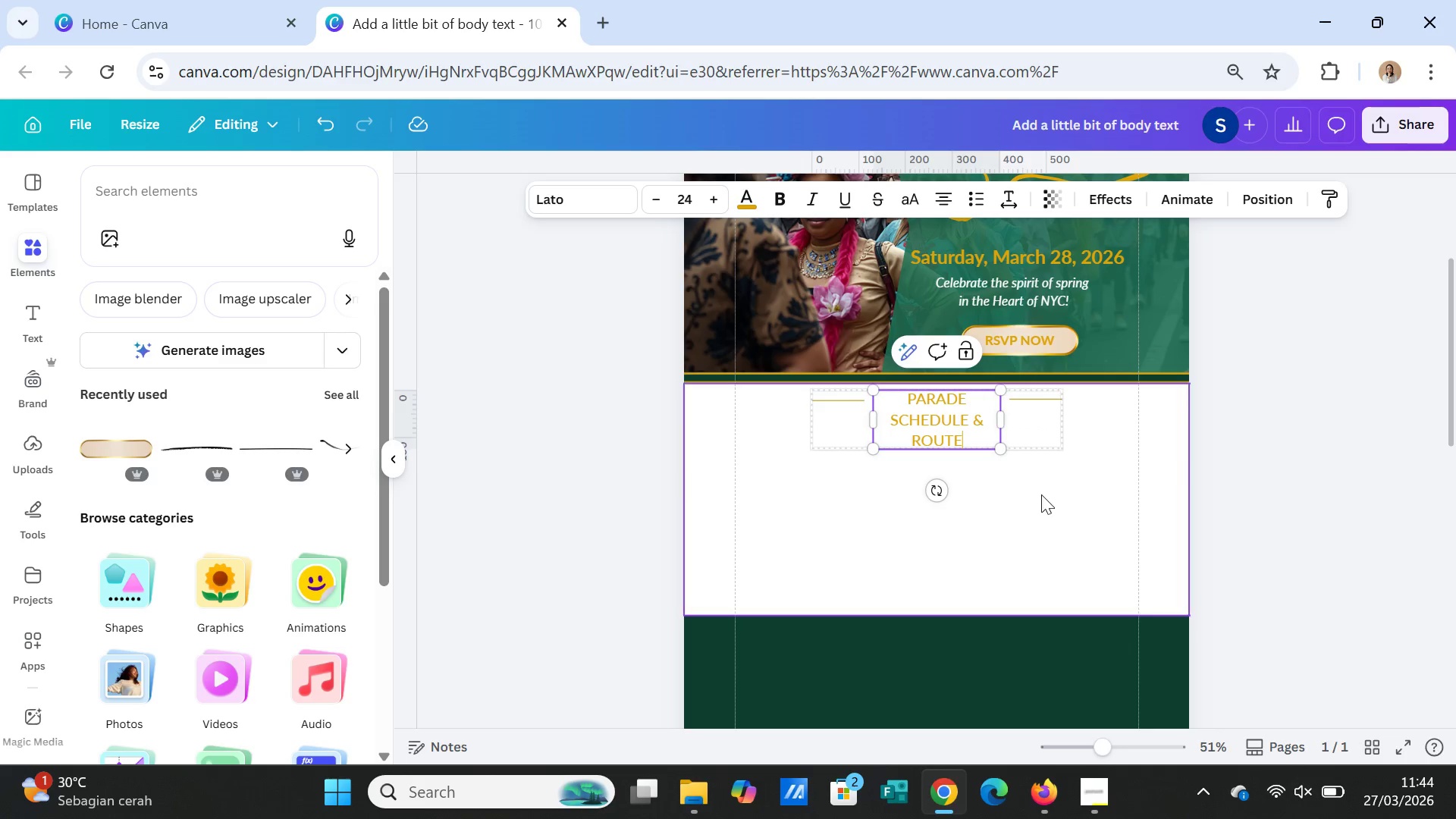 
left_click([1048, 500])
 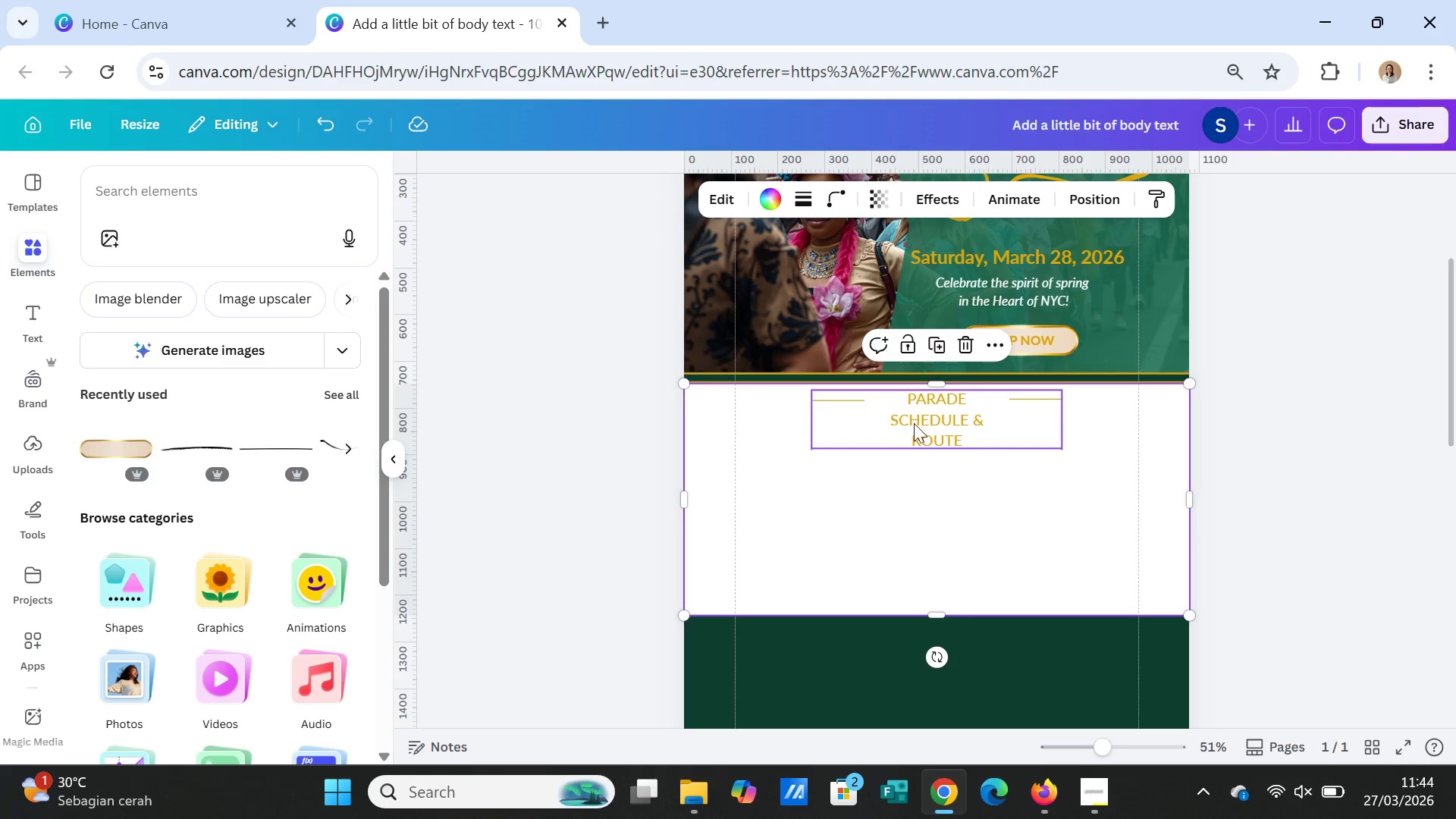 
left_click([941, 423])
 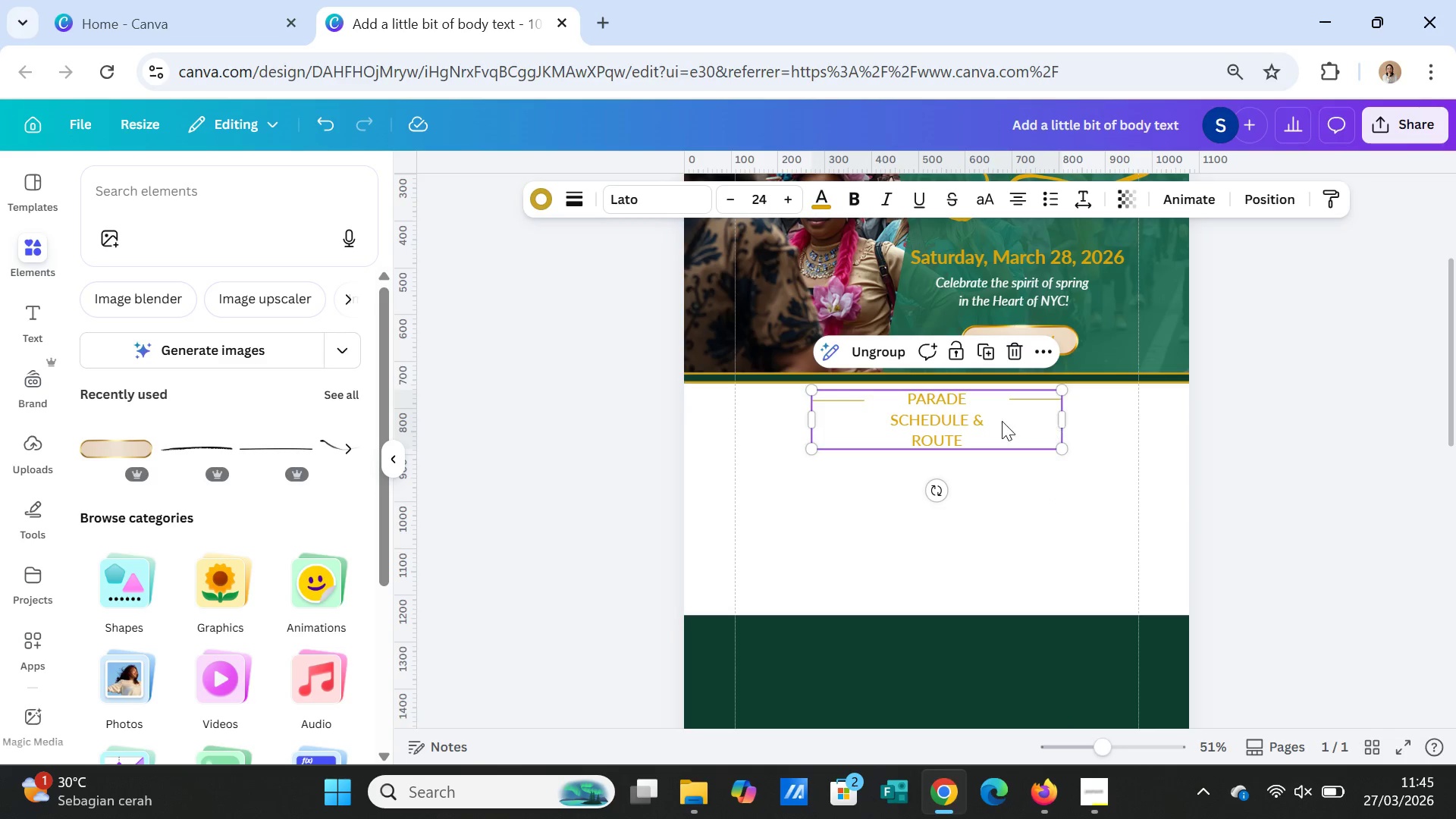 
left_click([980, 419])
 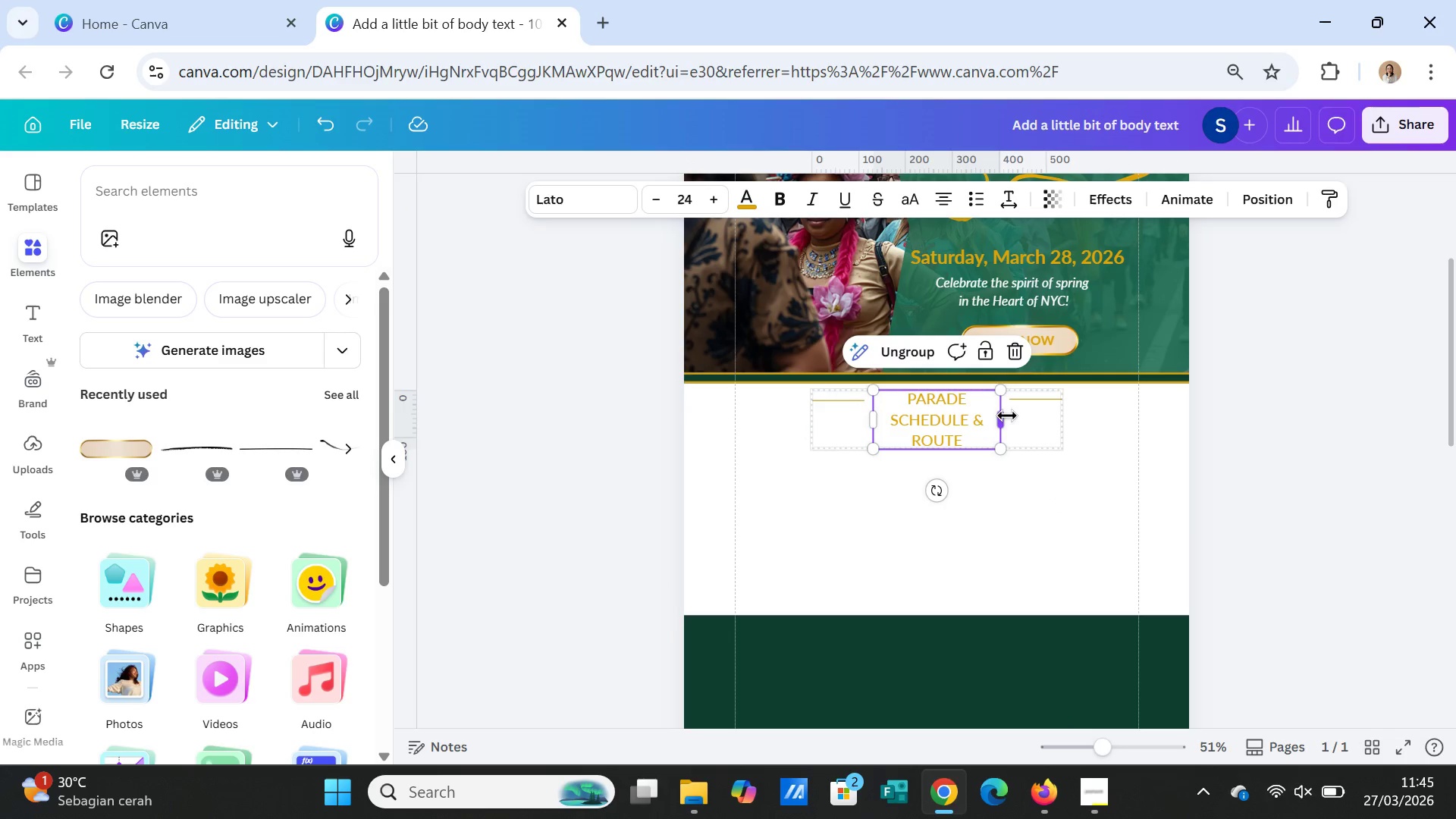 
left_click_drag(start_coordinate=[1007, 416], to_coordinate=[1113, 401])
 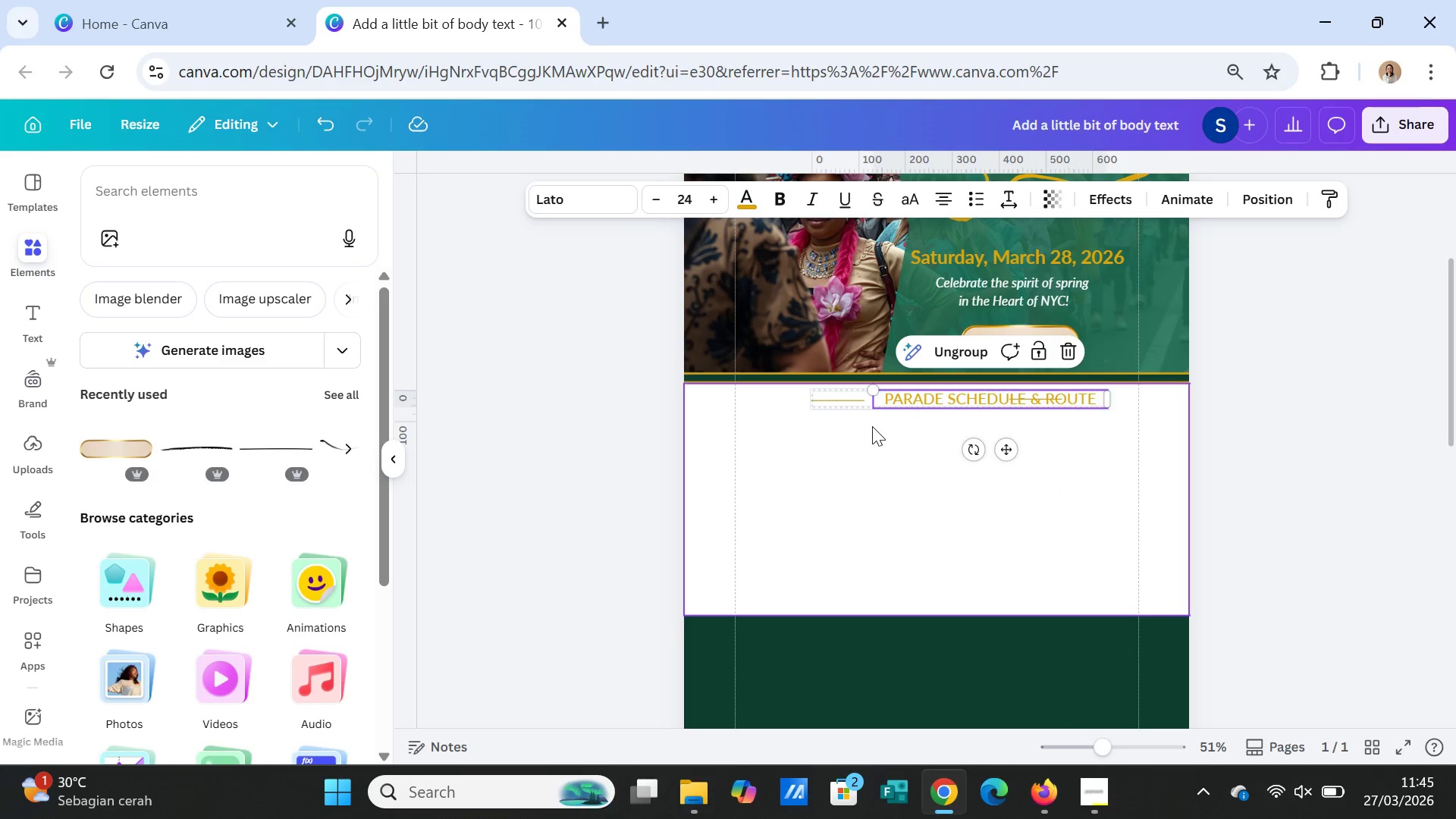 
left_click([948, 350])
 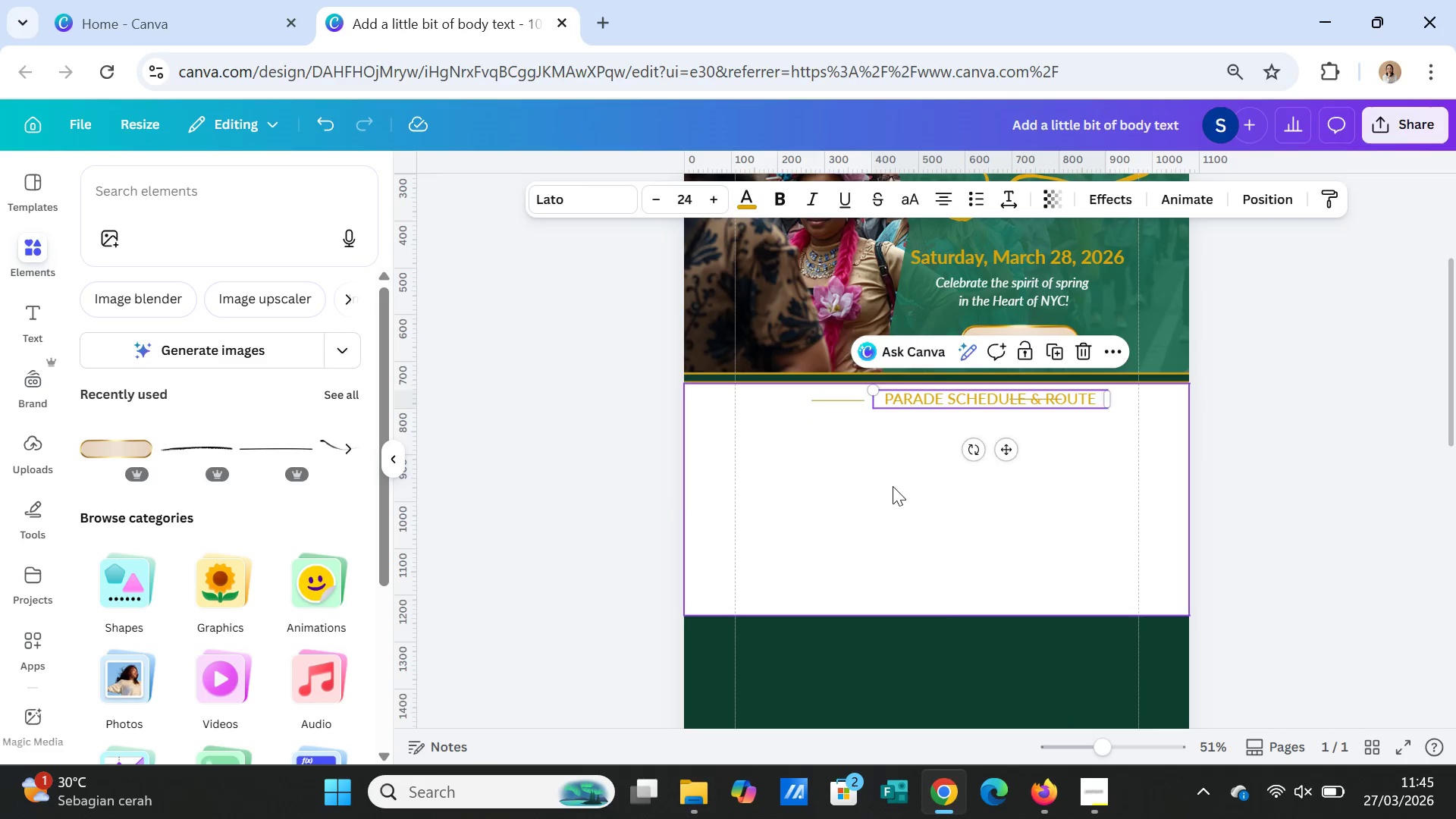 
left_click([893, 486])
 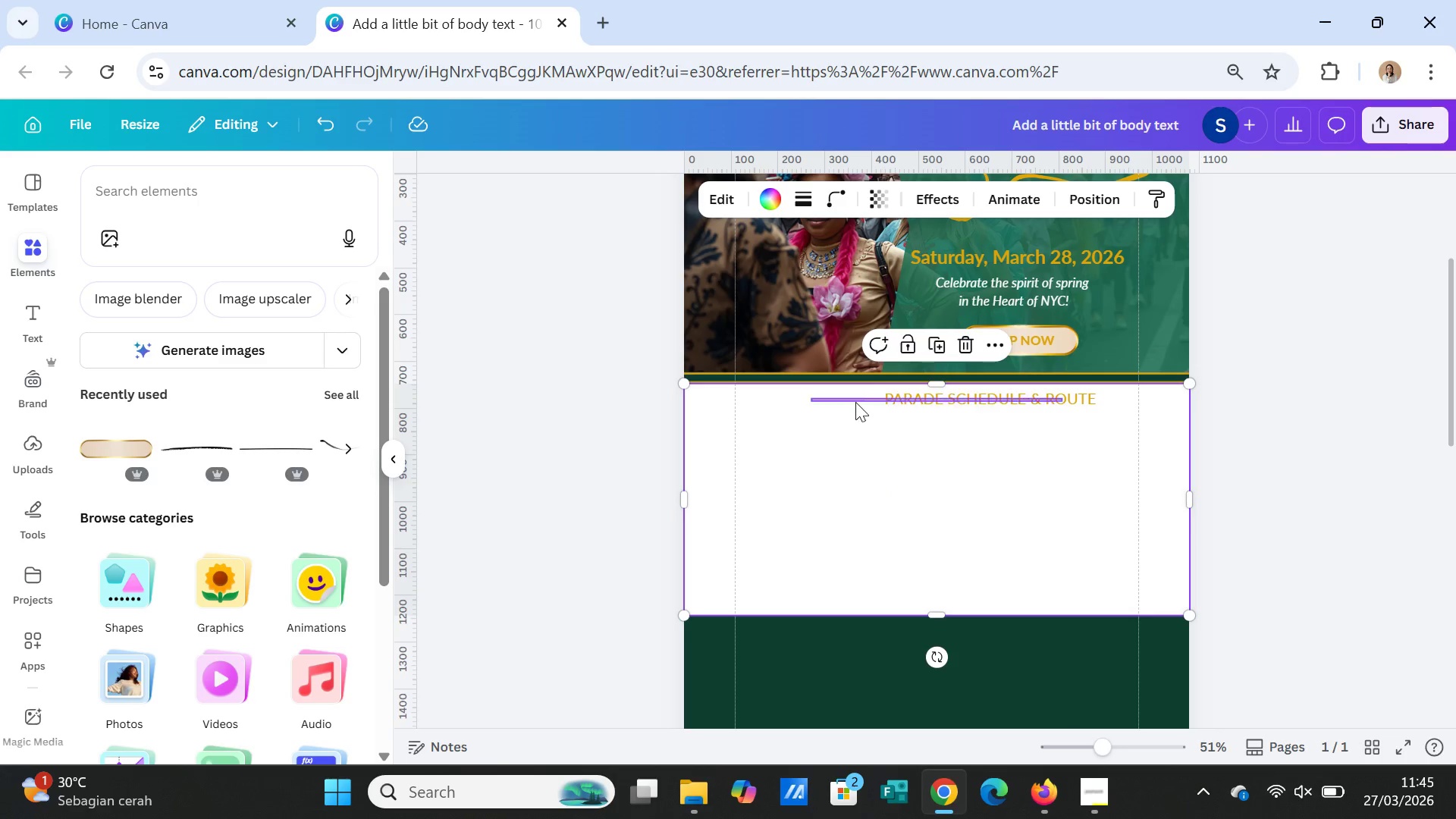 
left_click([855, 400])
 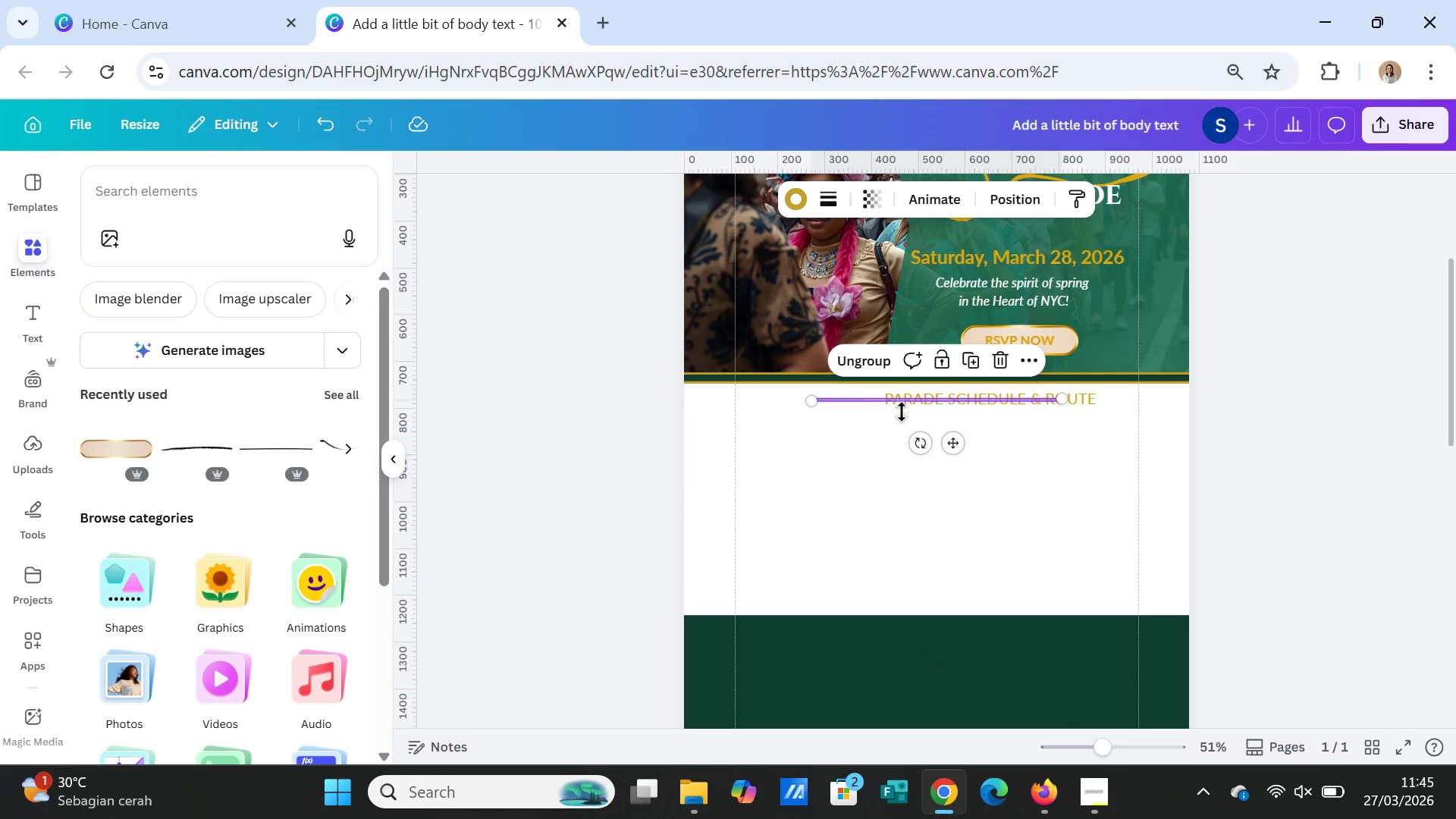 
left_click([813, 493])
 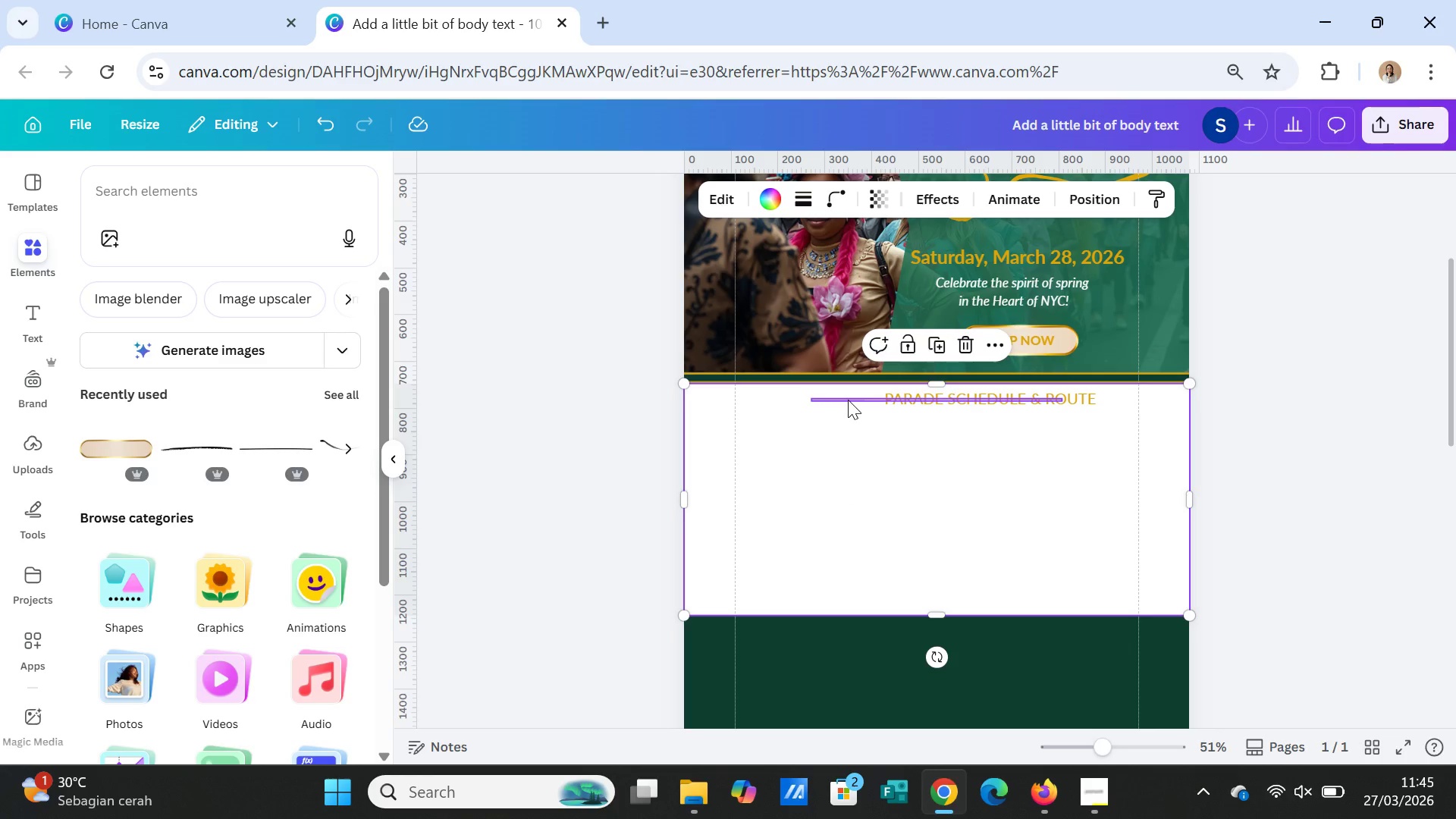 
left_click([848, 400])
 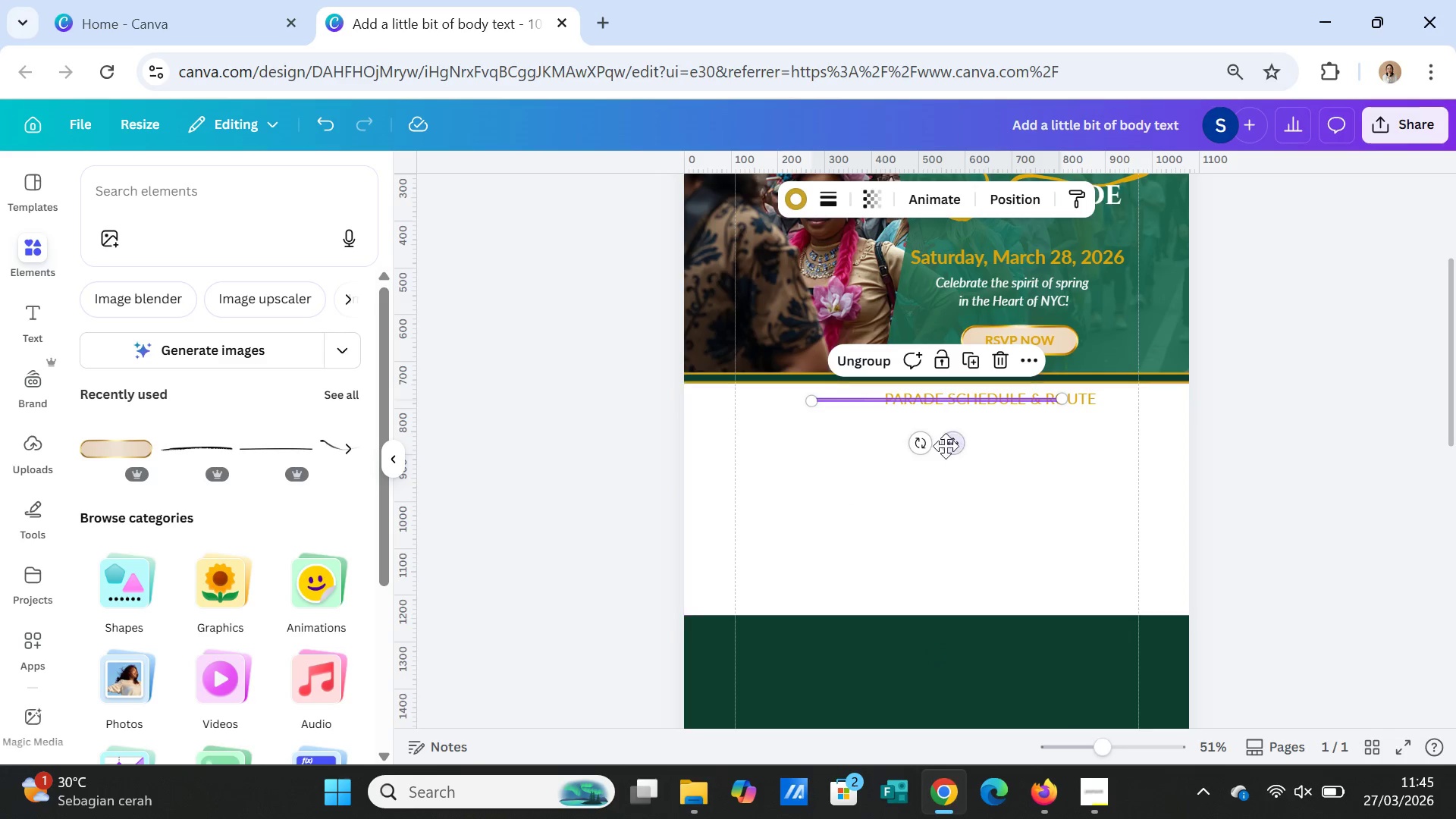 
left_click_drag(start_coordinate=[947, 444], to_coordinate=[909, 443])
 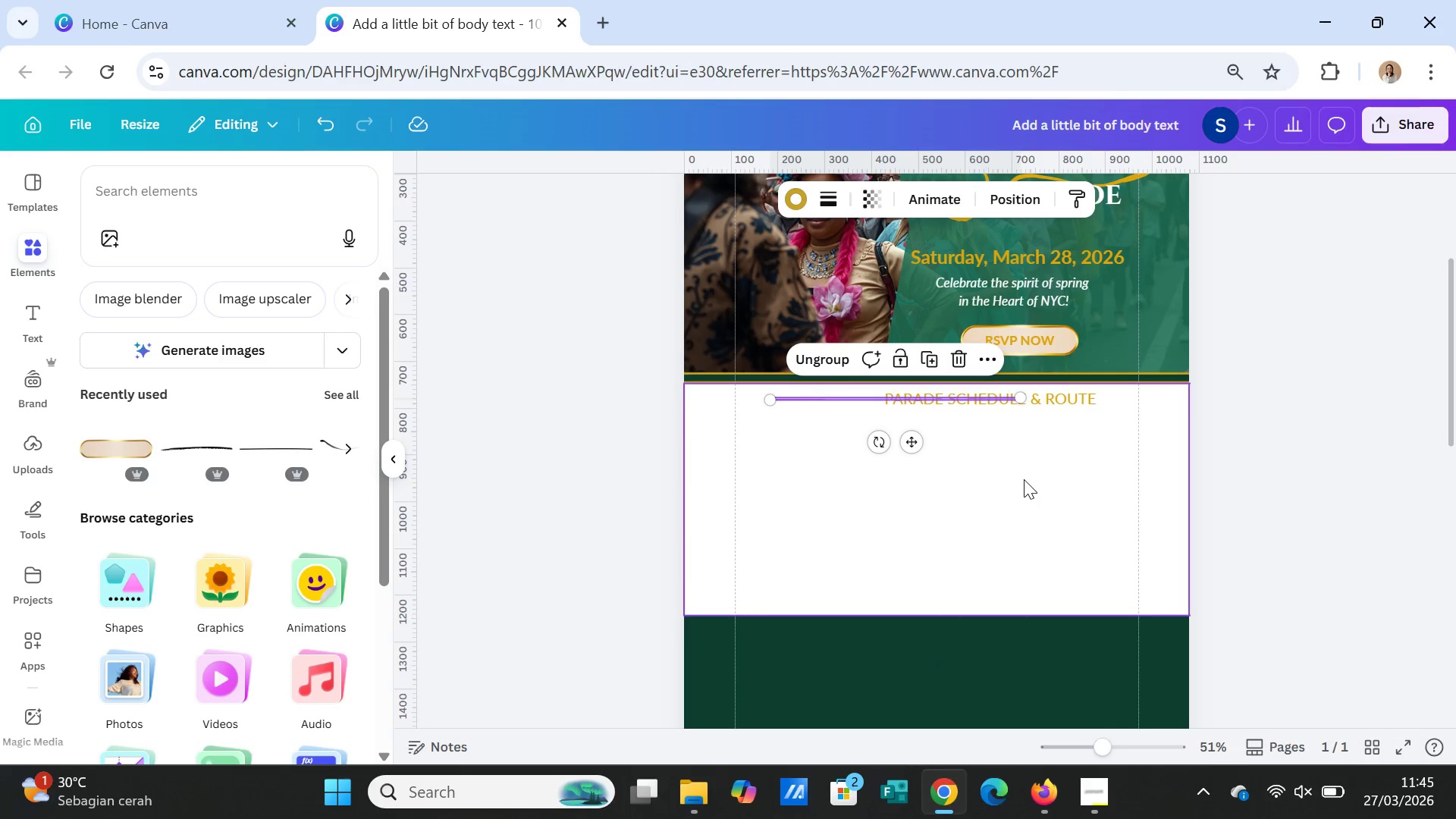 
left_click([1024, 479])
 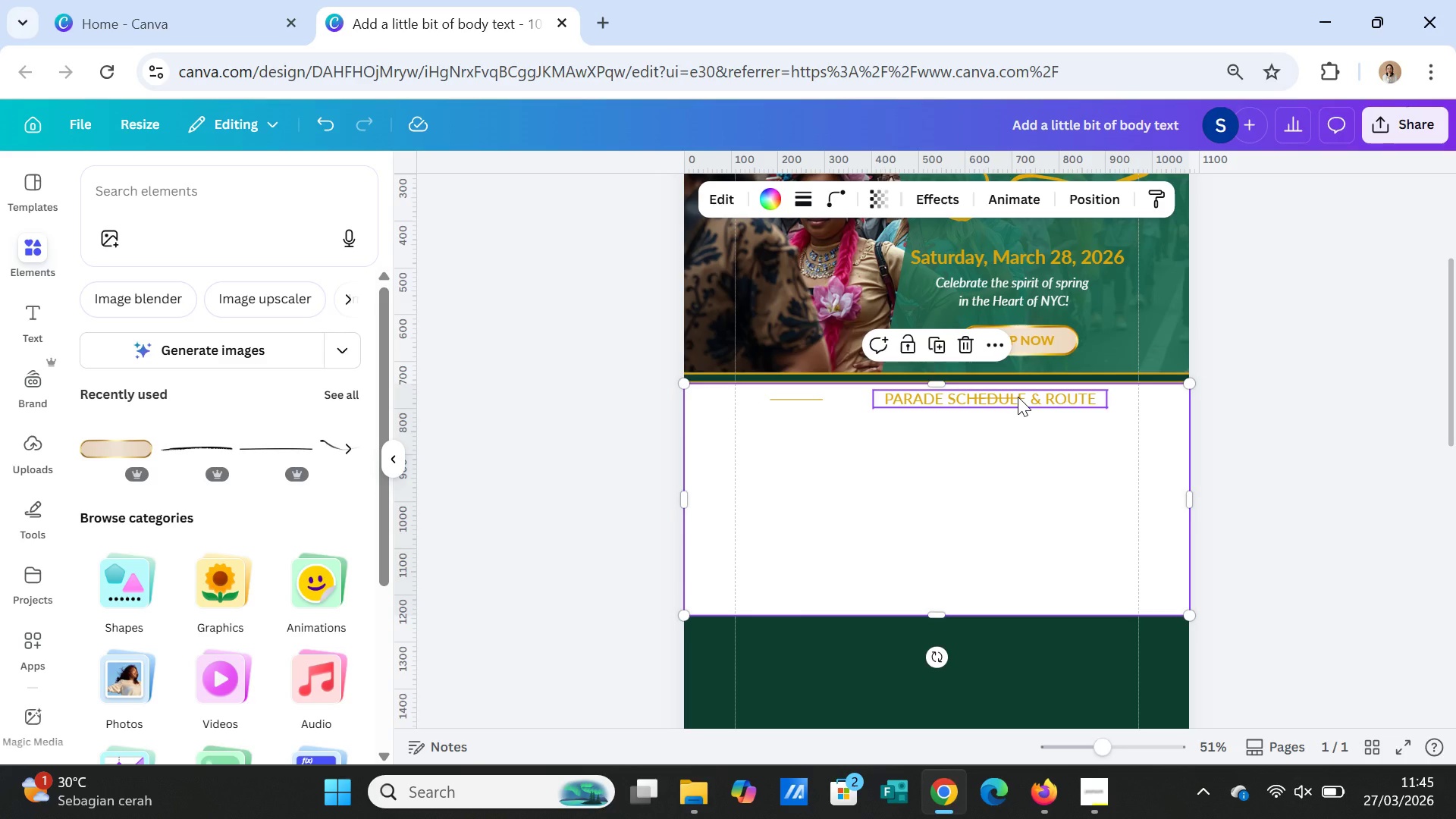 
left_click_drag(start_coordinate=[1018, 397], to_coordinate=[967, 397])
 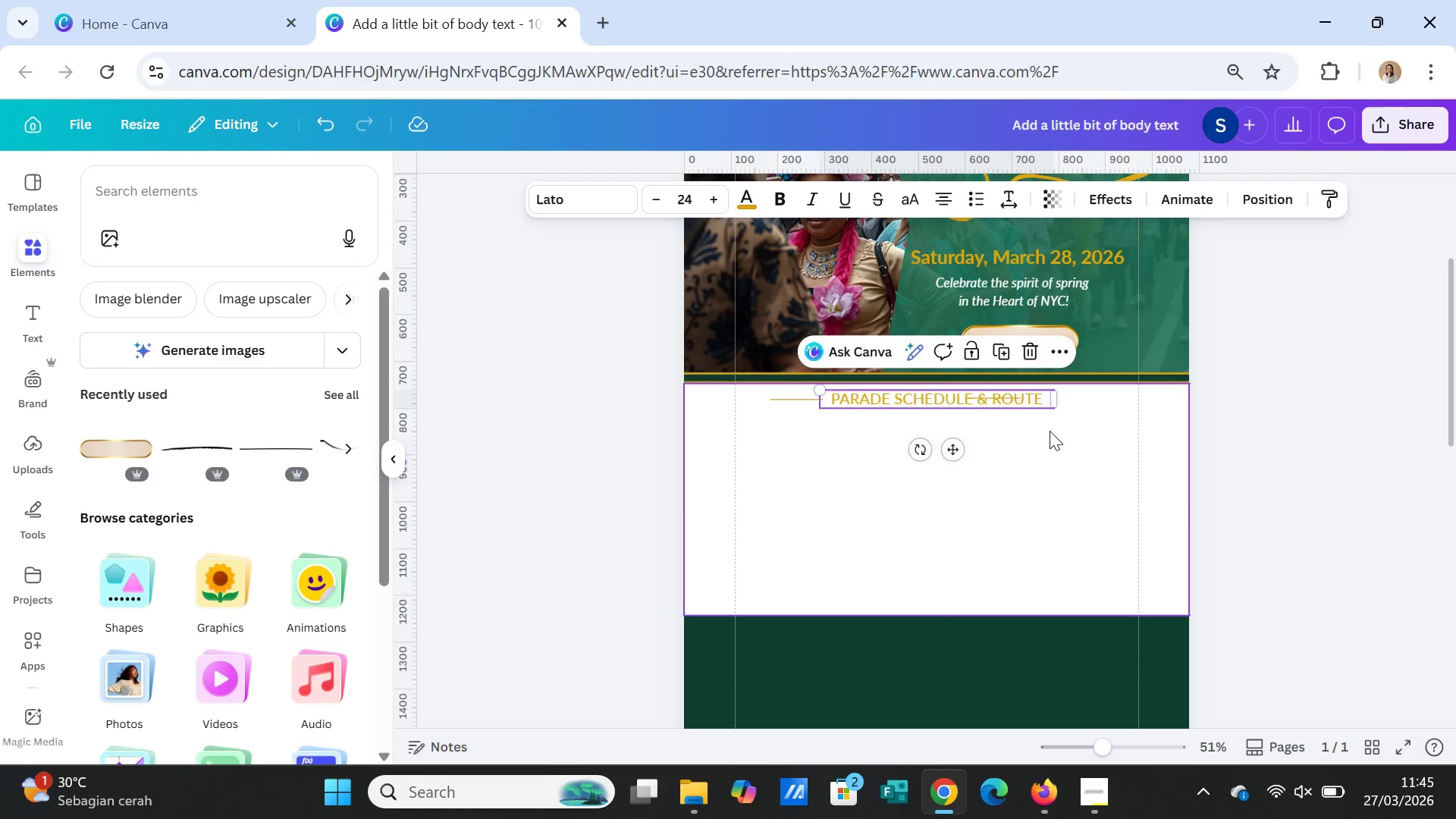 
left_click([1050, 431])
 